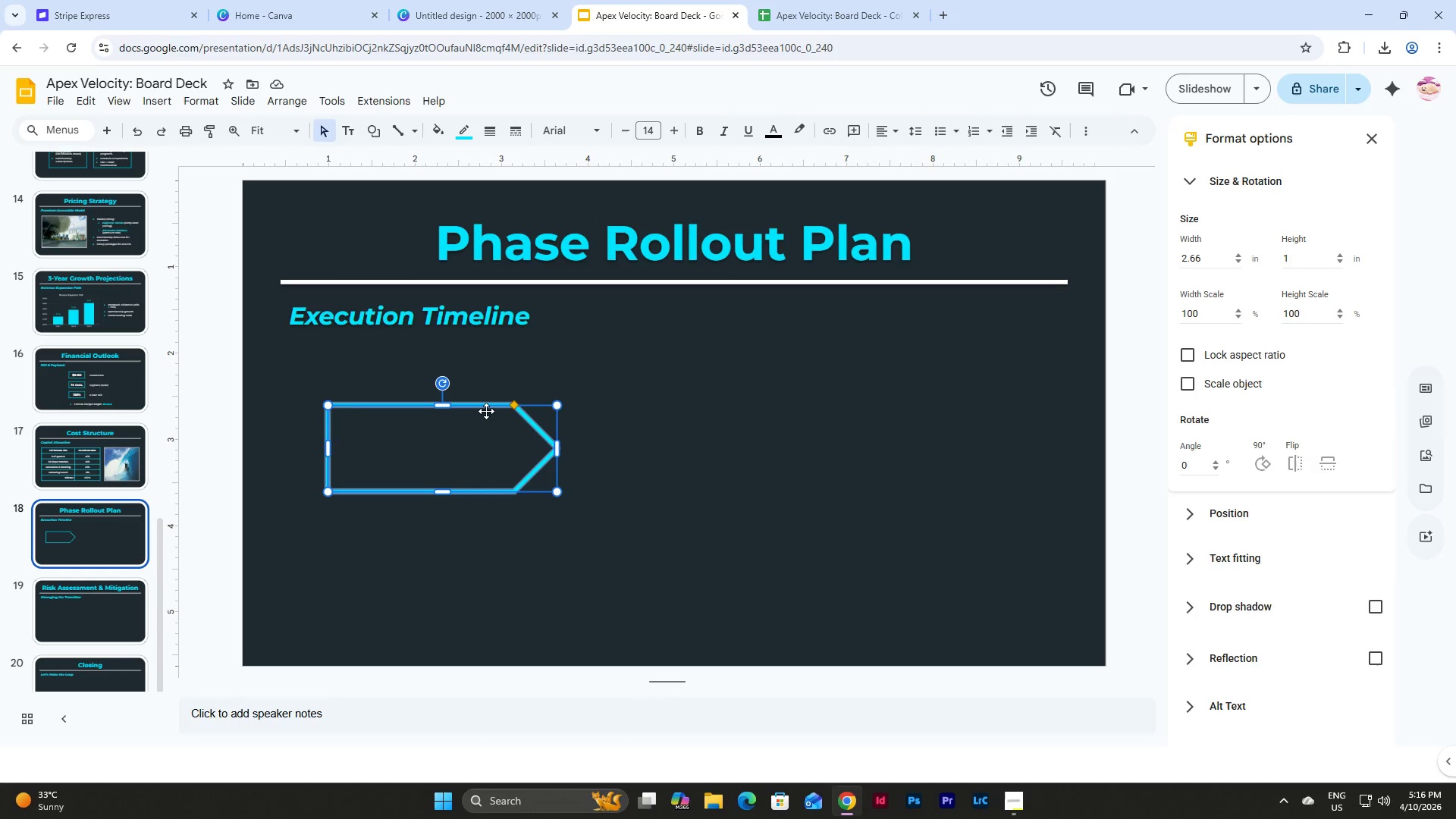 
left_click_drag(start_coordinate=[402, 412], to_coordinate=[402, 388])
 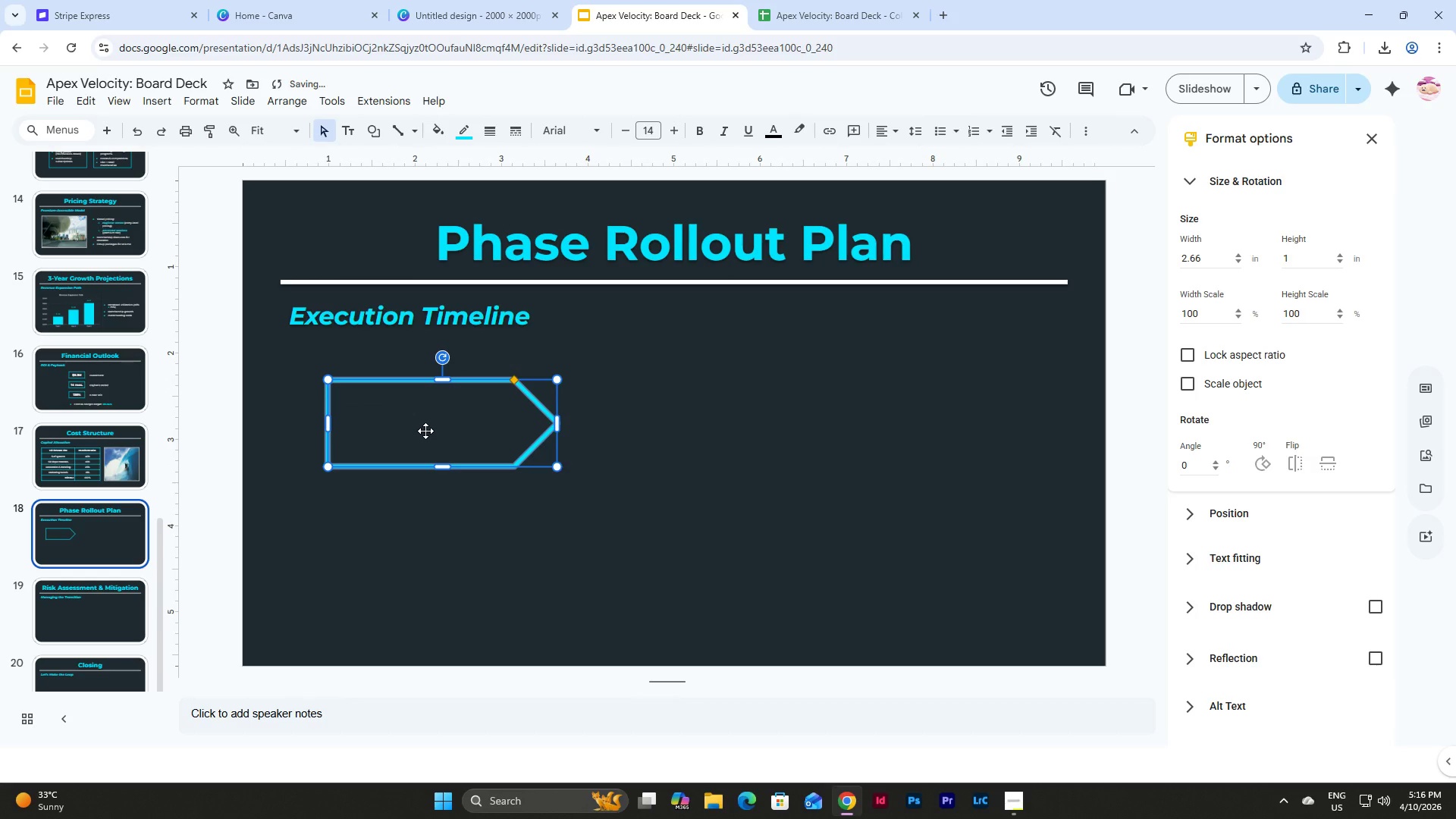 
double_click([425, 431])
 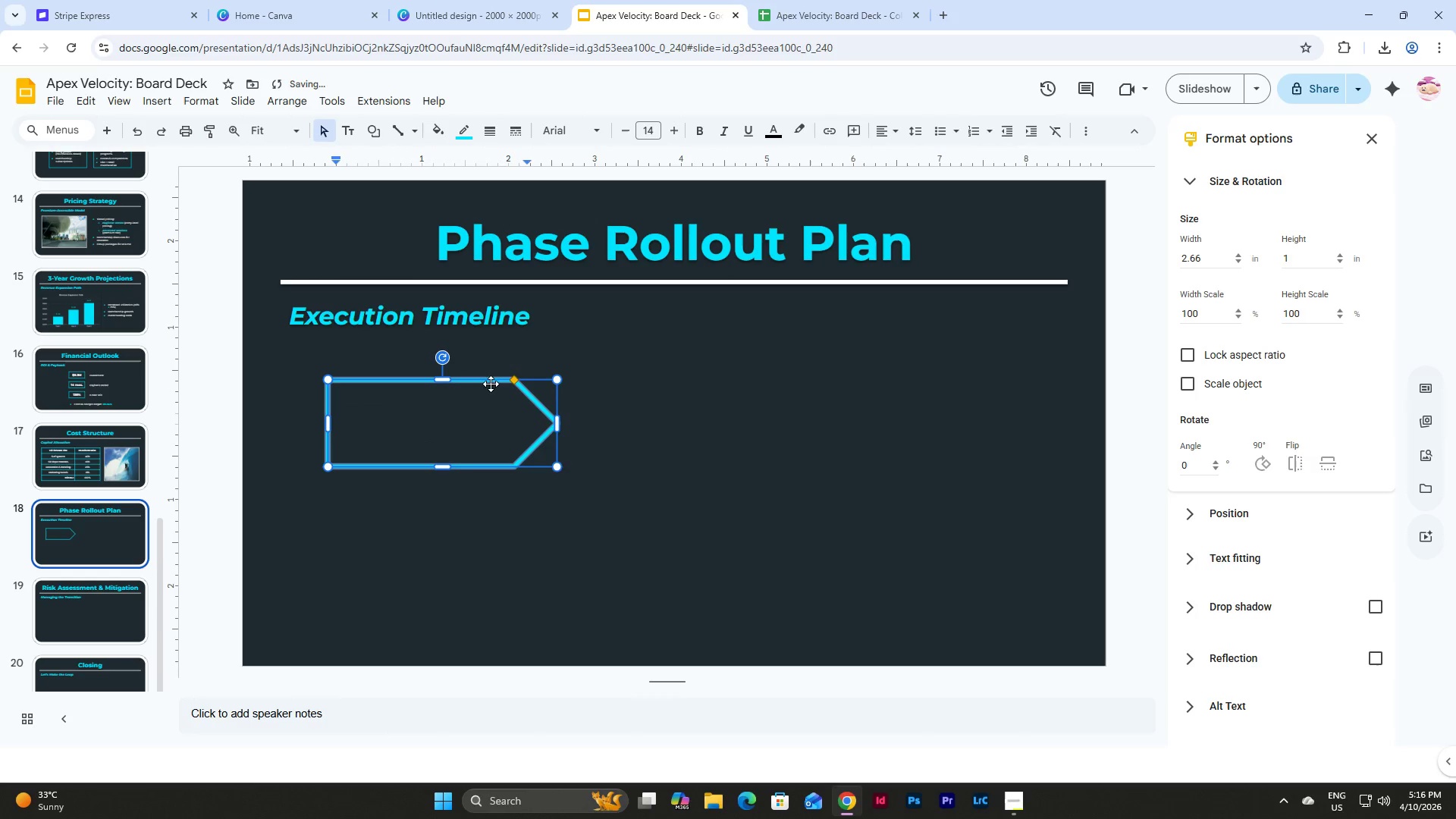 
left_click([491, 381])
 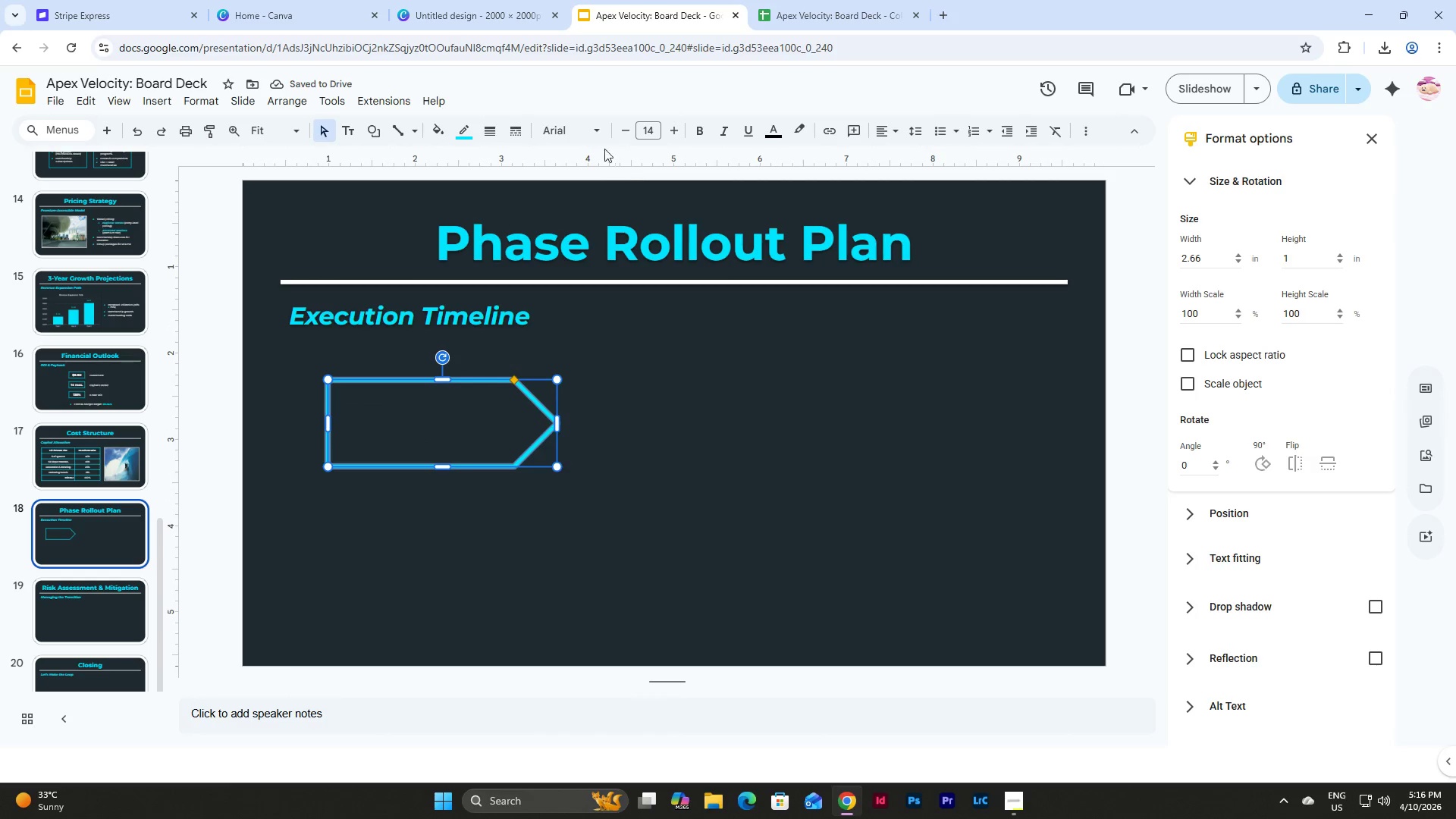 
left_click([591, 128])
 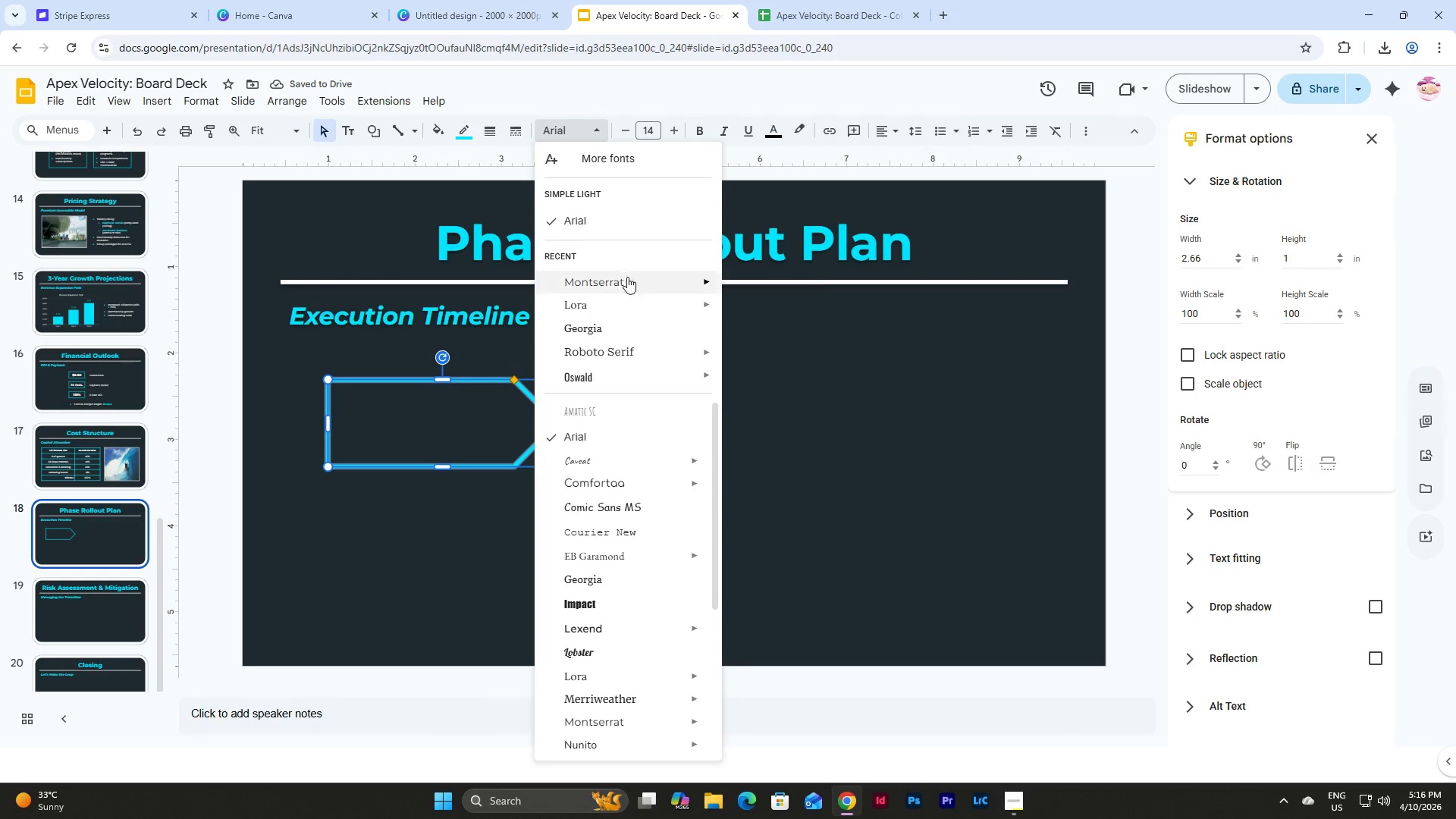 
left_click([627, 284])
 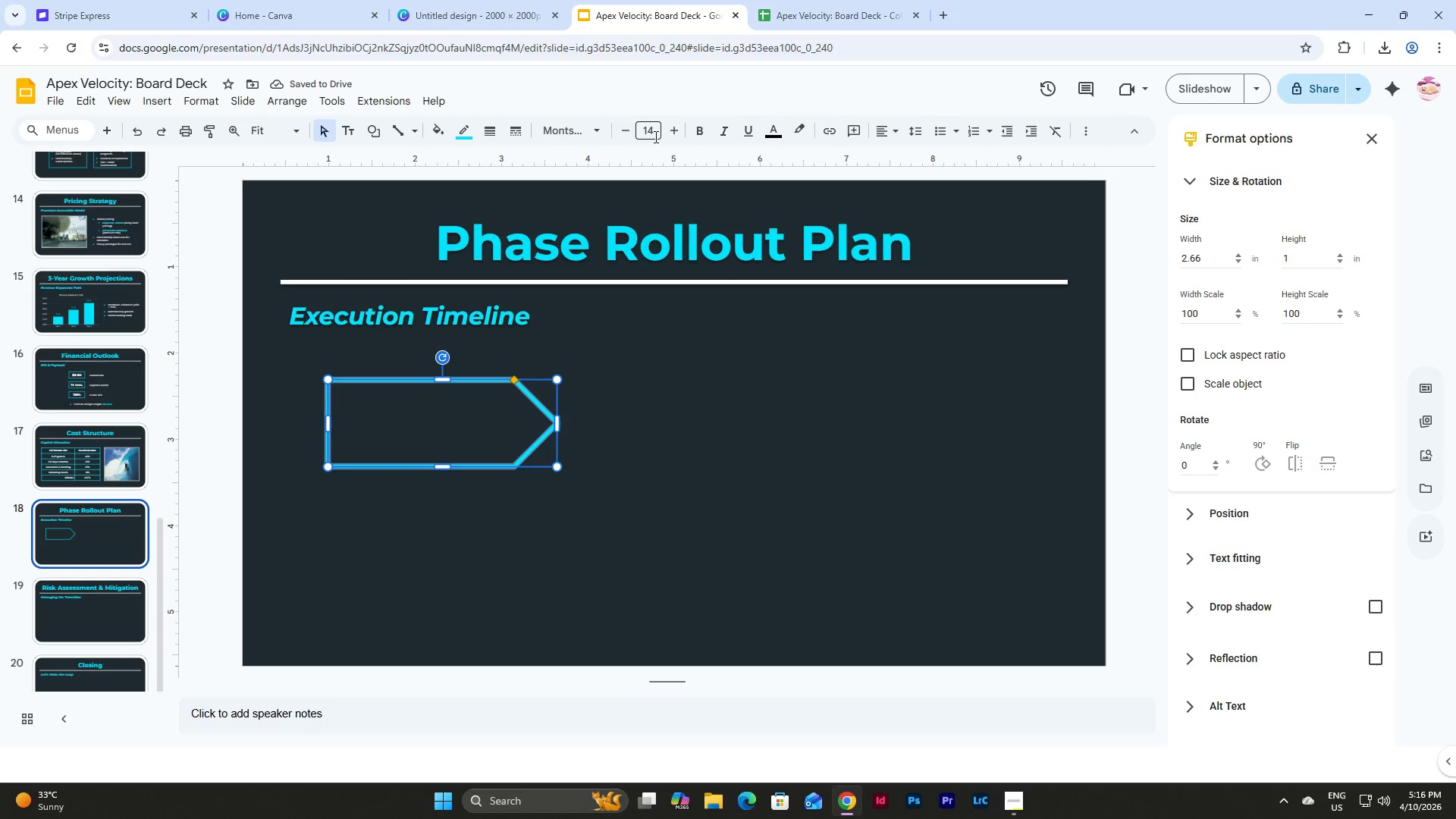 
double_click([670, 132])
 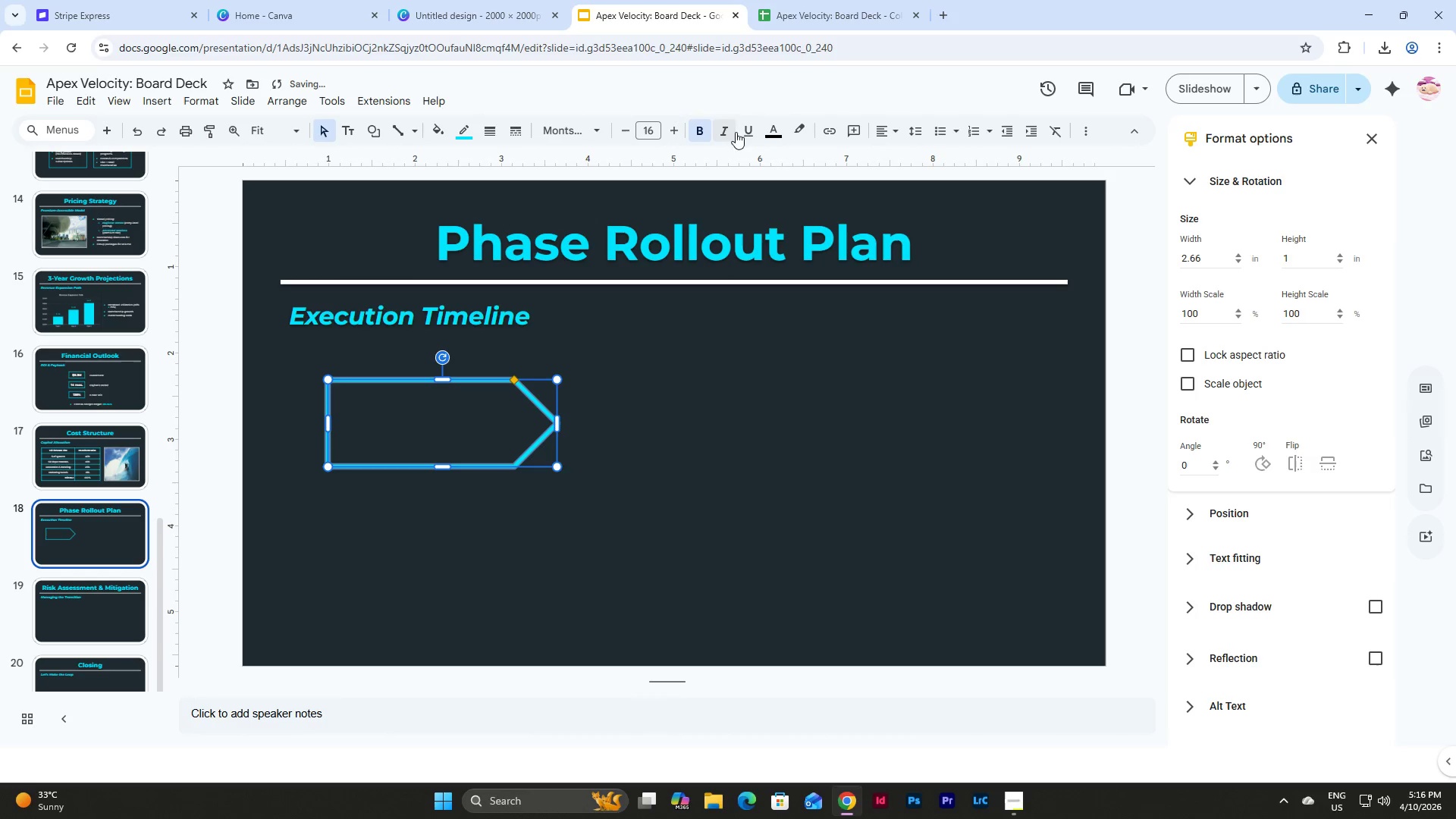 
double_click([770, 135])
 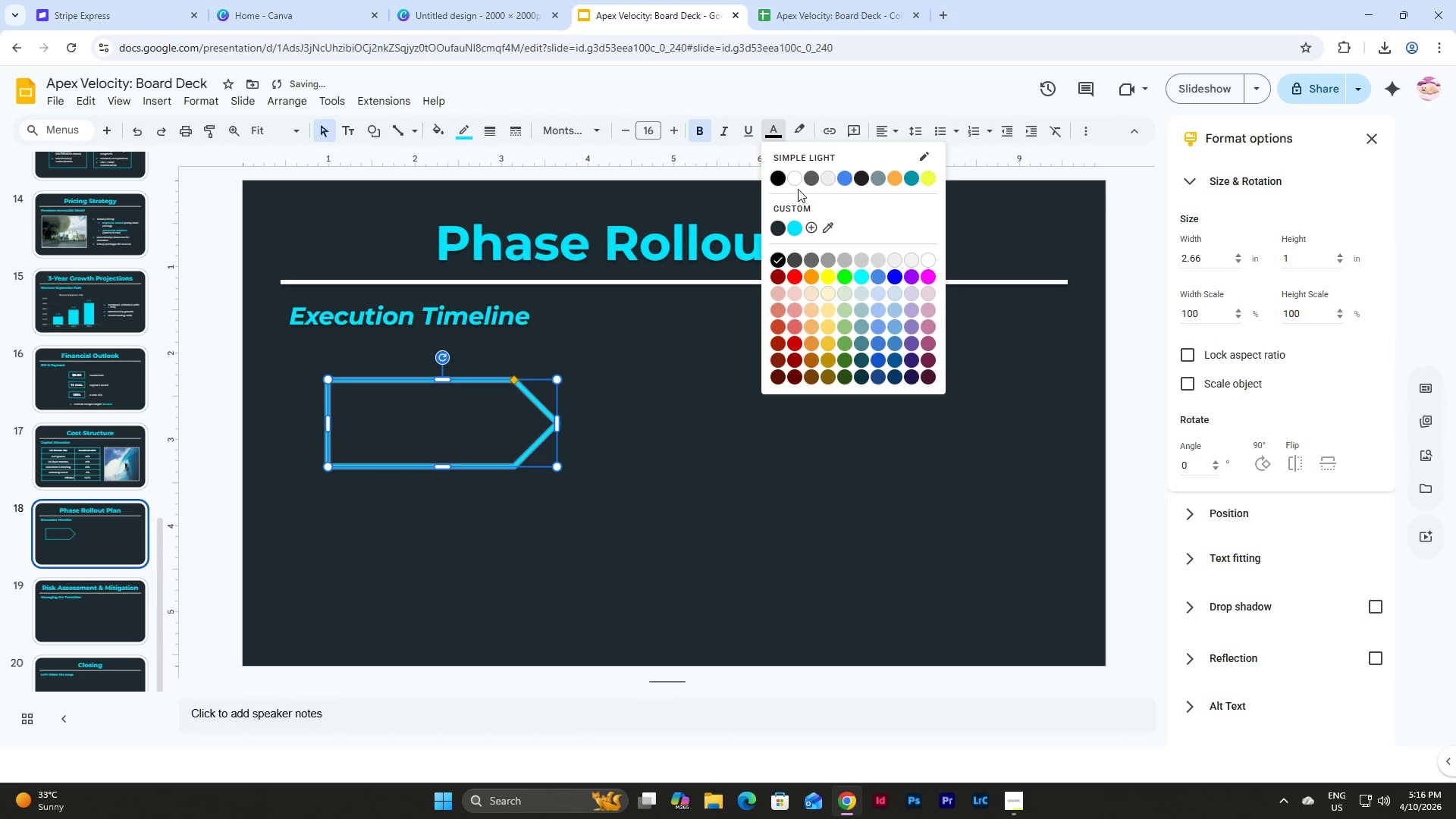 
left_click([795, 180])
 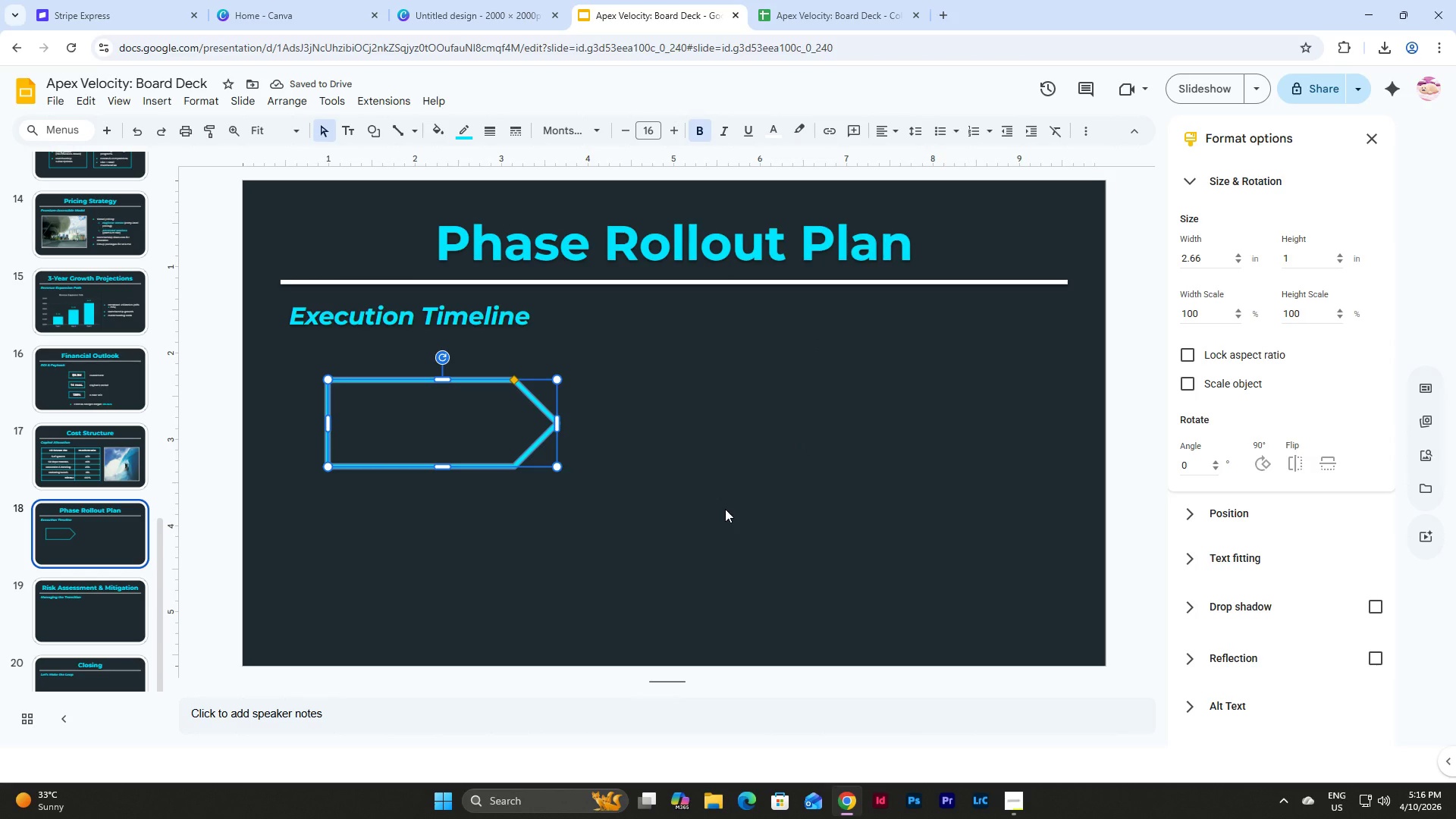 
wait(6.66)
 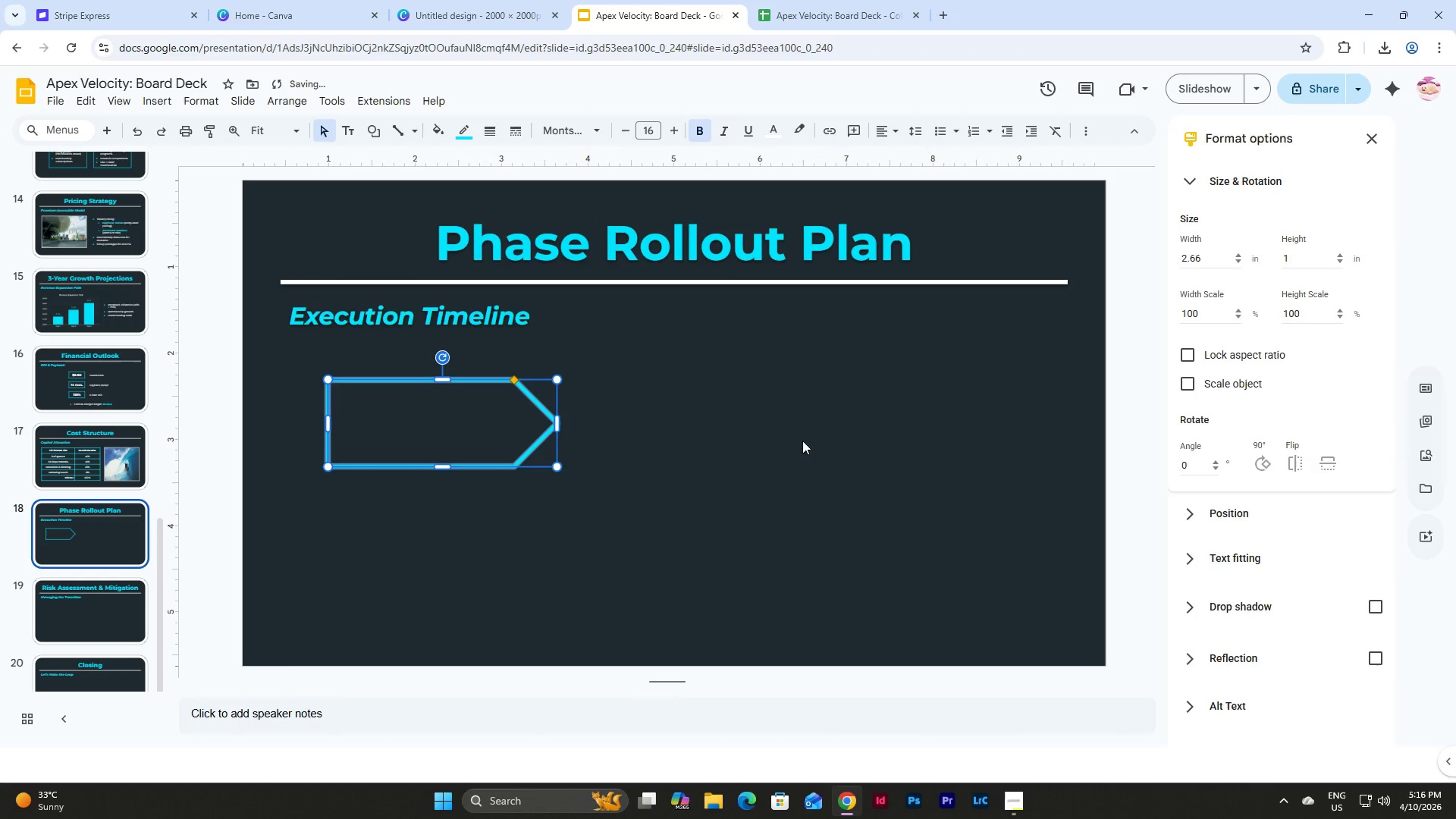 
double_click([416, 413])
 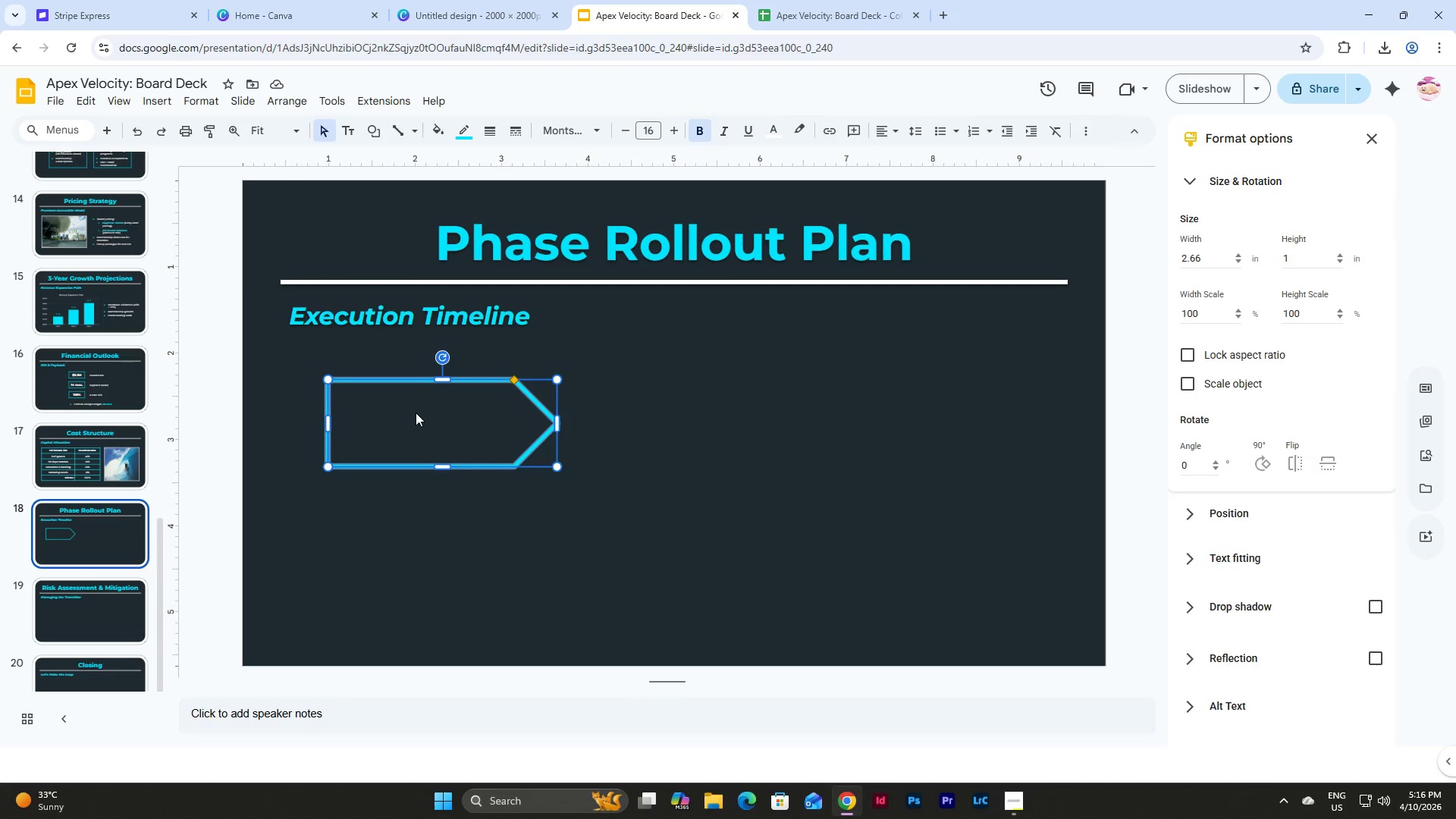 
triple_click([416, 413])
 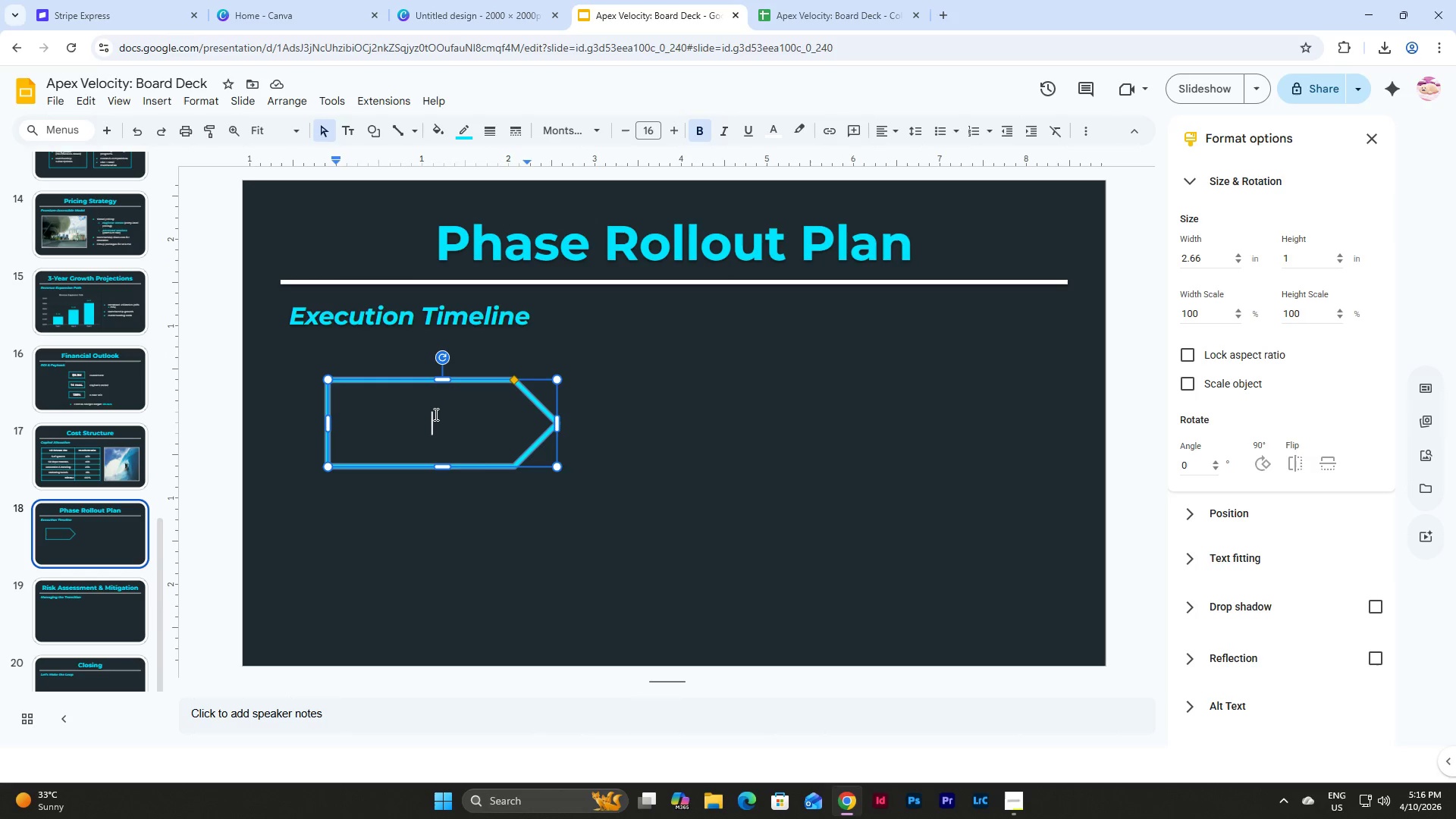 
wait(10.42)
 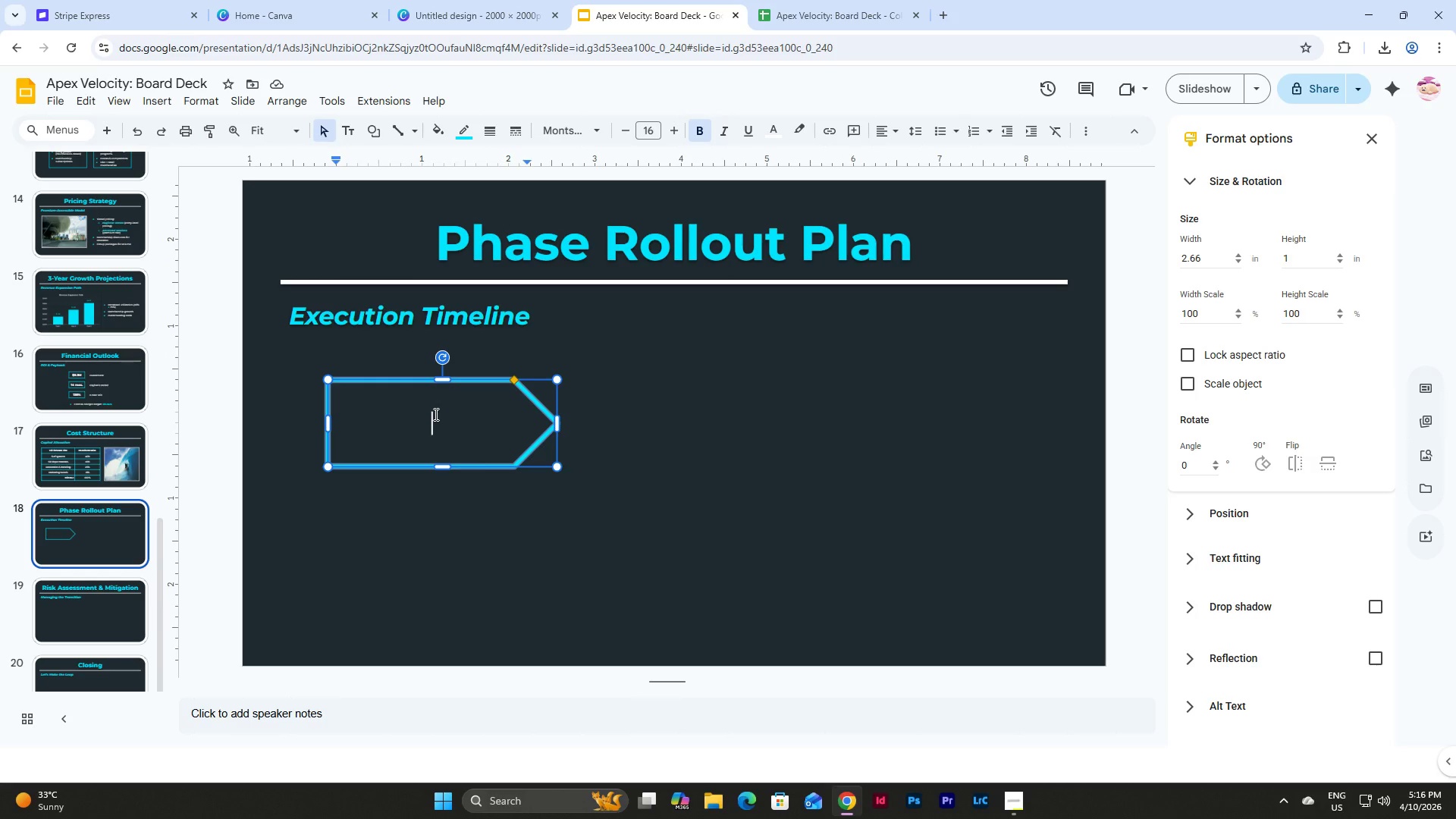 
type(PHASE 1)
 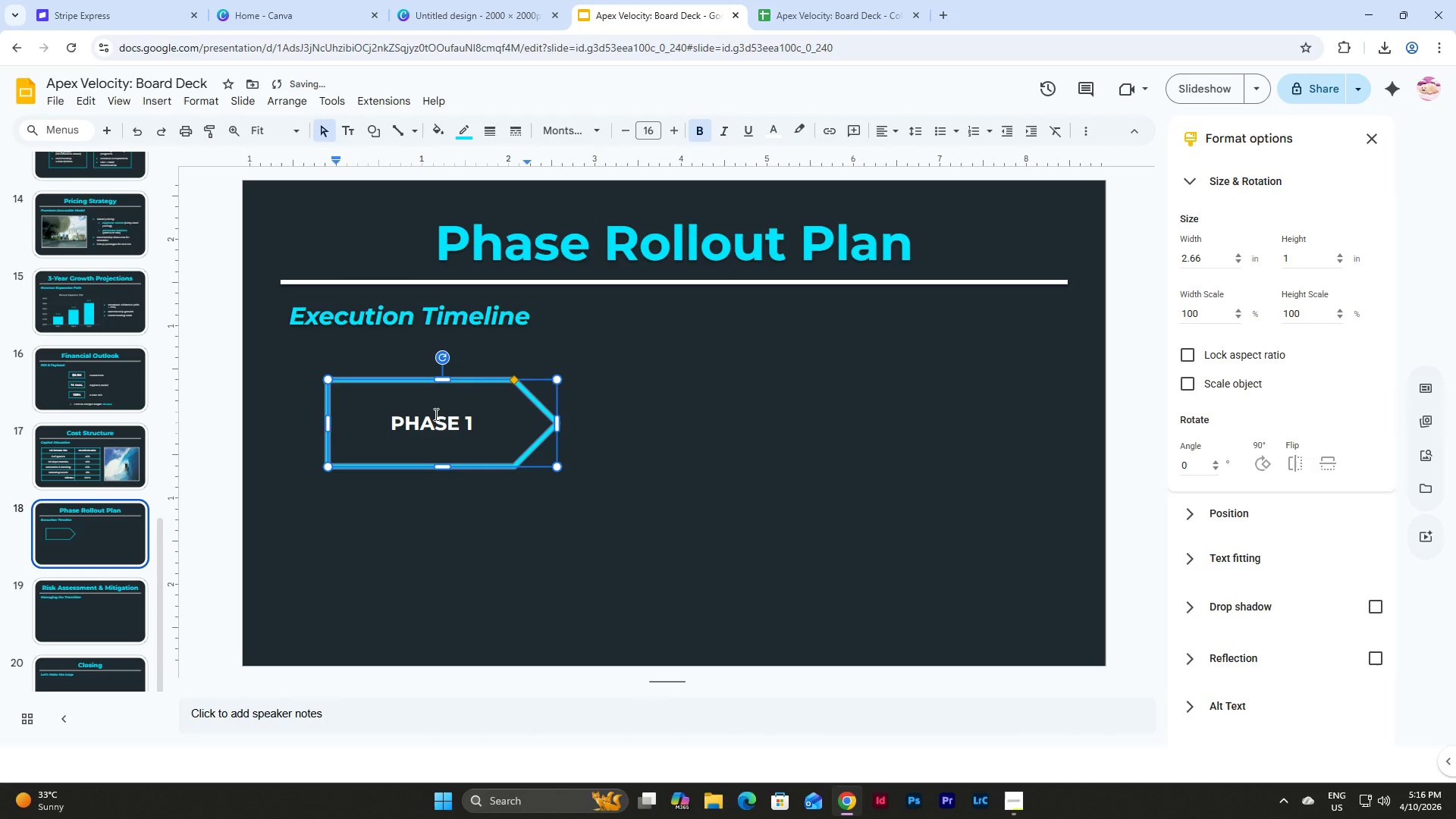 
key(Enter)
 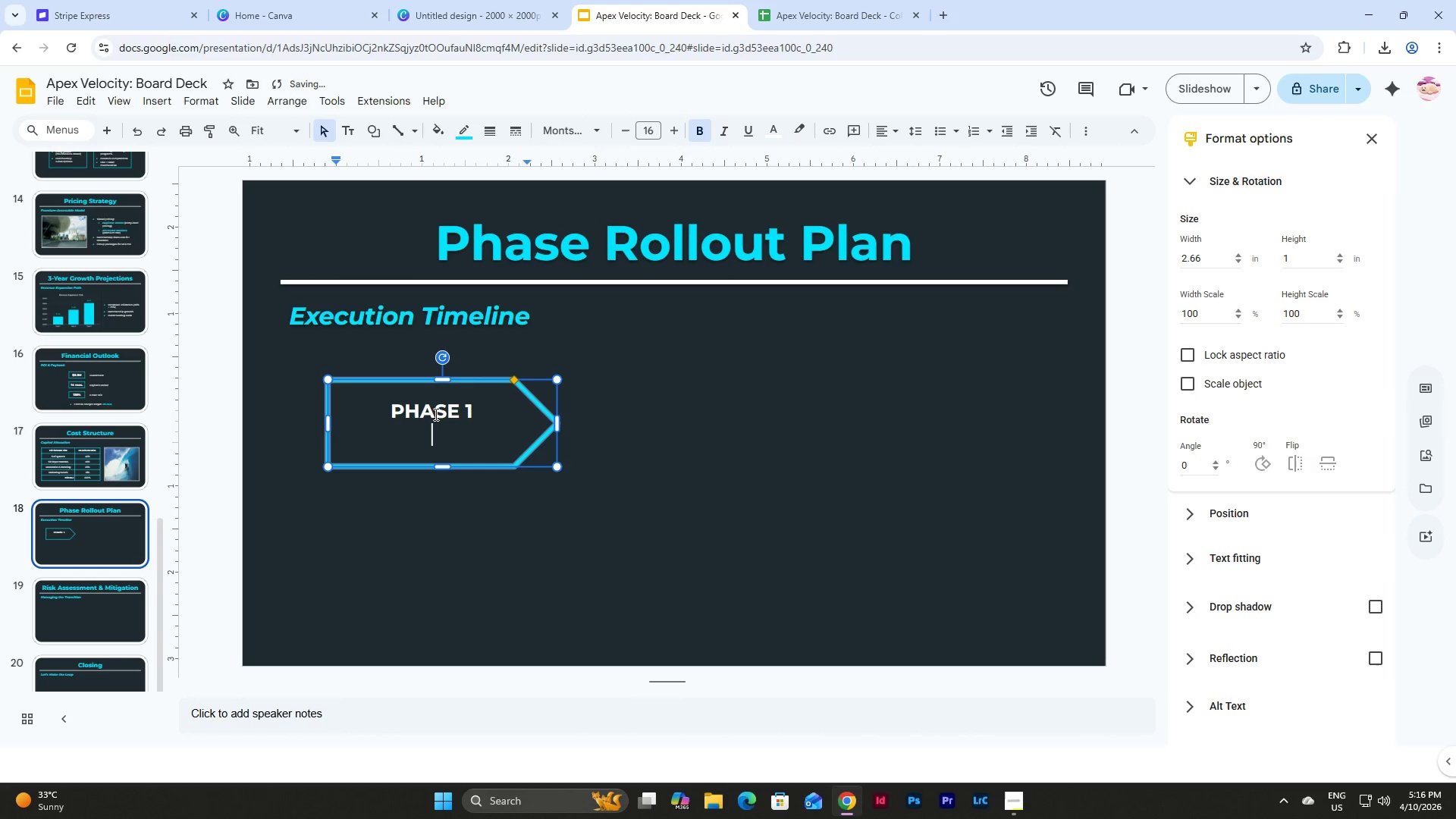 
type((Months 1-6))
 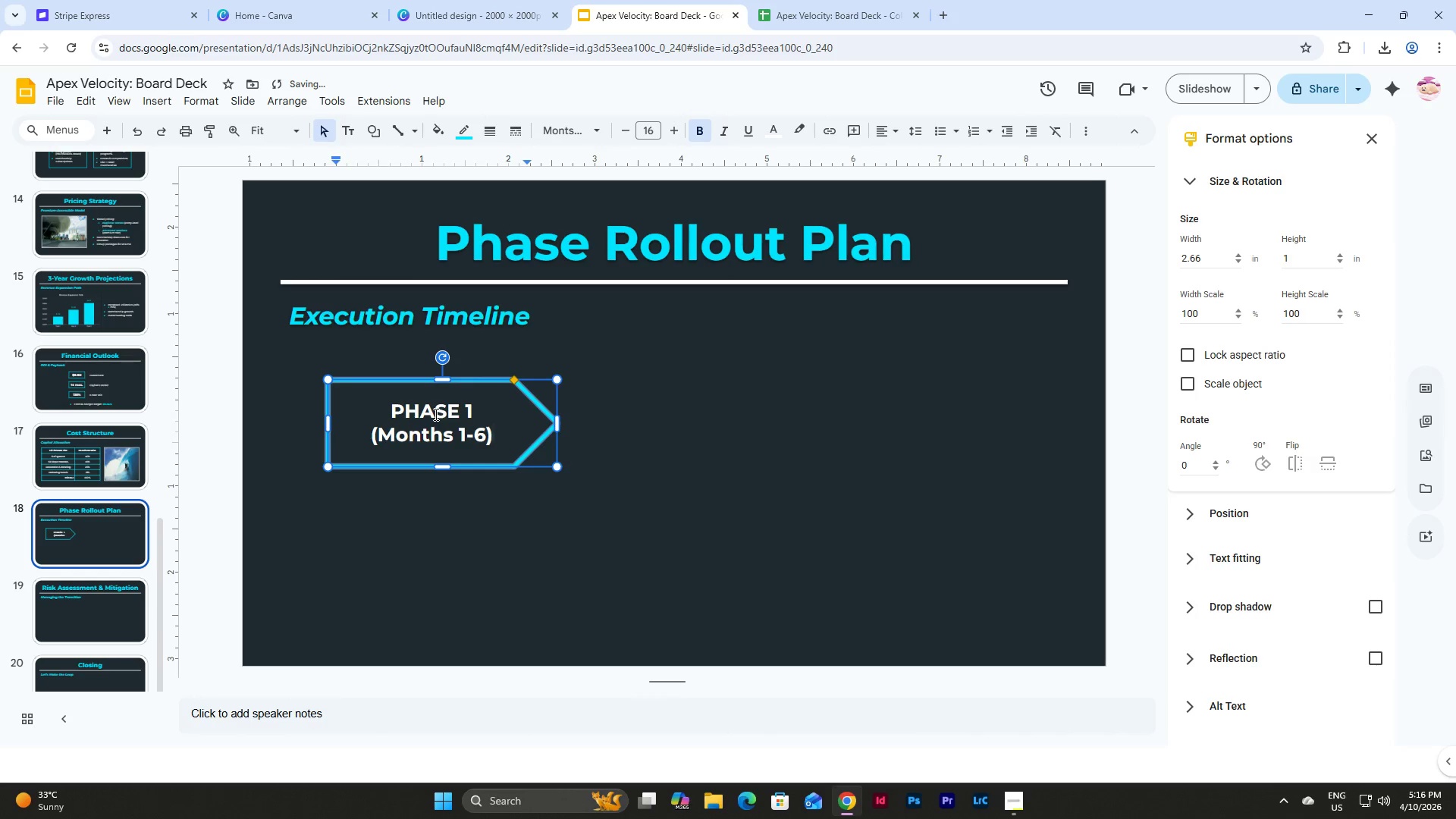 
left_click_drag(start_coordinate=[367, 431], to_coordinate=[497, 441])
 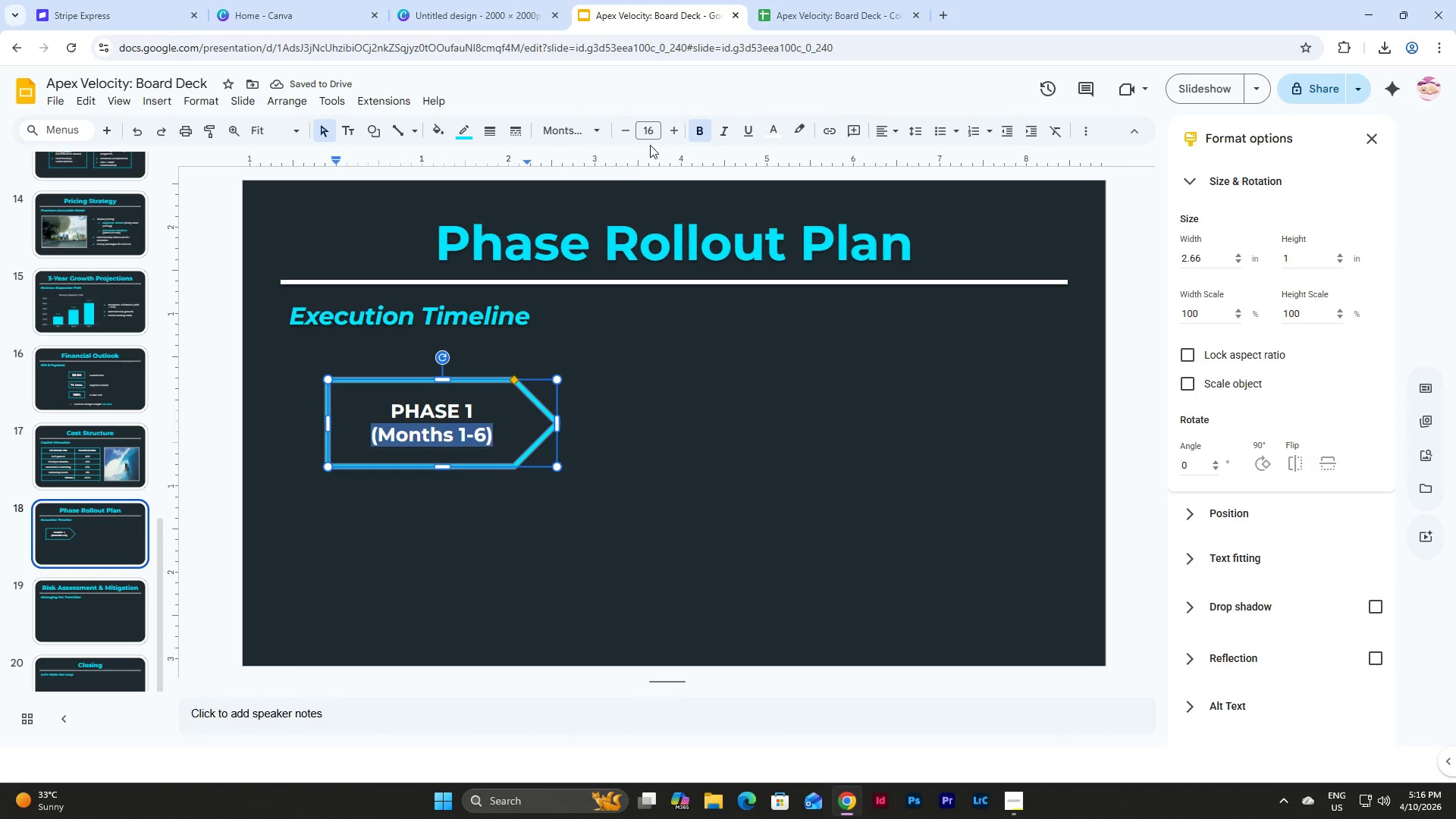 
left_click([702, 134])
 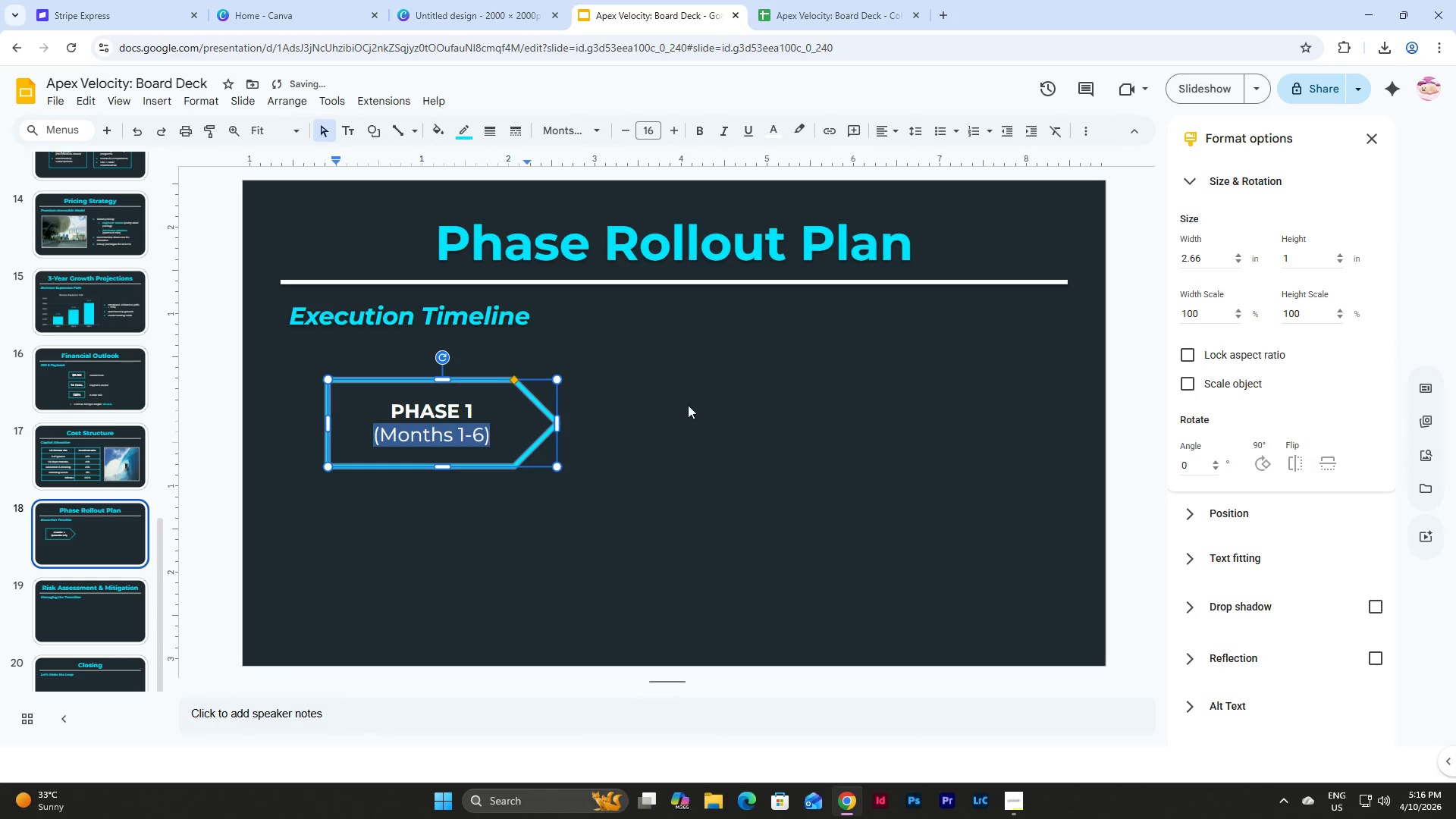 
left_click([686, 446])
 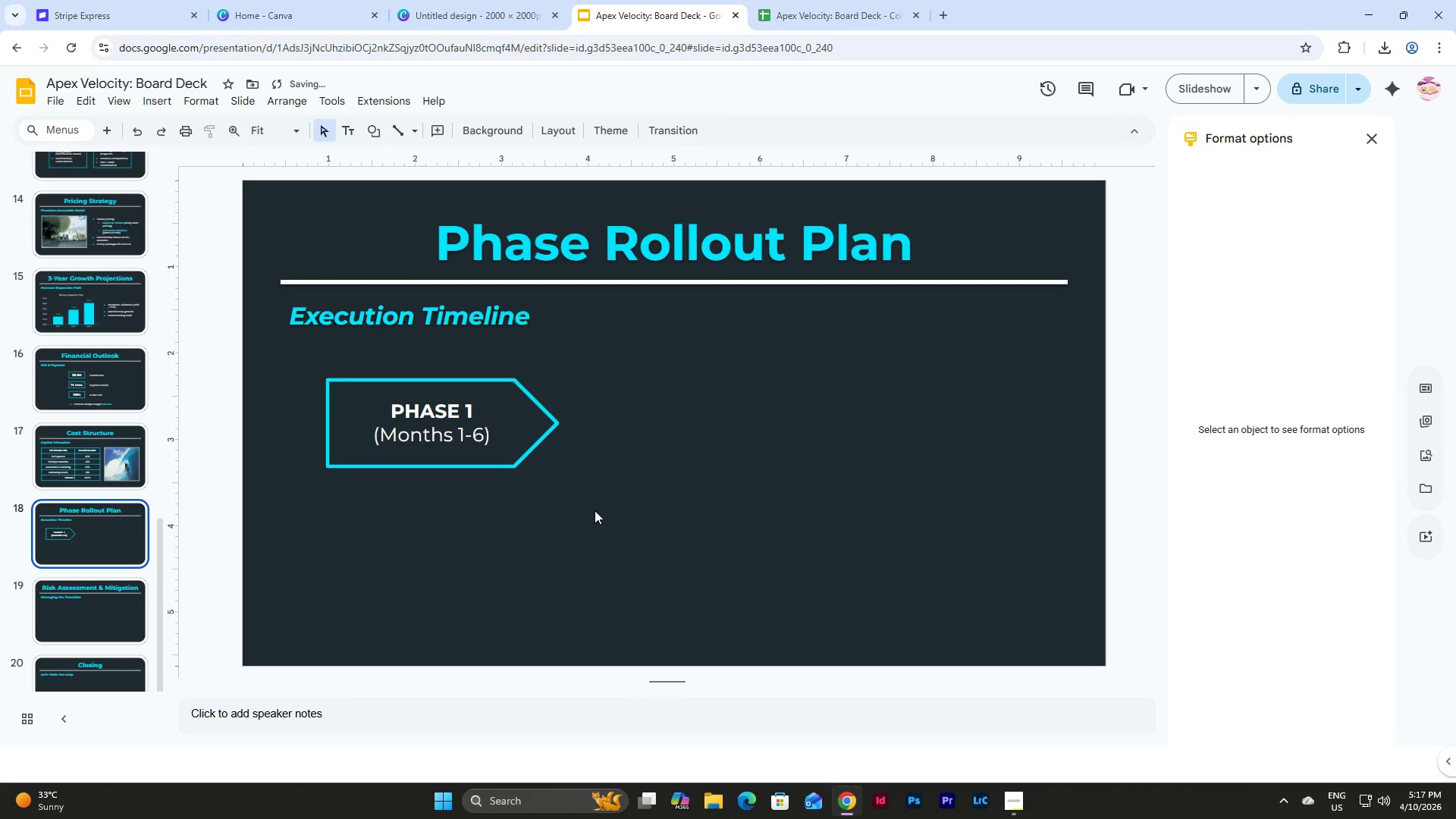 
left_click_drag(start_coordinate=[595, 510], to_coordinate=[575, 490])
 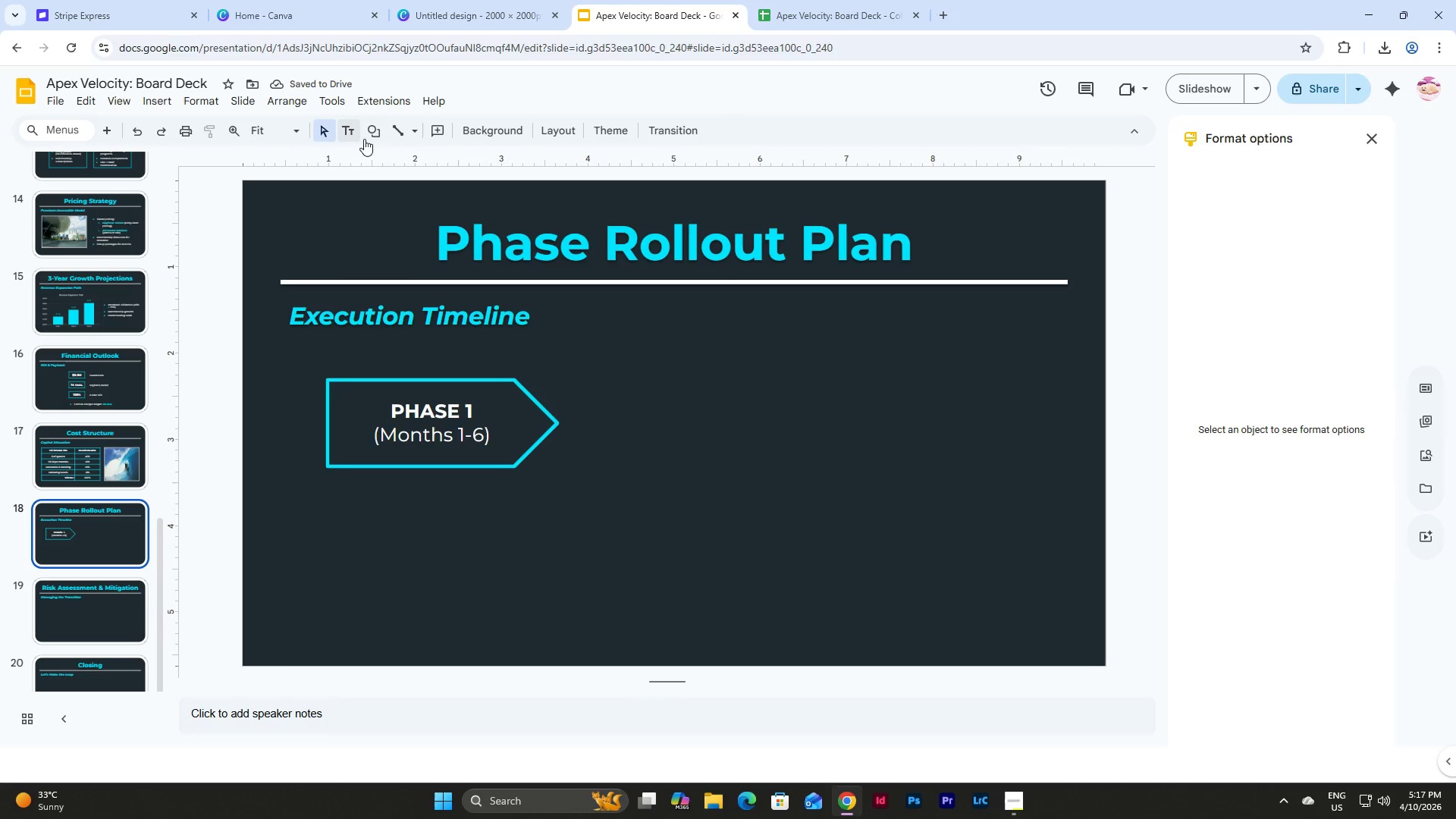 
left_click([369, 137])
 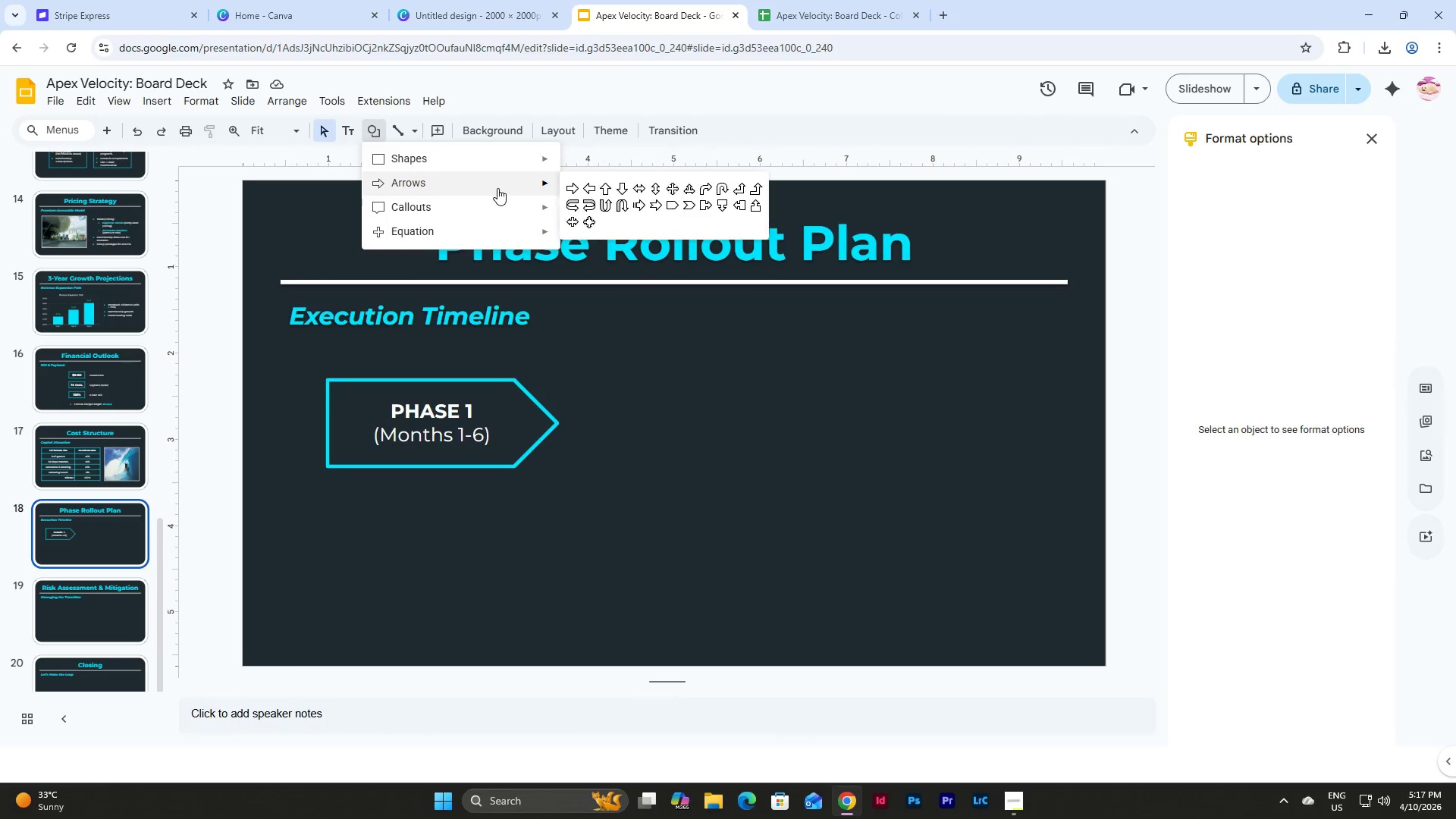 
left_click([686, 206])
 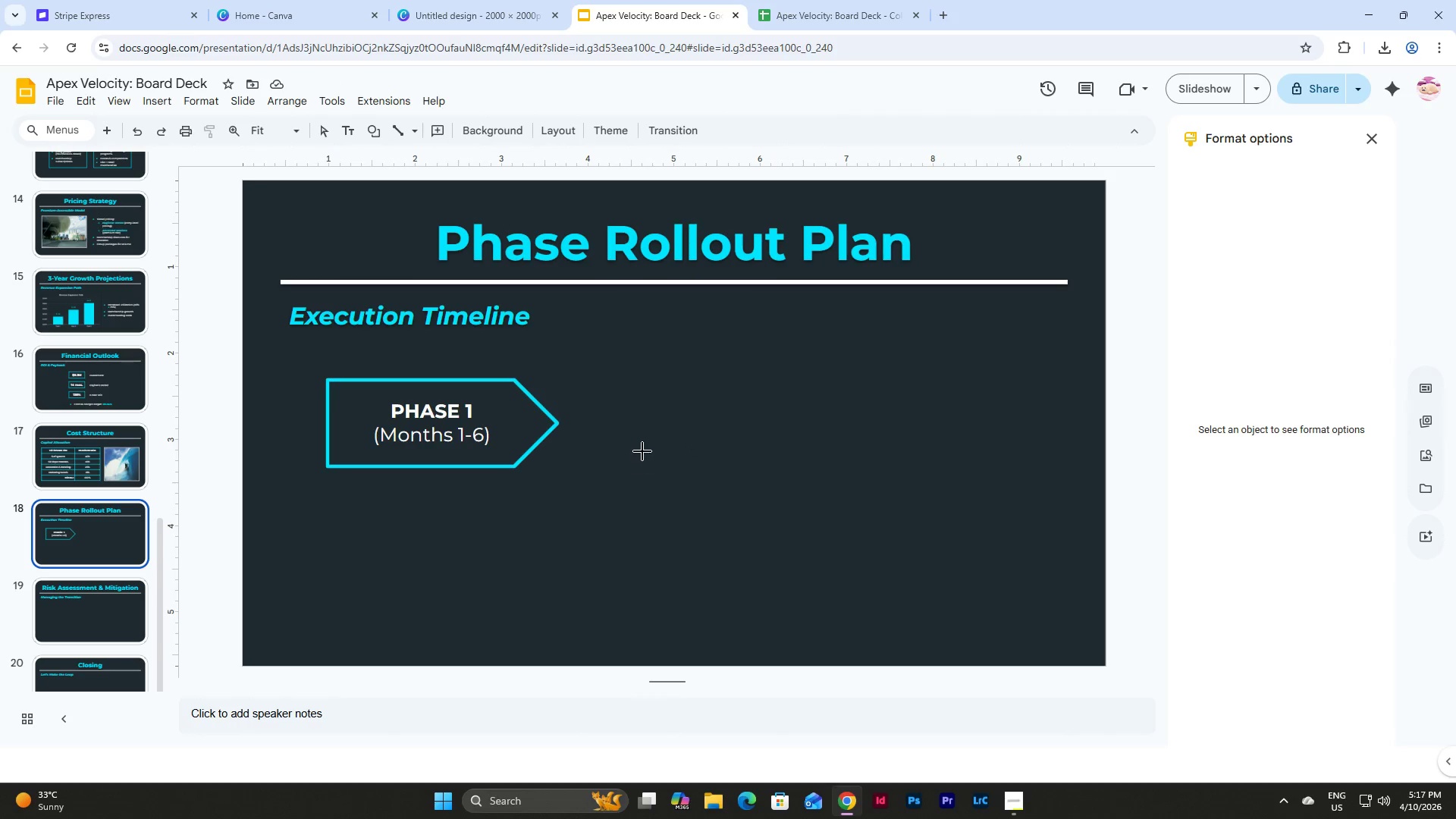 
left_click_drag(start_coordinate=[642, 444], to_coordinate=[815, 525])
 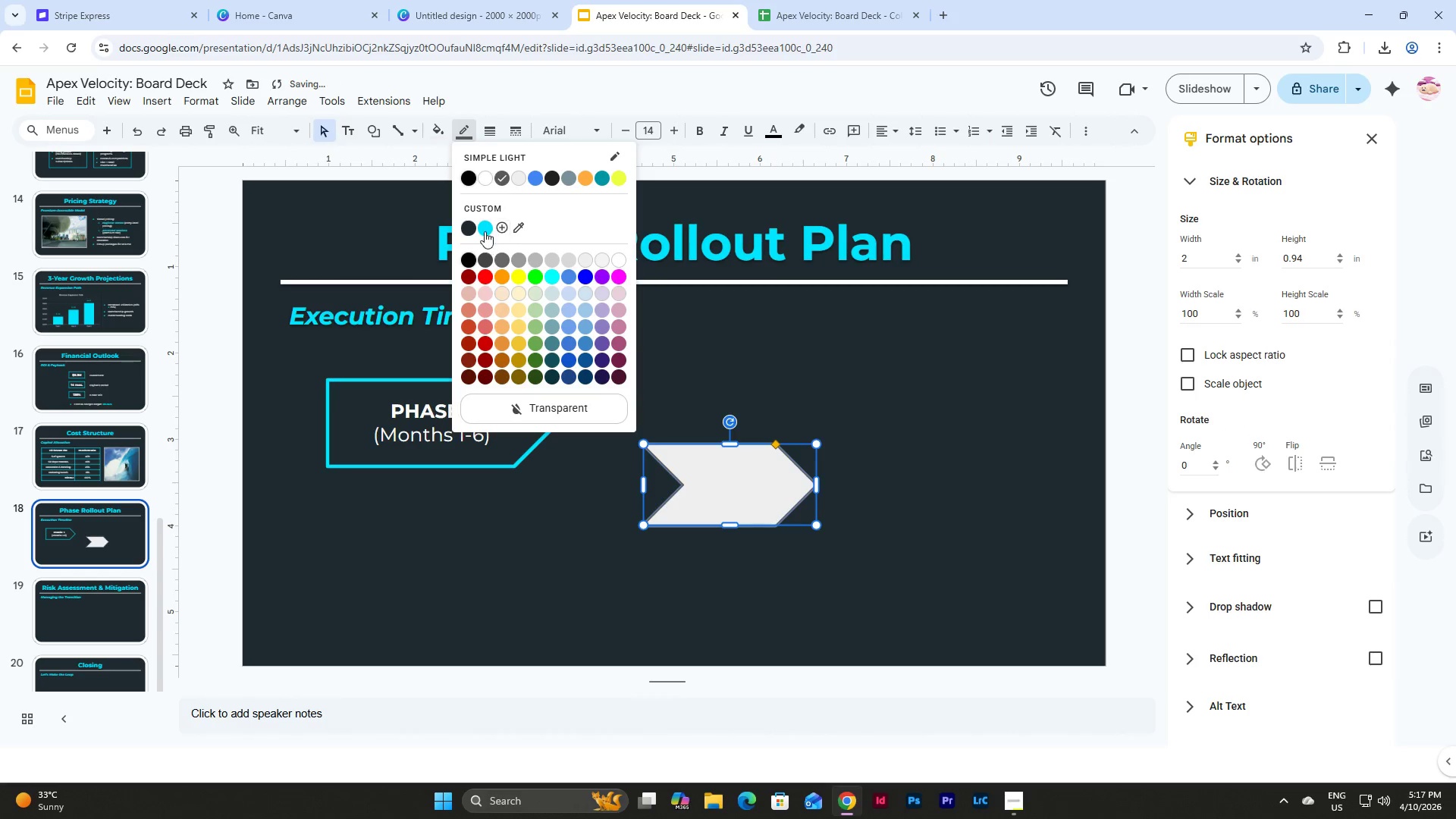 
double_click([482, 133])
 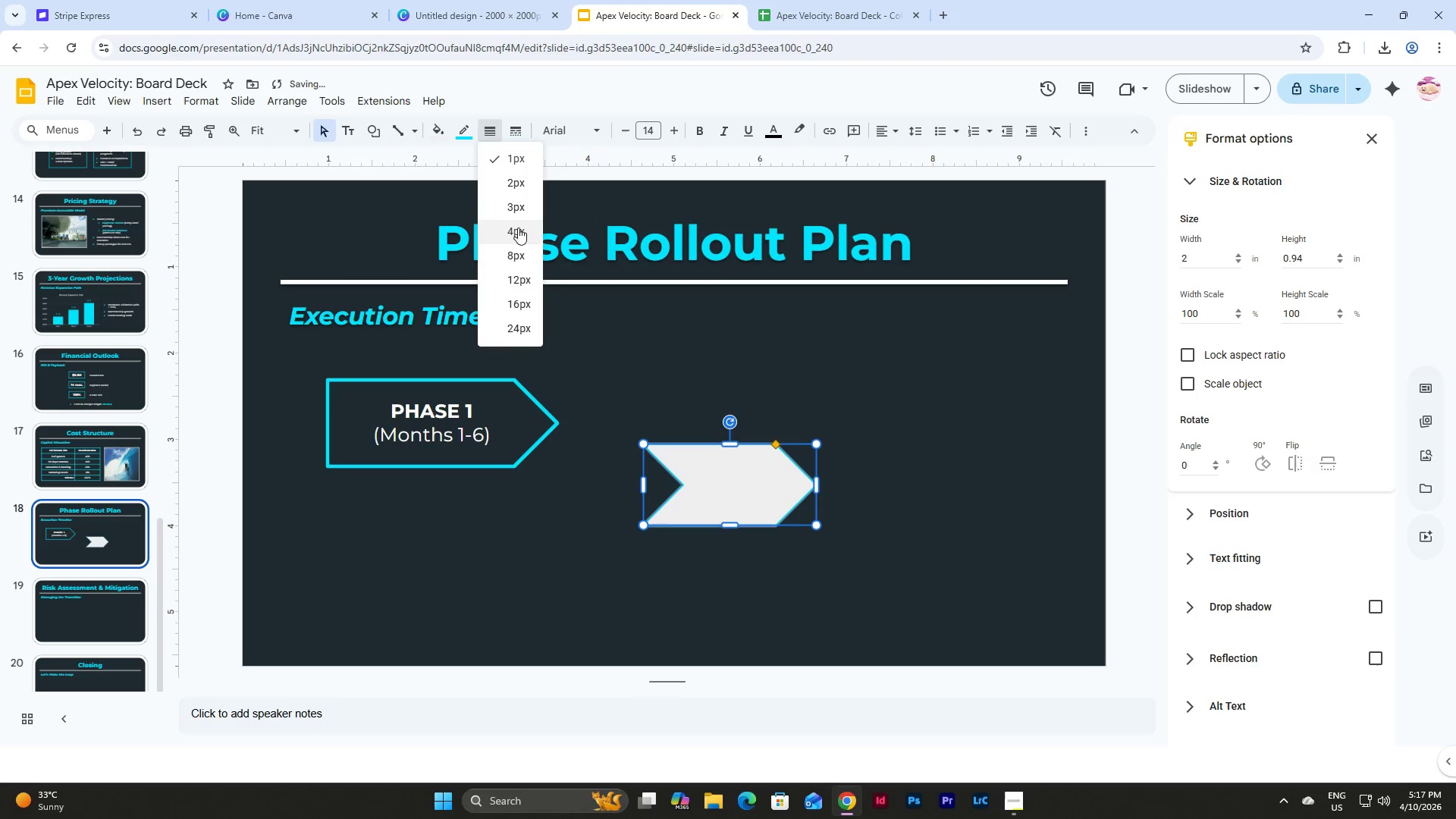 
left_click([518, 229])
 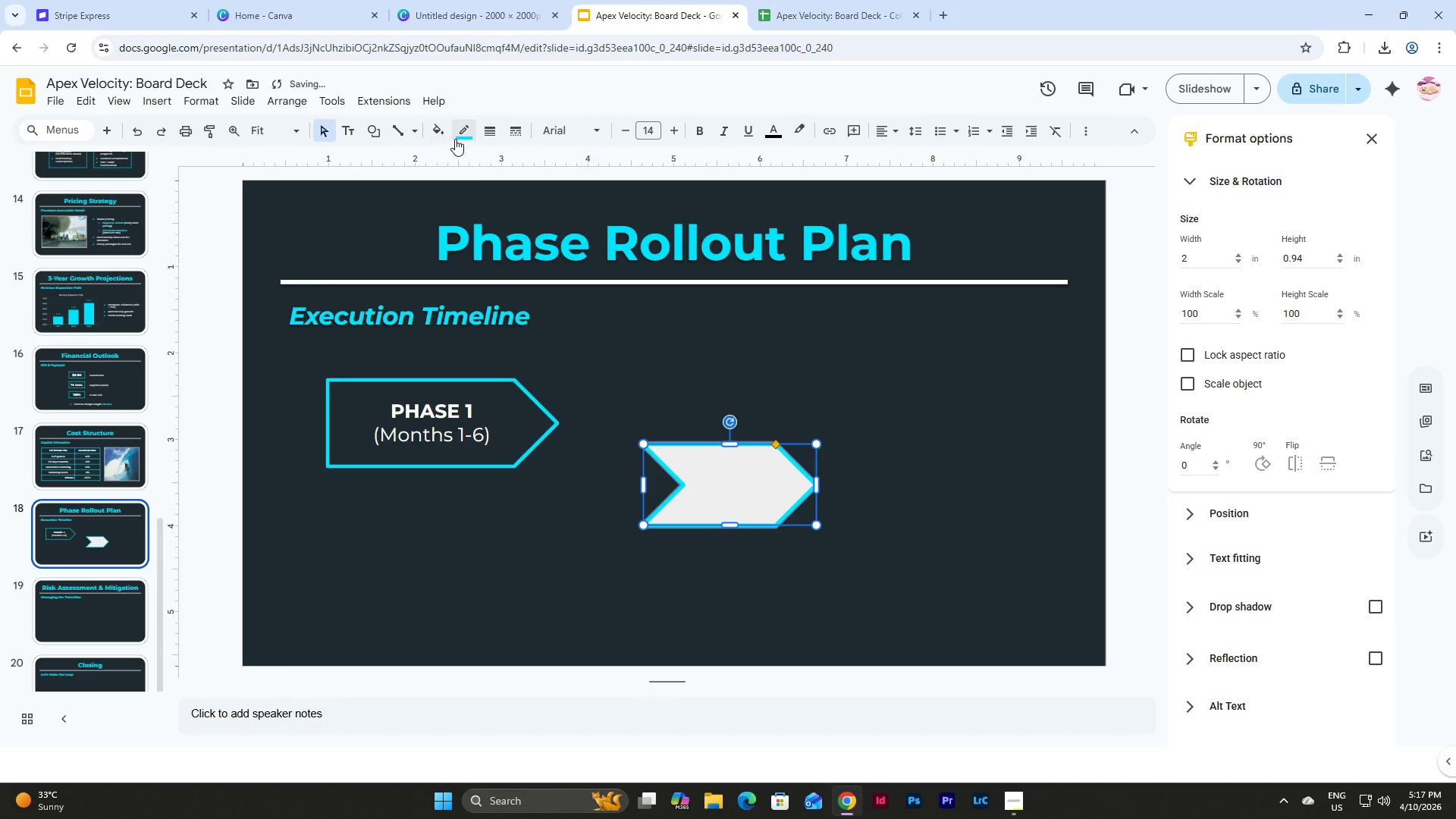 
left_click([443, 133])
 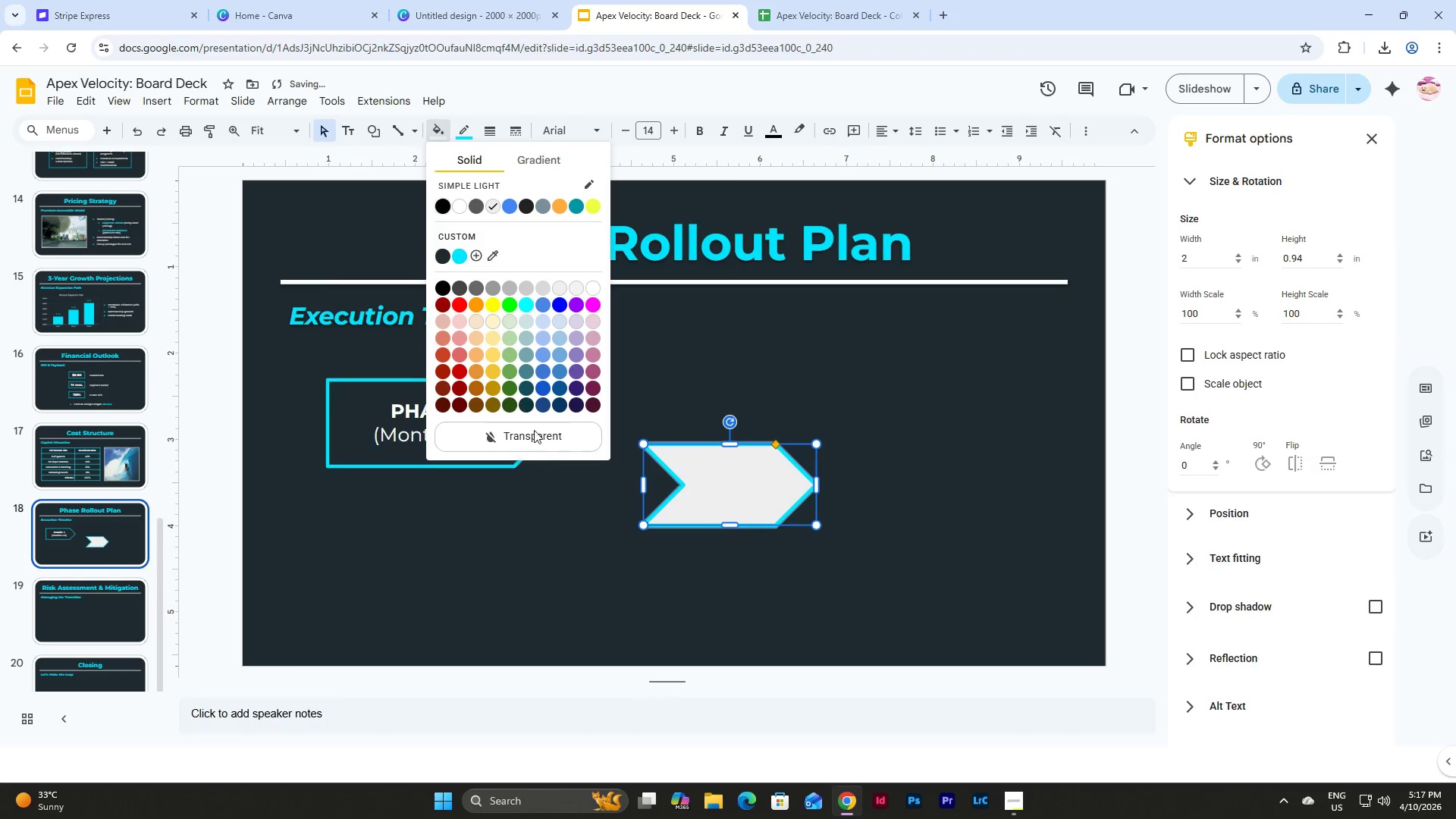 
left_click([539, 437])
 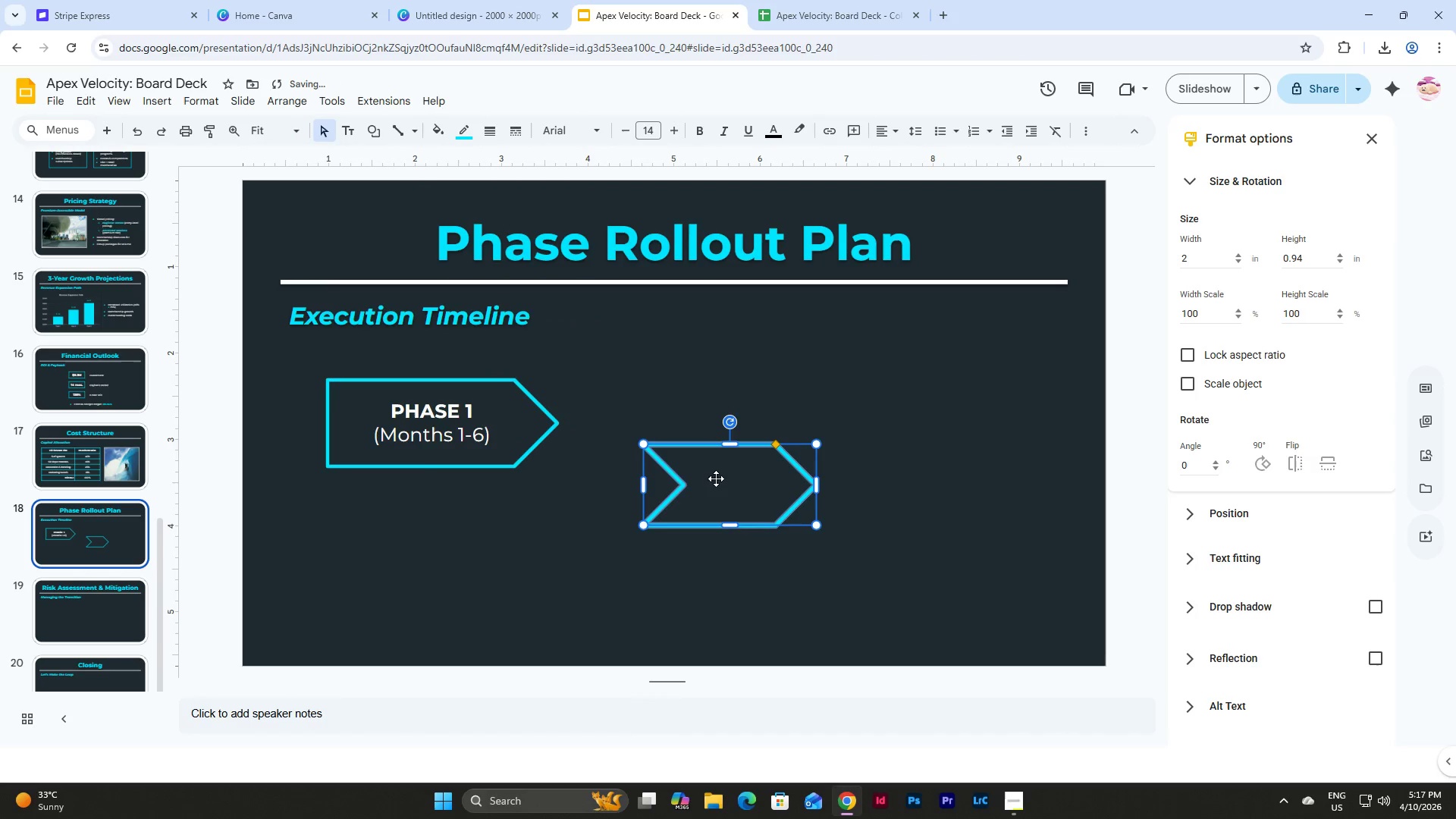 
left_click_drag(start_coordinate=[731, 488], to_coordinate=[420, 424])
 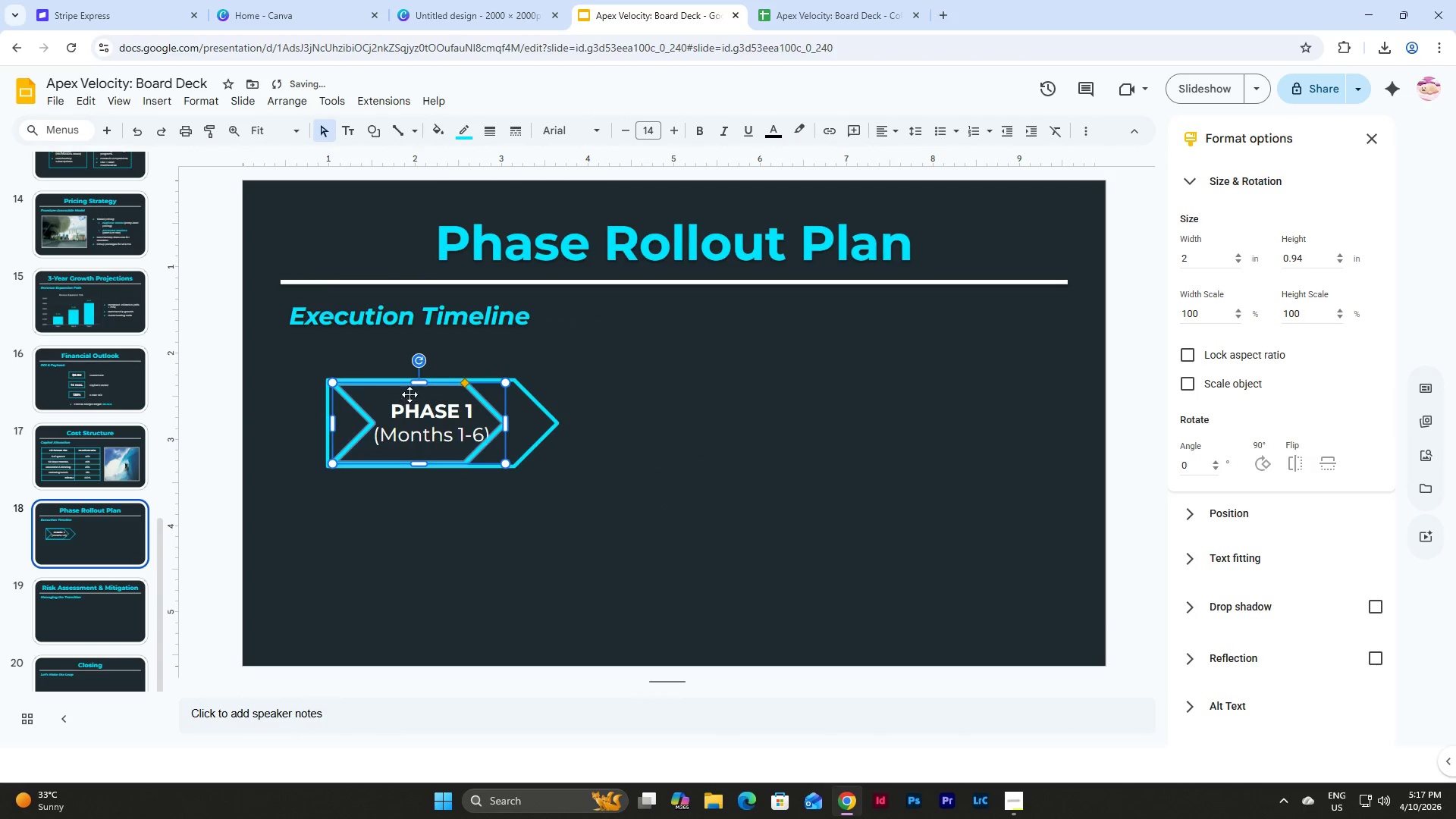 
left_click([413, 387])
 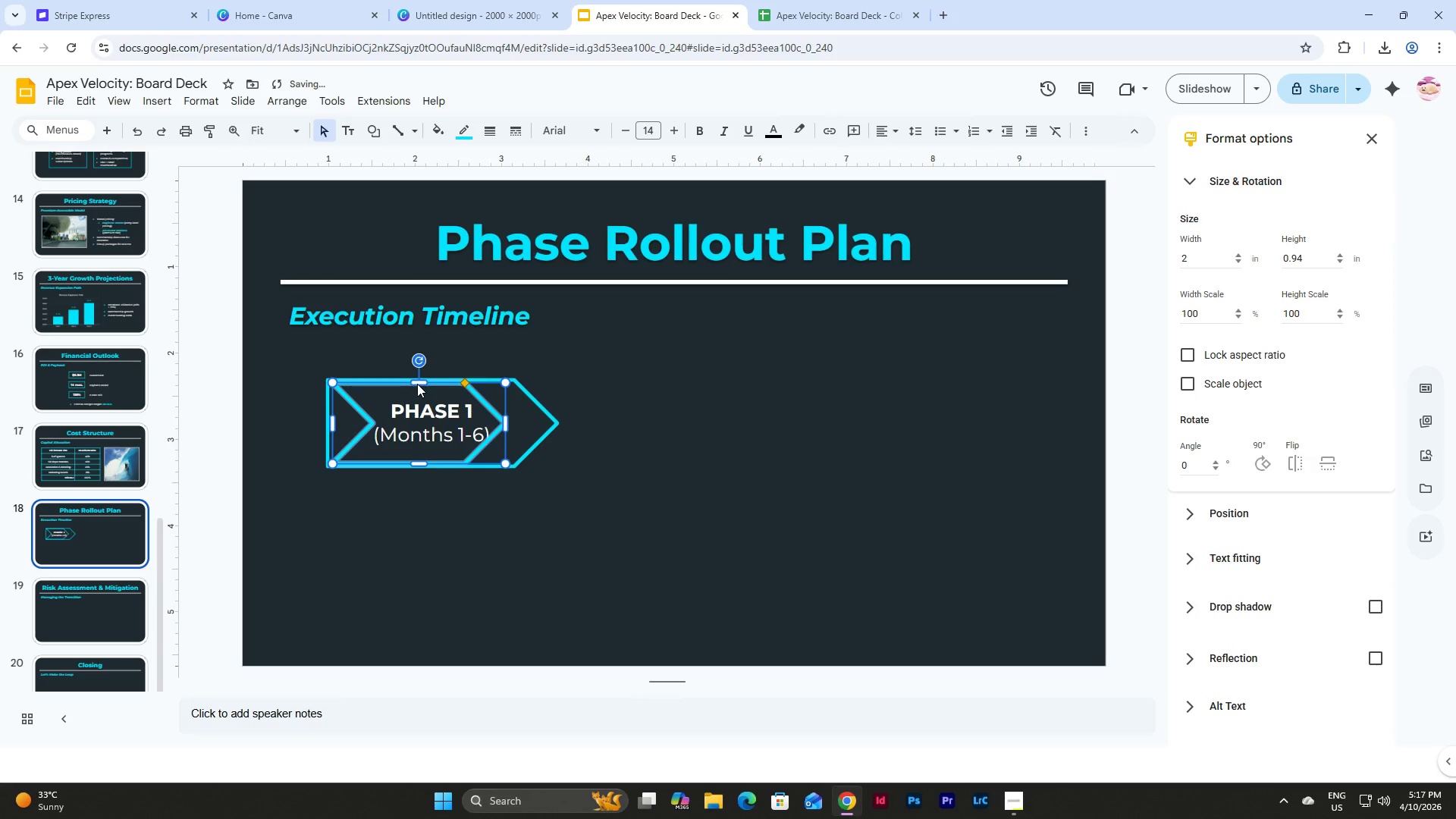 
left_click_drag(start_coordinate=[417, 384], to_coordinate=[419, 413])
 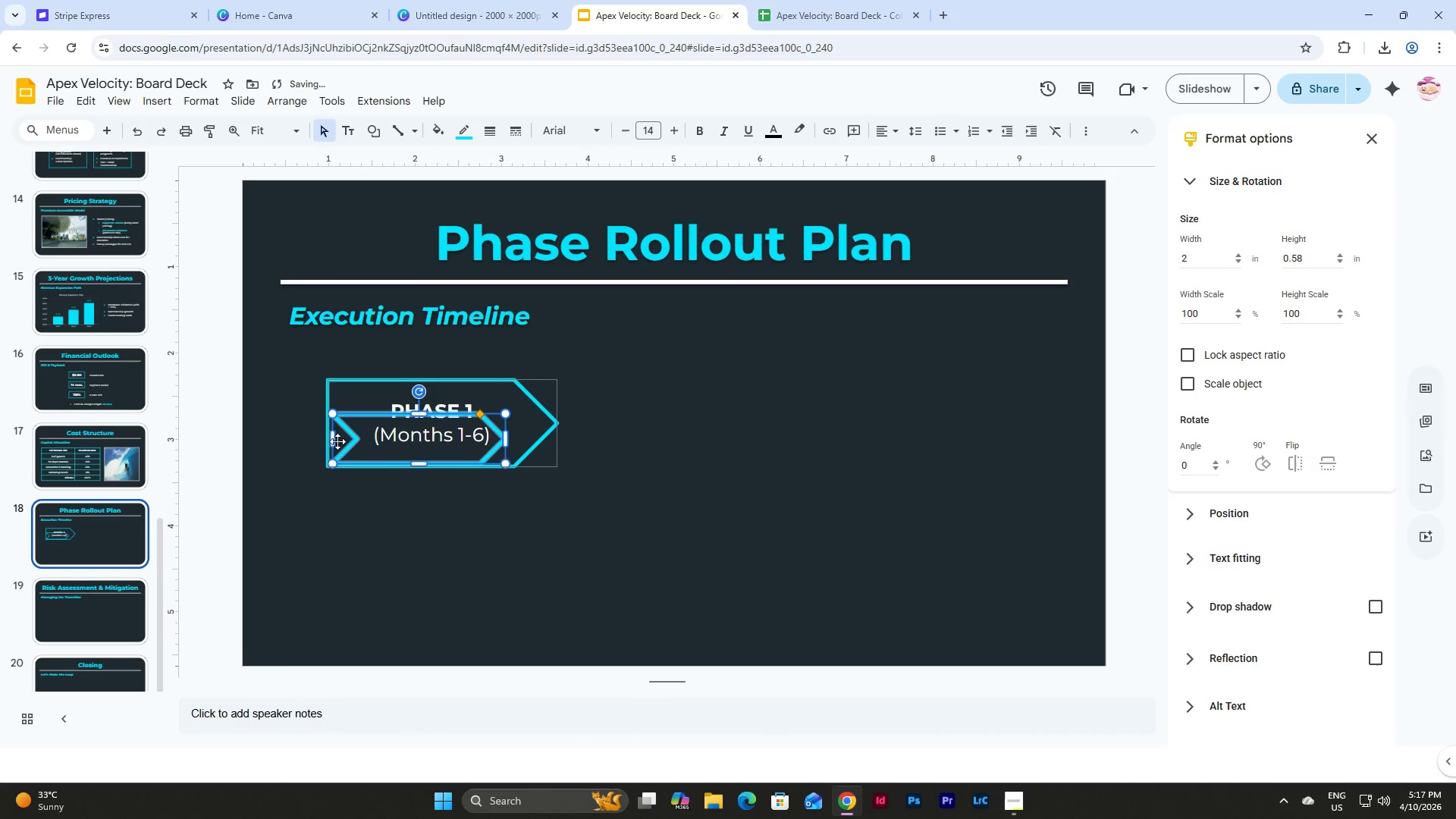 
left_click_drag(start_coordinate=[331, 439], to_coordinate=[325, 439])
 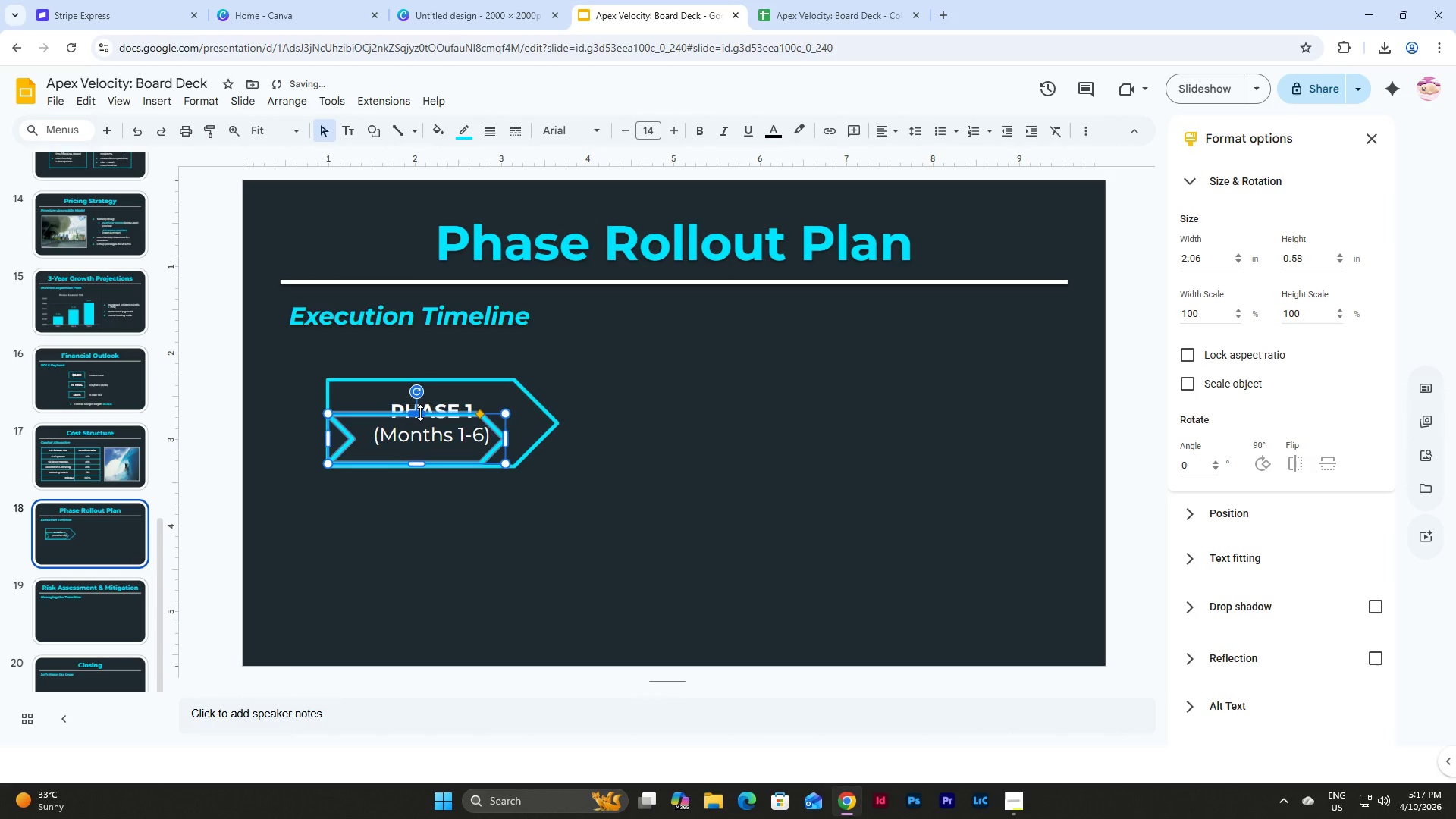 
left_click_drag(start_coordinate=[420, 413], to_coordinate=[419, 381])
 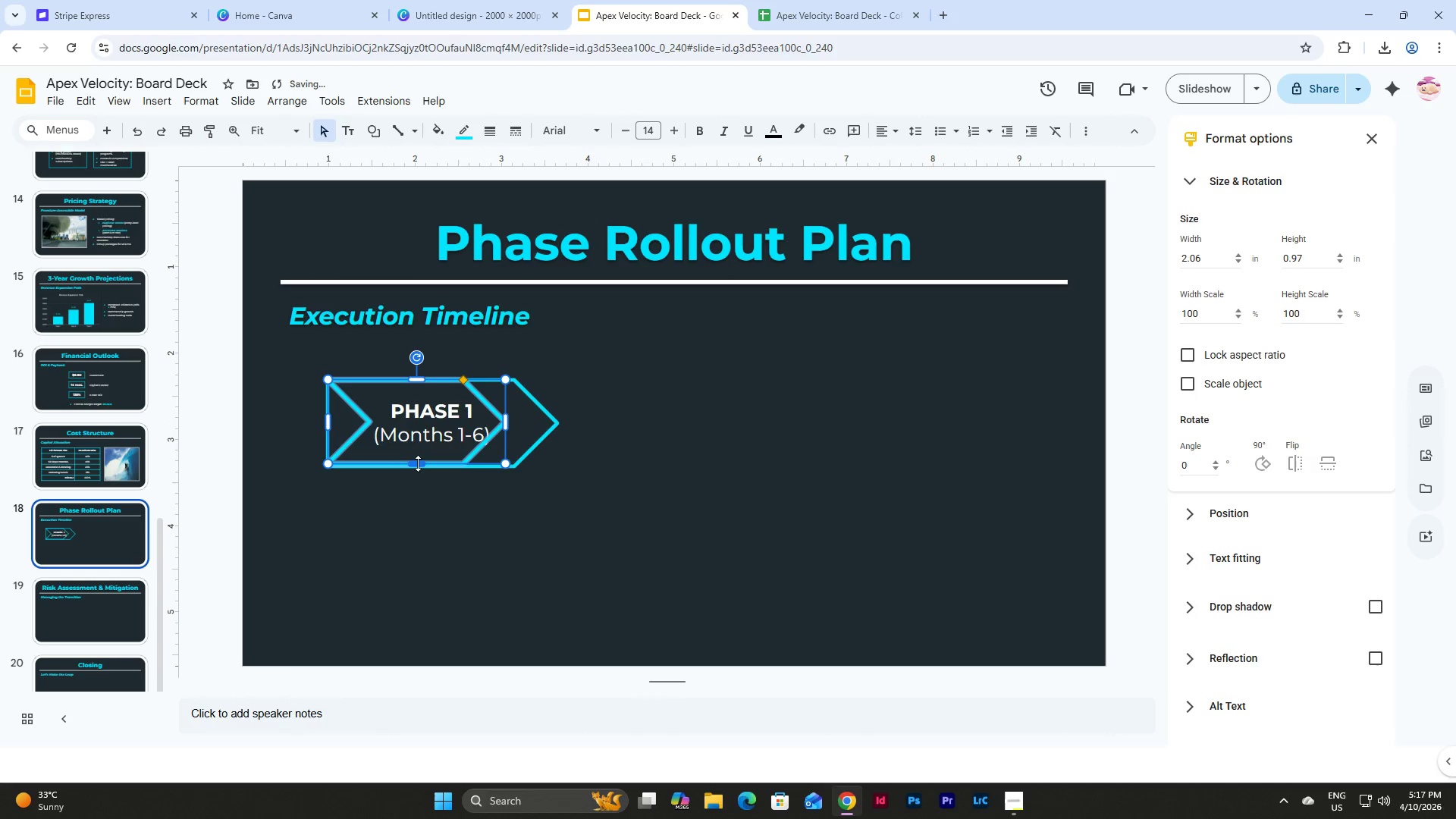 
left_click_drag(start_coordinate=[418, 466], to_coordinate=[418, 440])
 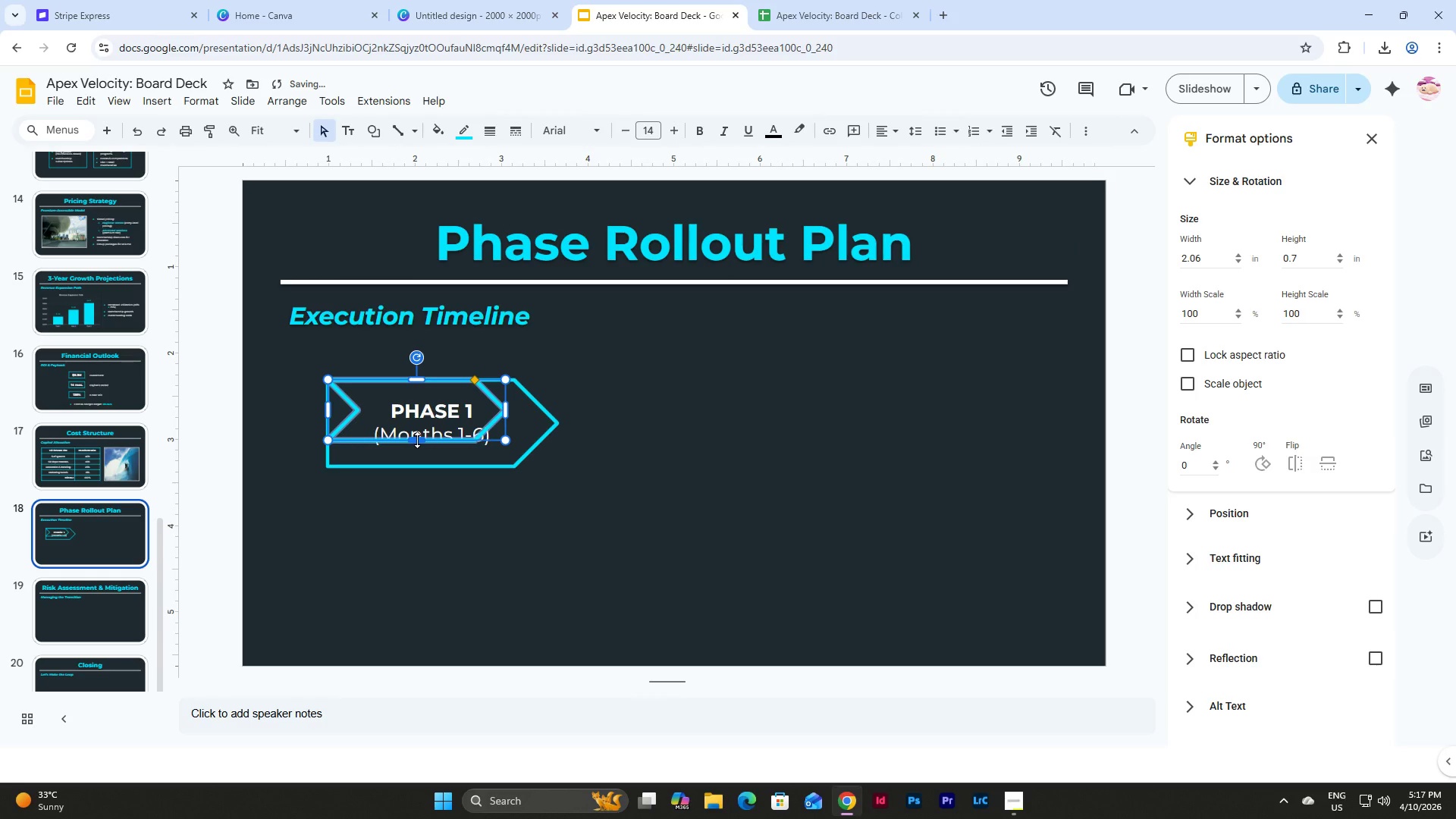 
left_click_drag(start_coordinate=[417, 440], to_coordinate=[420, 463])
 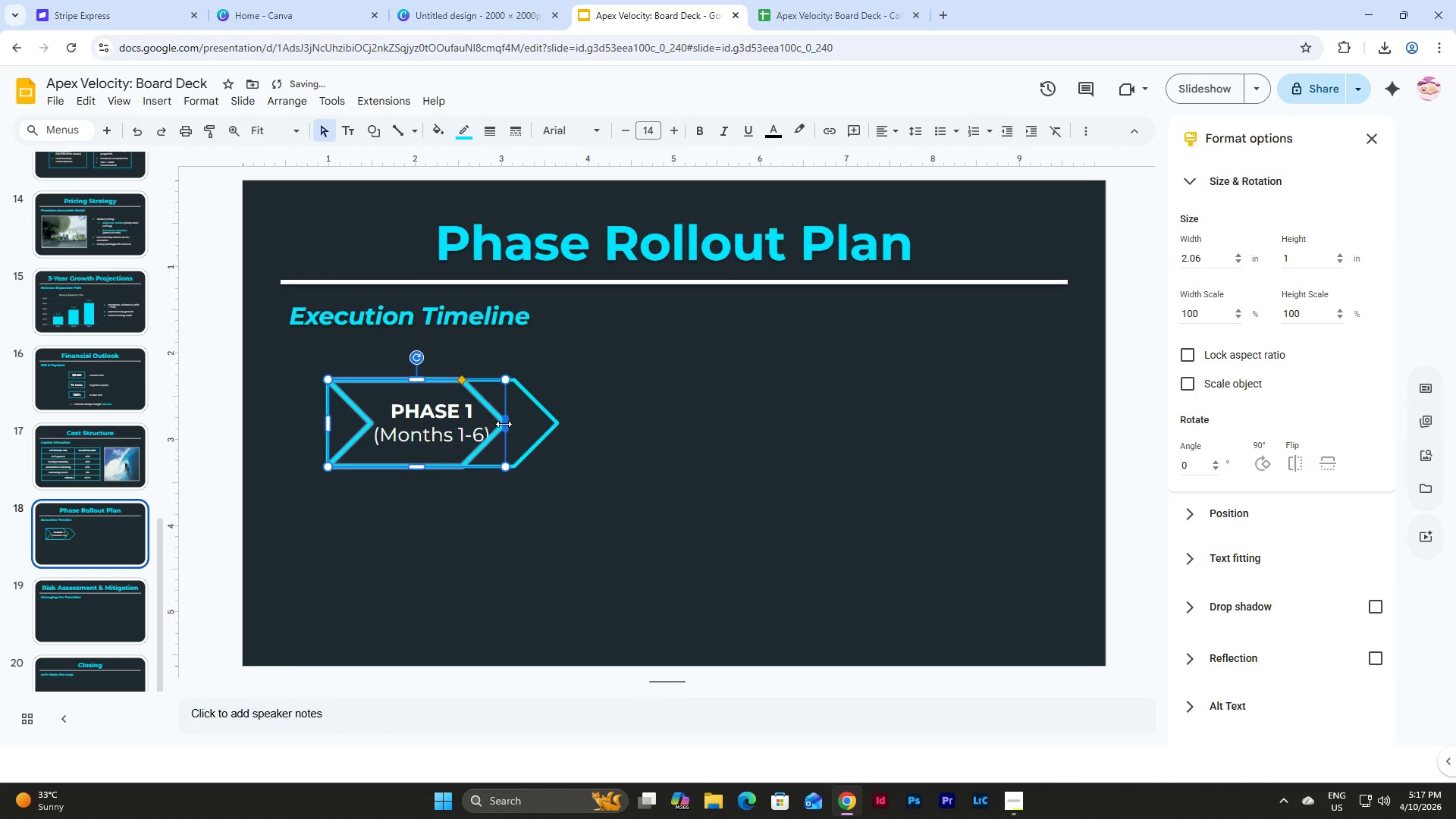 
left_click_drag(start_coordinate=[504, 424], to_coordinate=[554, 424])
 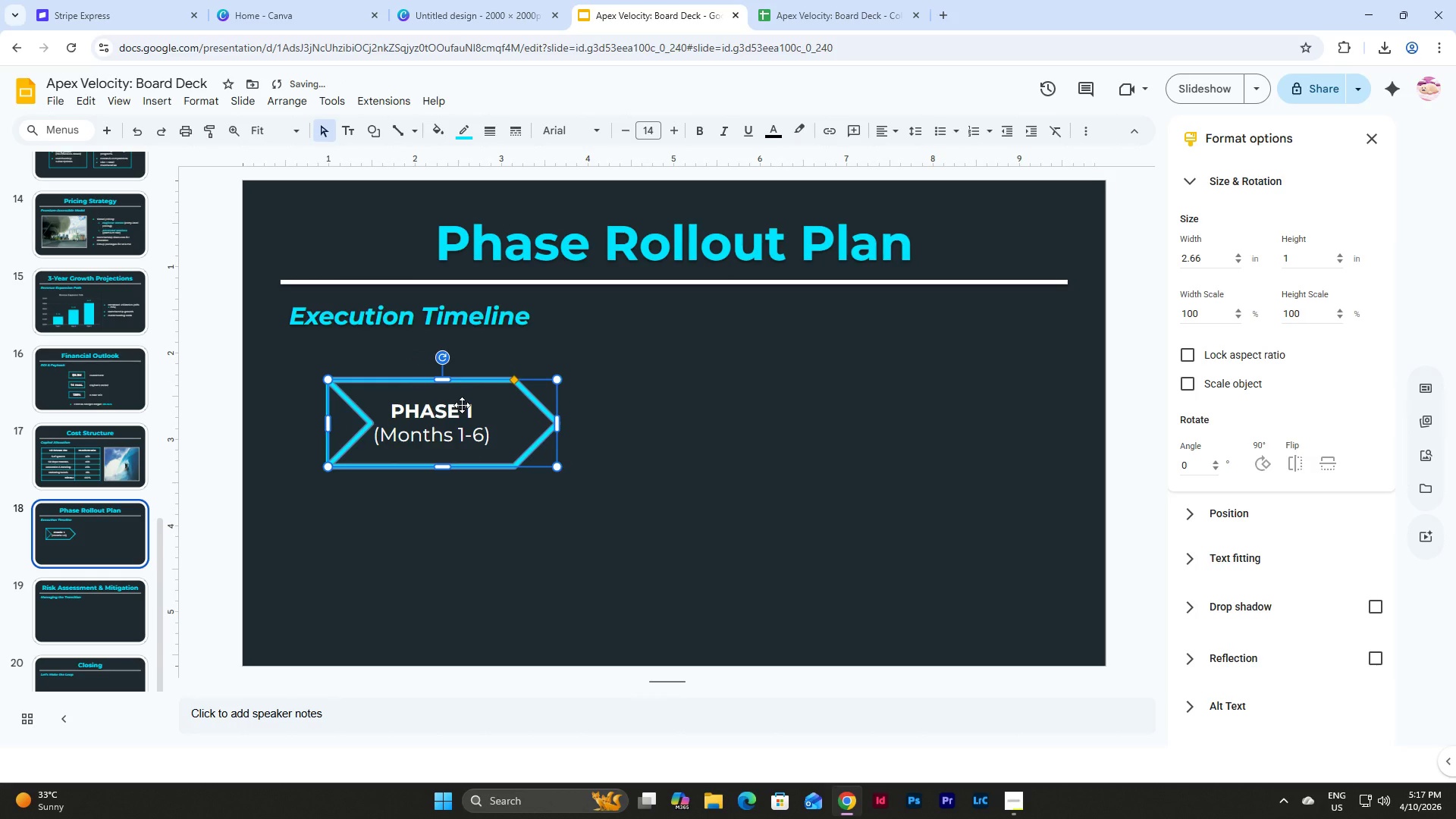 
left_click_drag(start_coordinate=[462, 405], to_coordinate=[694, 408])
 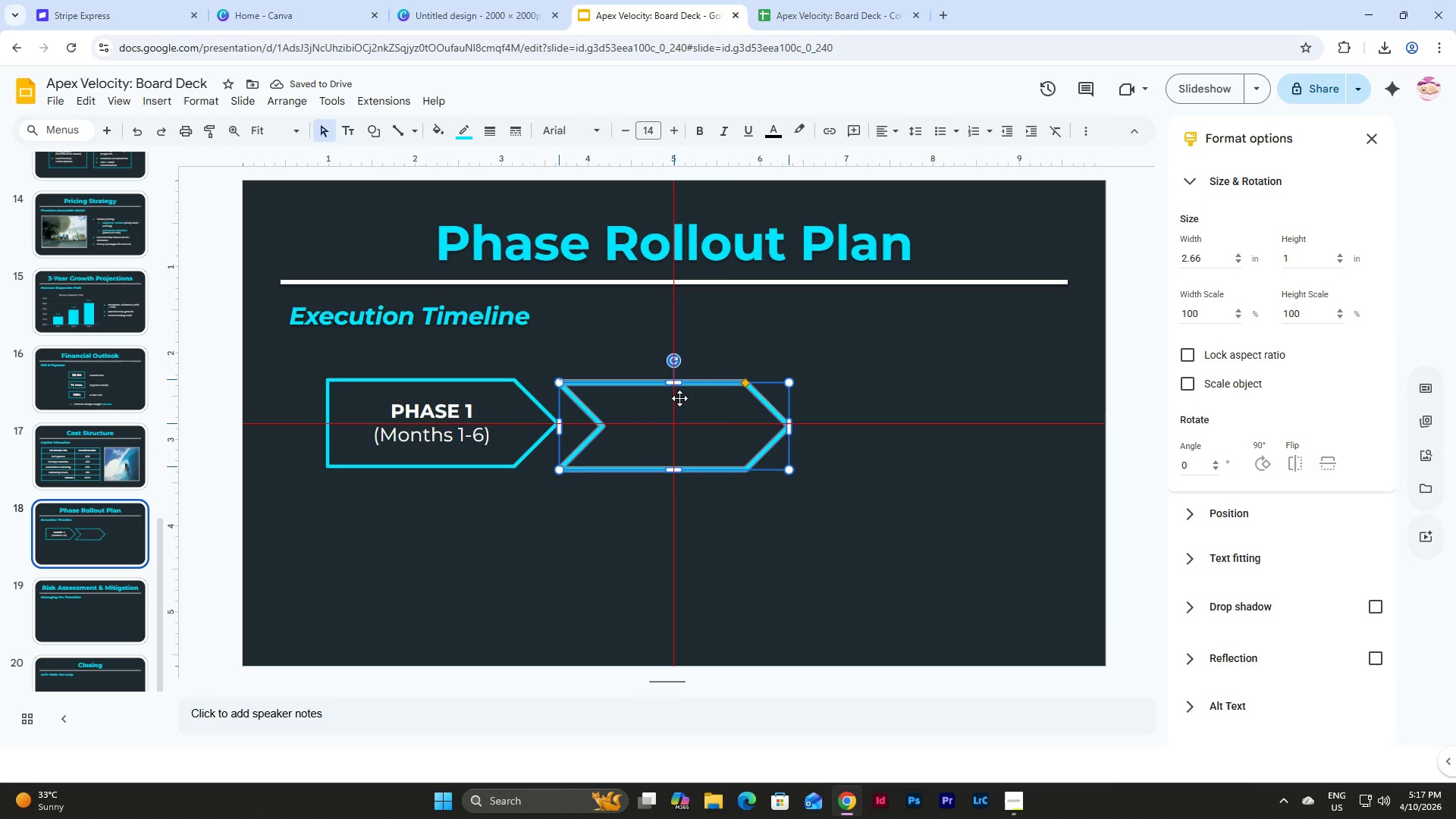 
wait(6.64)
 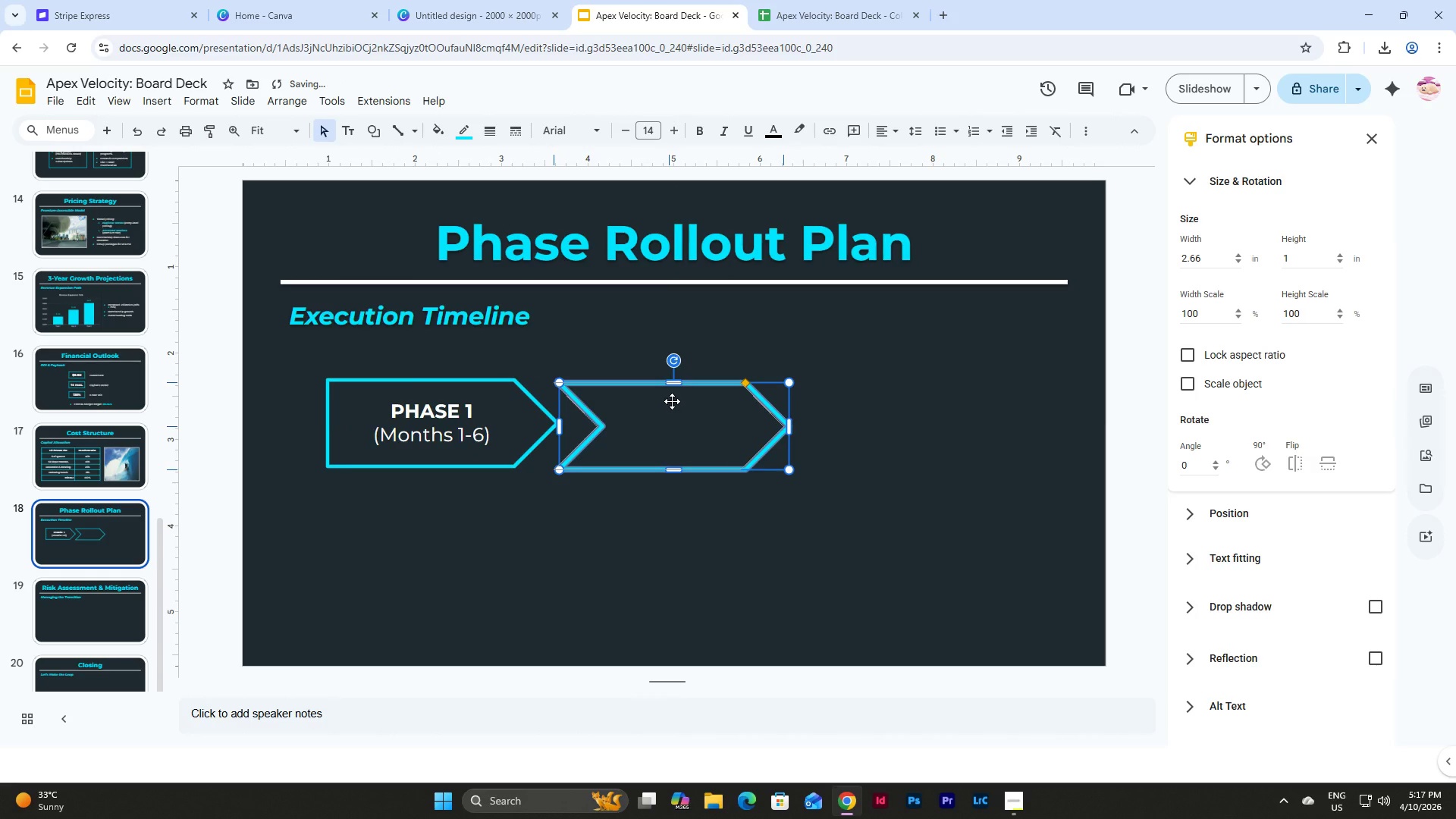 
left_click([820, 407])
 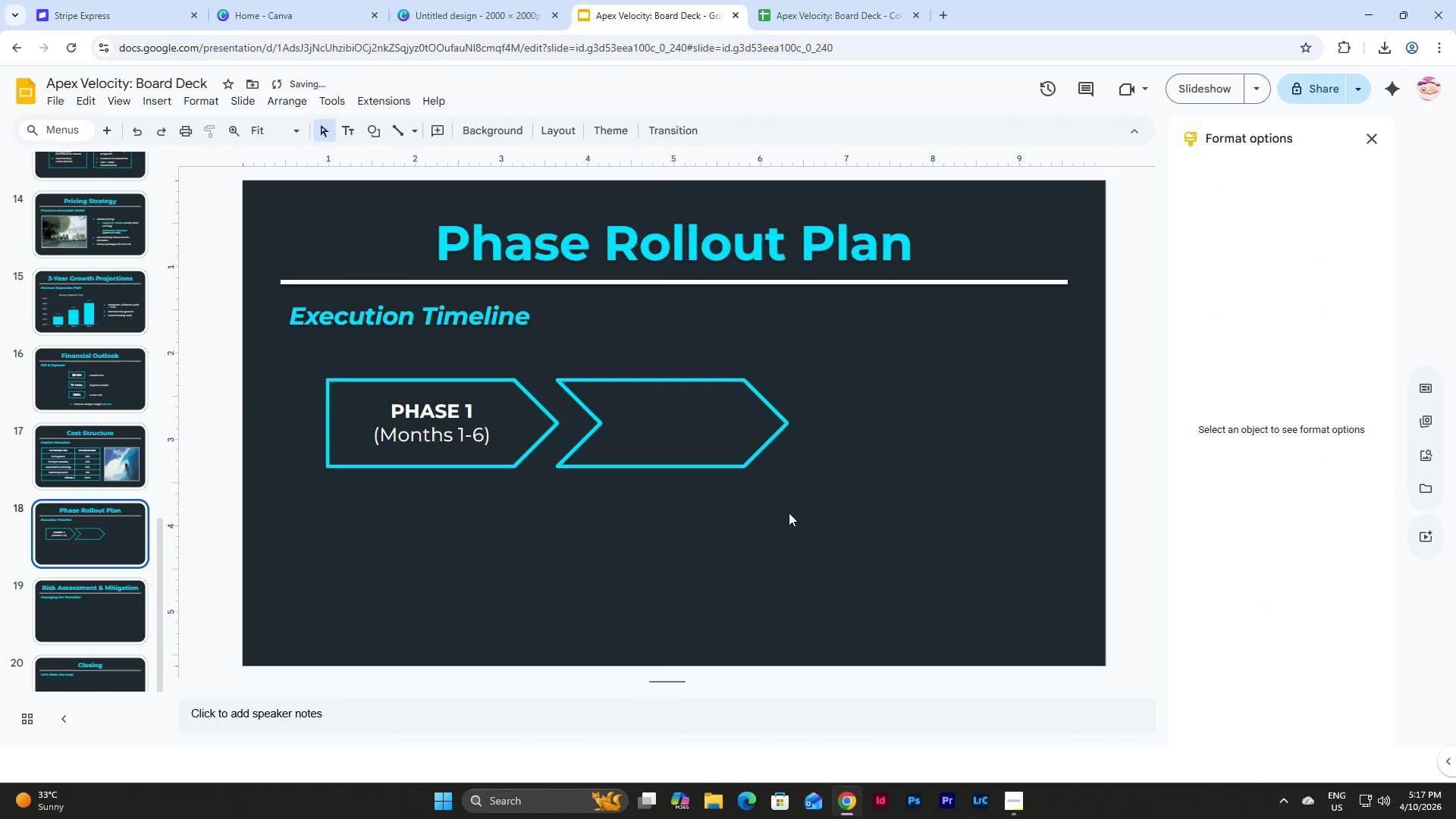 
left_click_drag(start_coordinate=[789, 513], to_coordinate=[694, 411])
 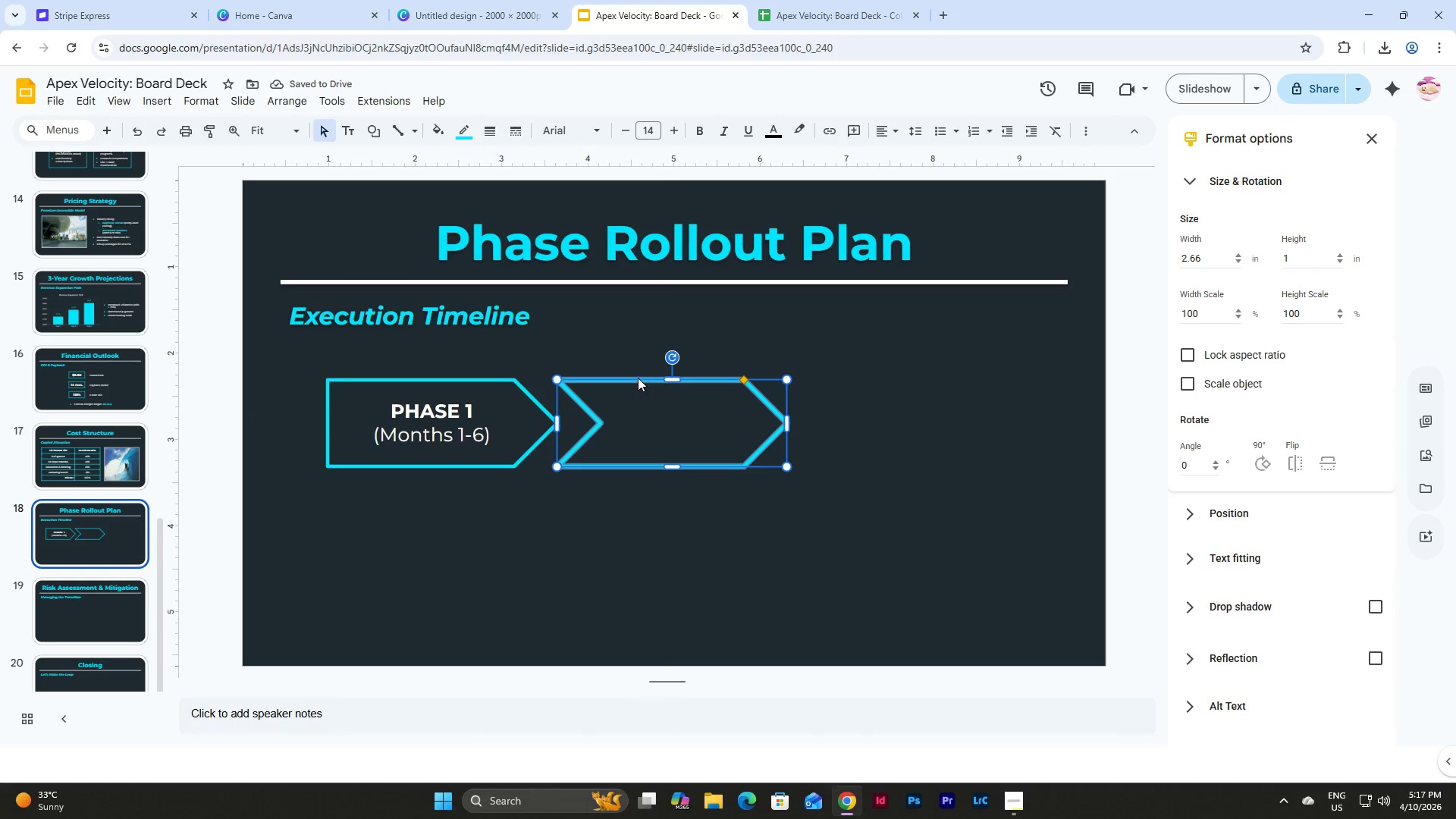 
left_click_drag(start_coordinate=[638, 378], to_coordinate=[650, 506])
 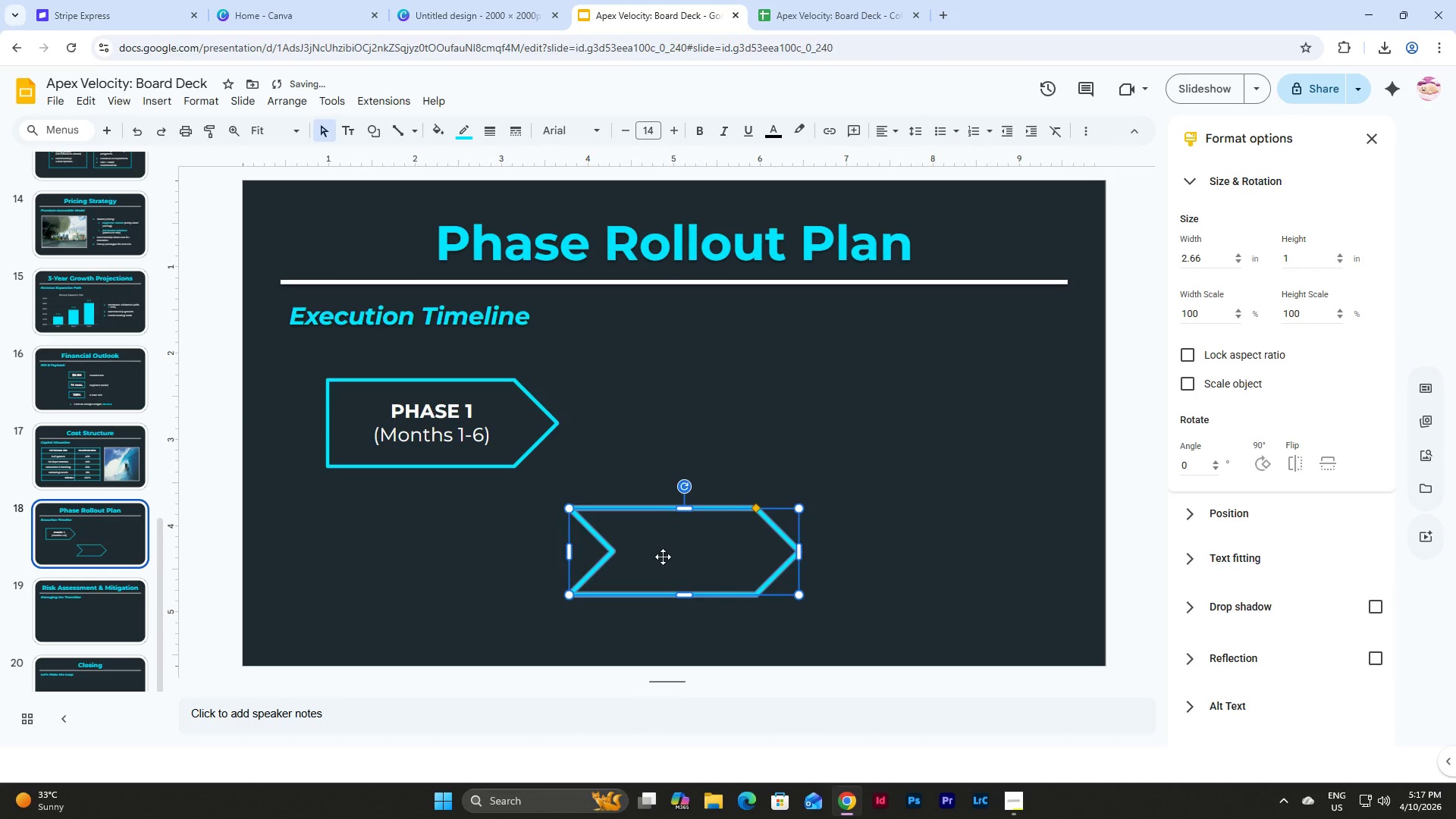 
left_click_drag(start_coordinate=[663, 557], to_coordinate=[649, 426])
 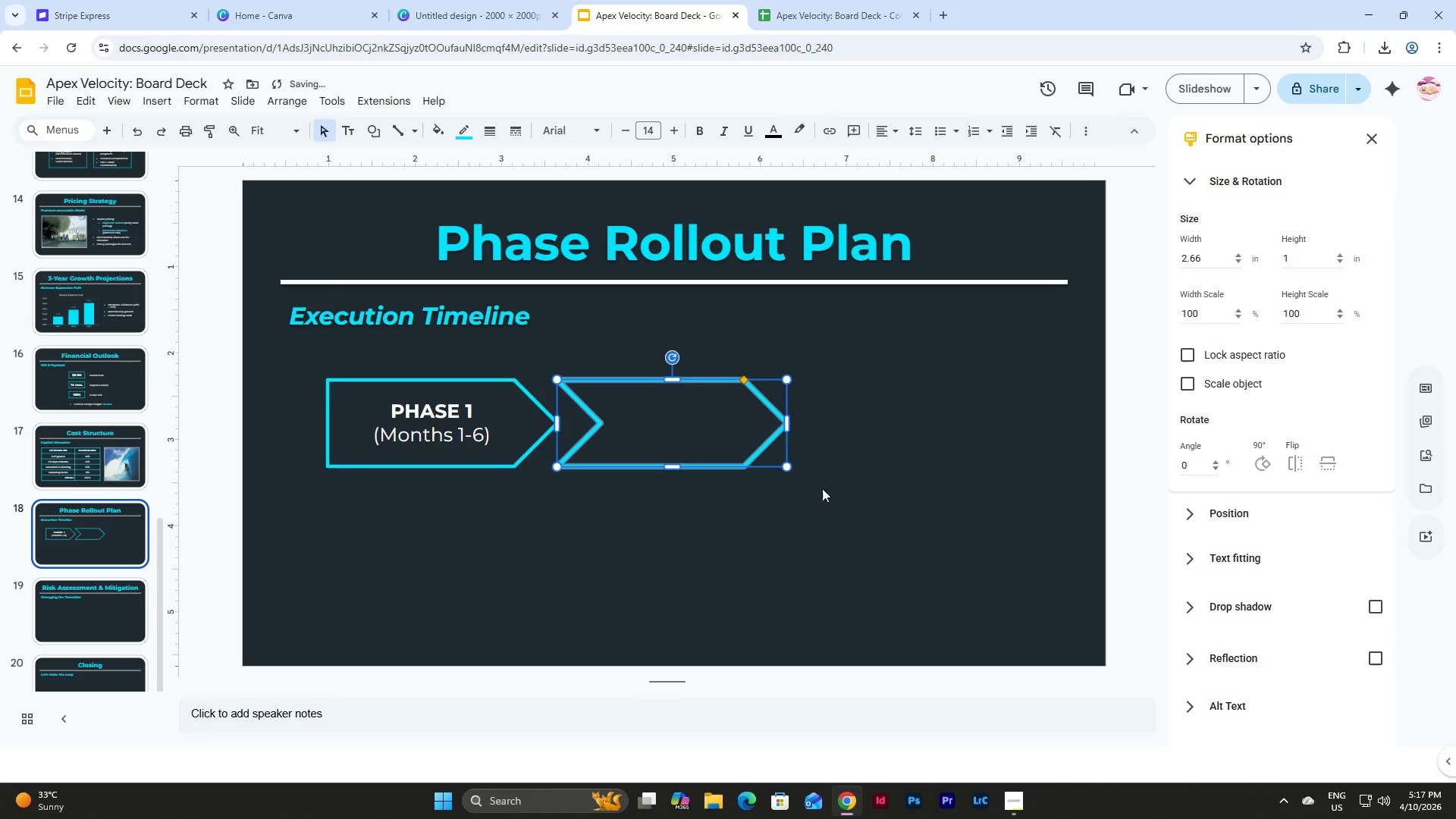 
left_click([849, 496])
 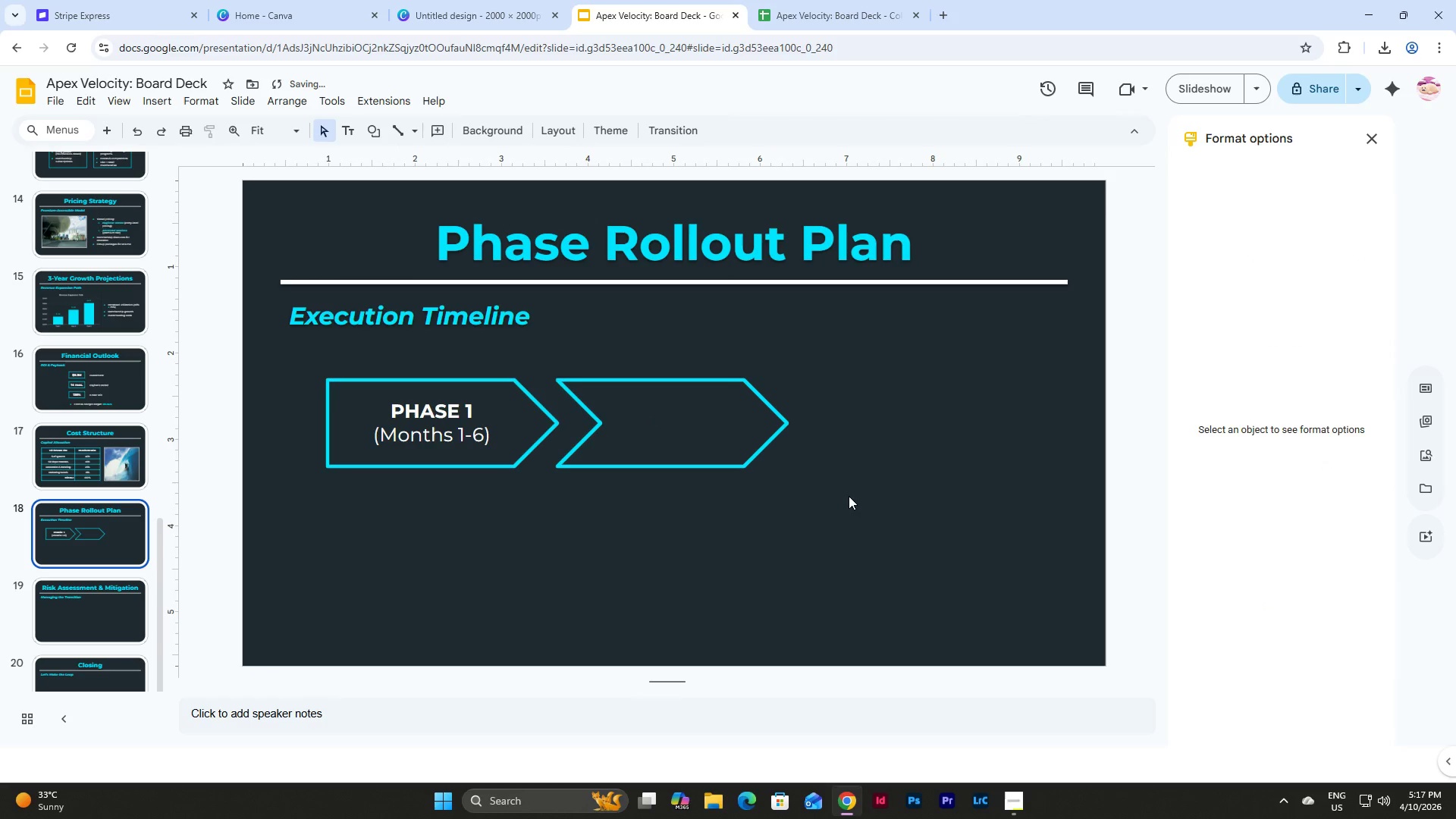 
left_click_drag(start_coordinate=[854, 497], to_coordinate=[649, 317])
 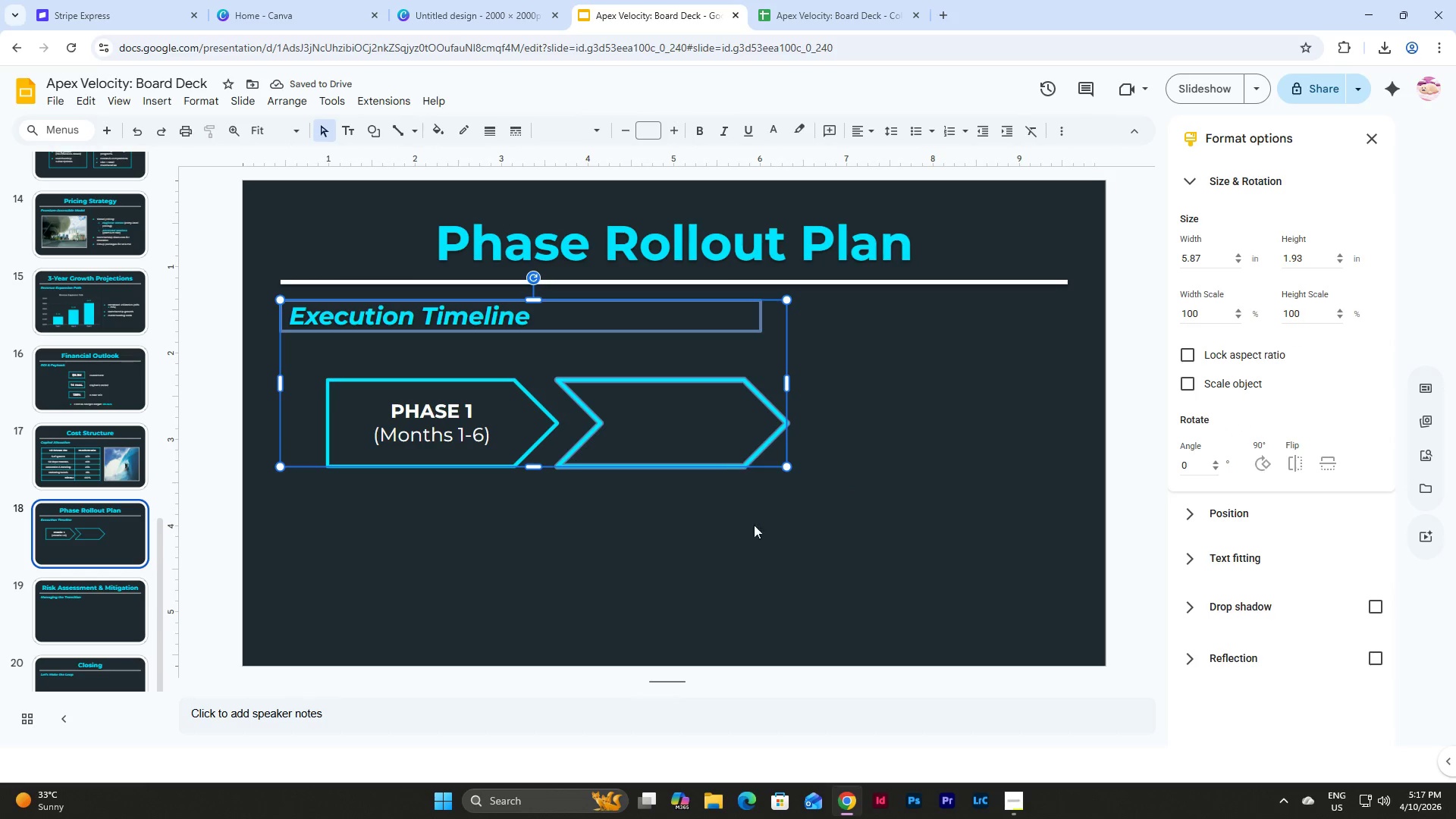 
left_click([758, 551])
 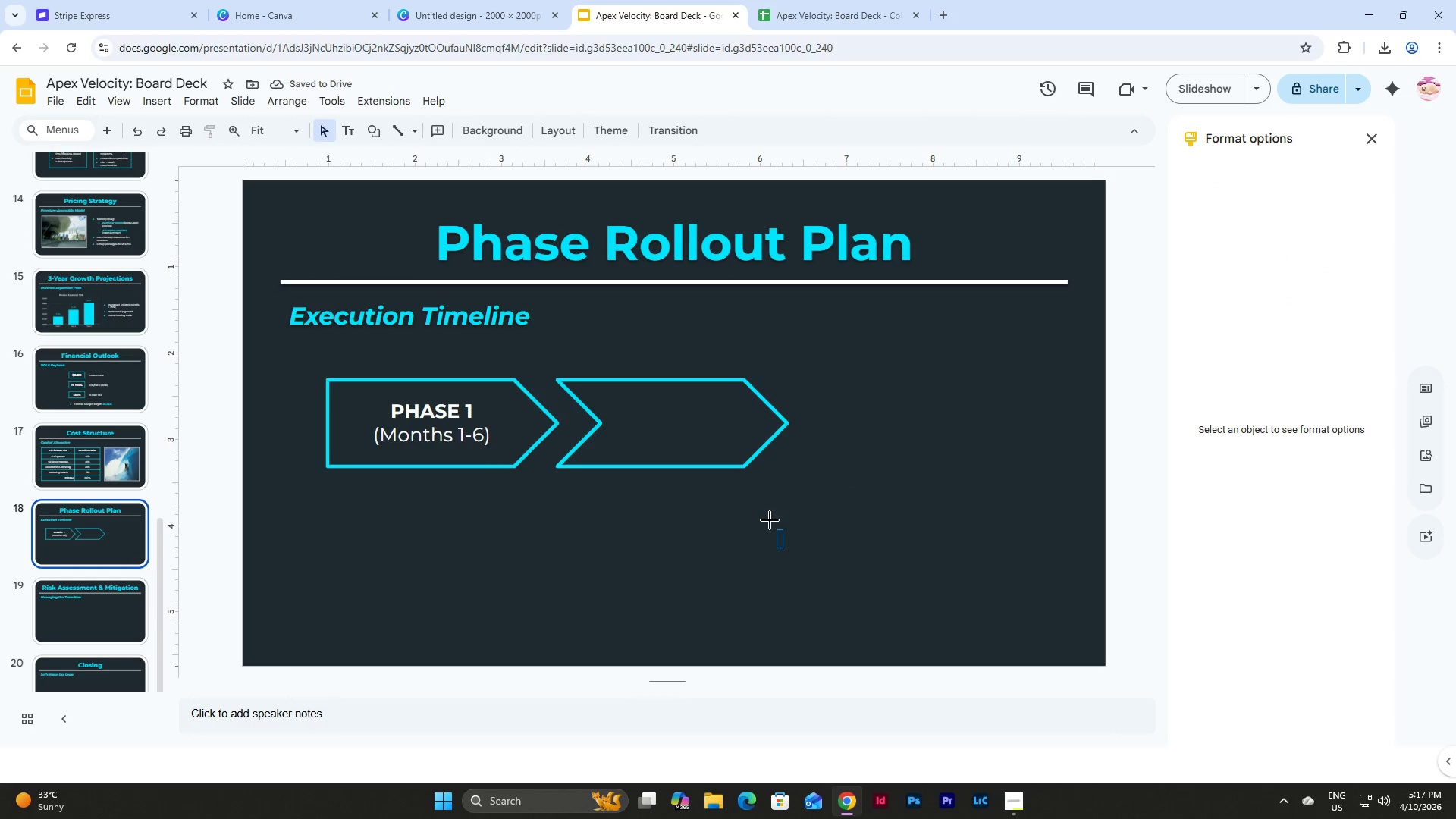 
left_click_drag(start_coordinate=[783, 547], to_coordinate=[684, 369])
 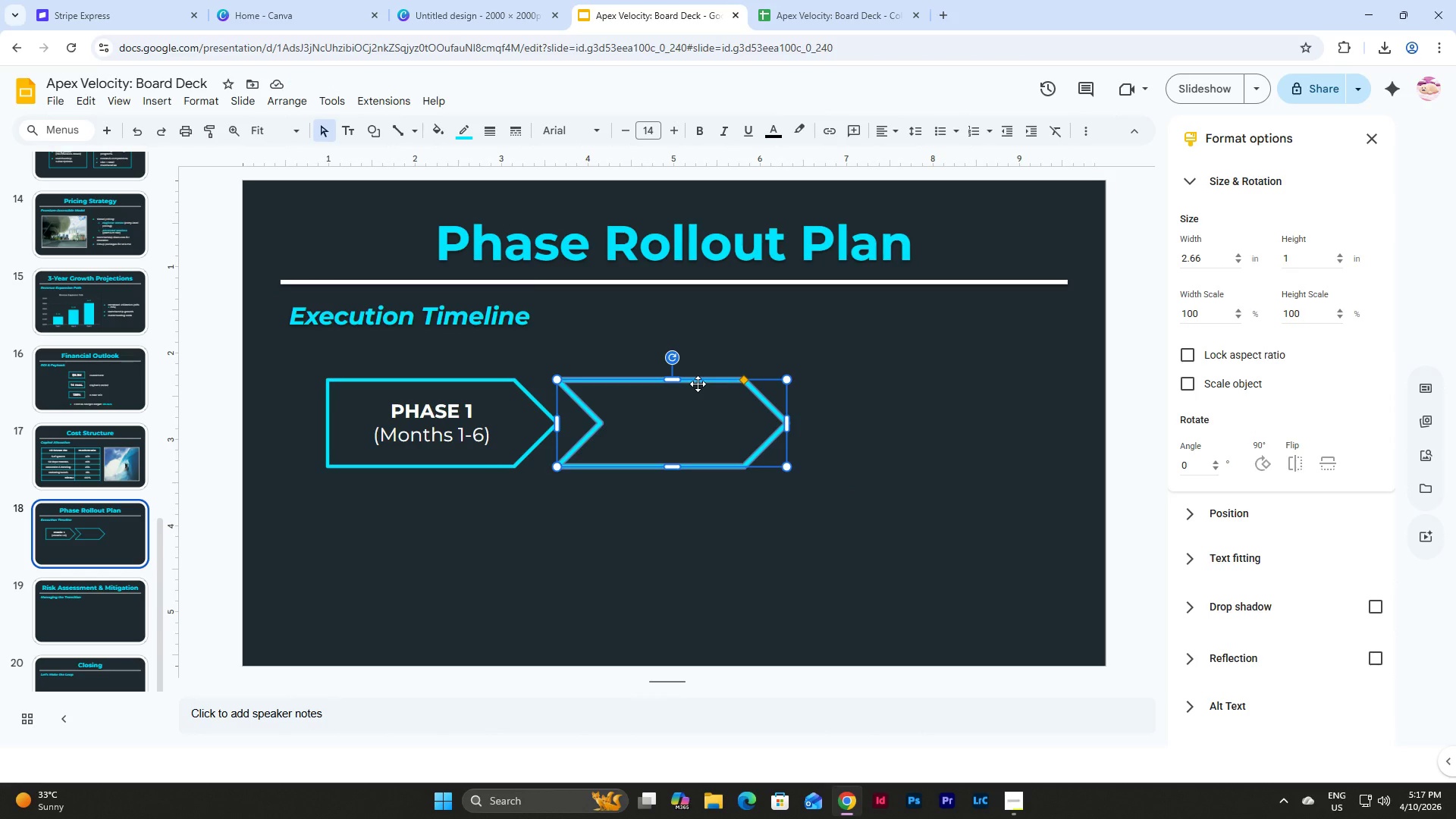 
key(Control+D)
 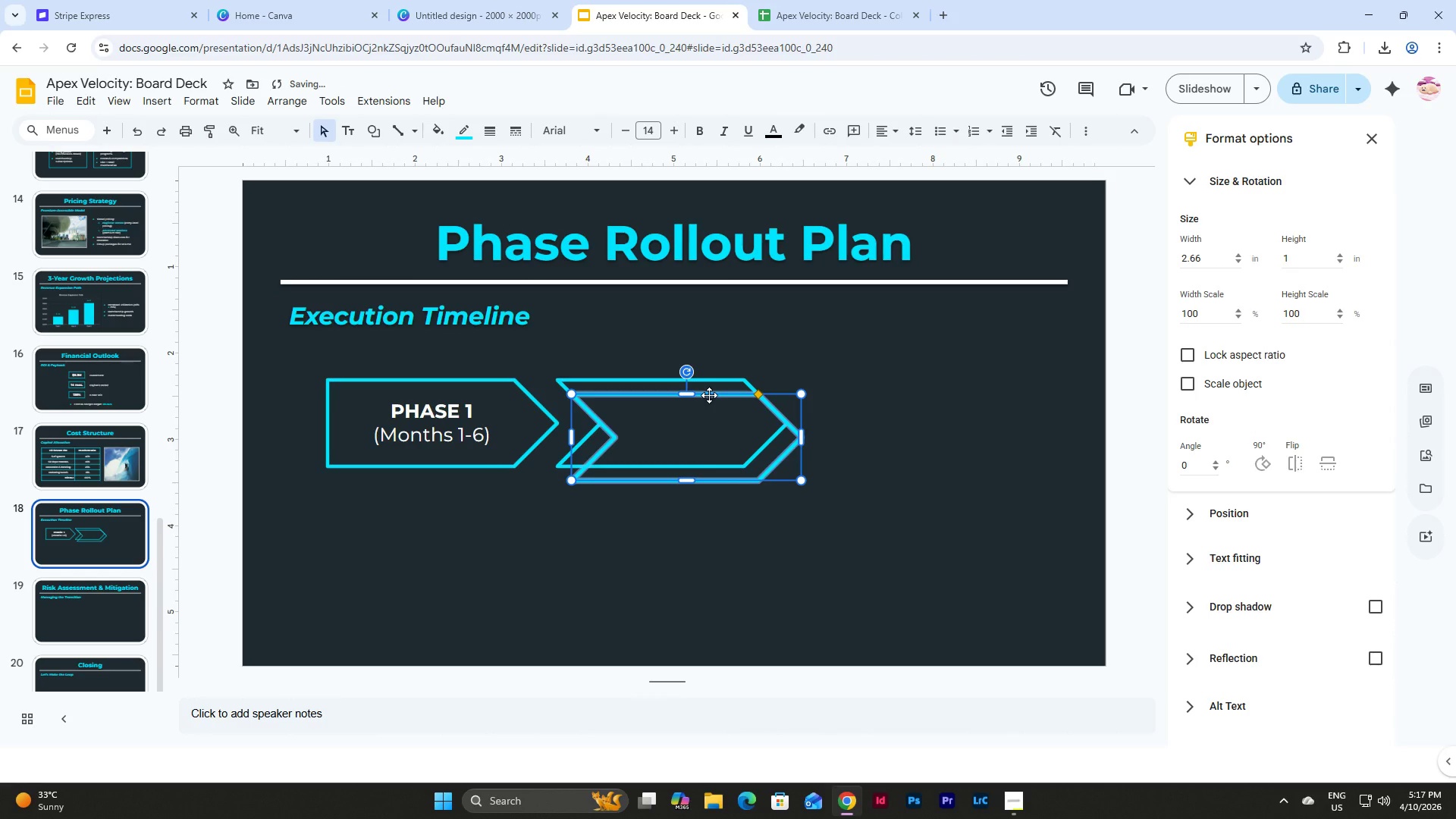 
left_click_drag(start_coordinate=[709, 395], to_coordinate=[940, 385])
 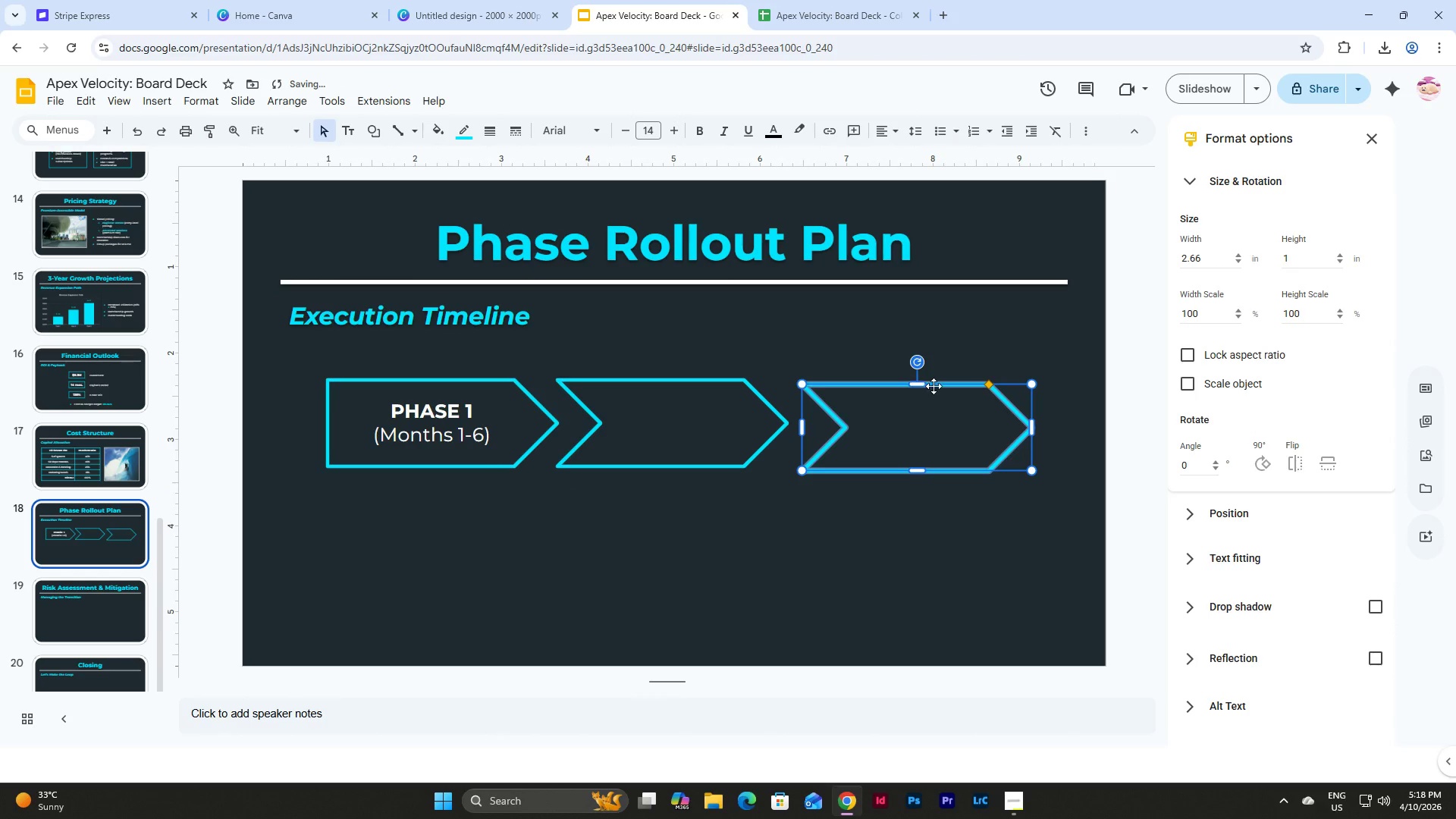 
left_click_drag(start_coordinate=[934, 386], to_coordinate=[920, 382])
 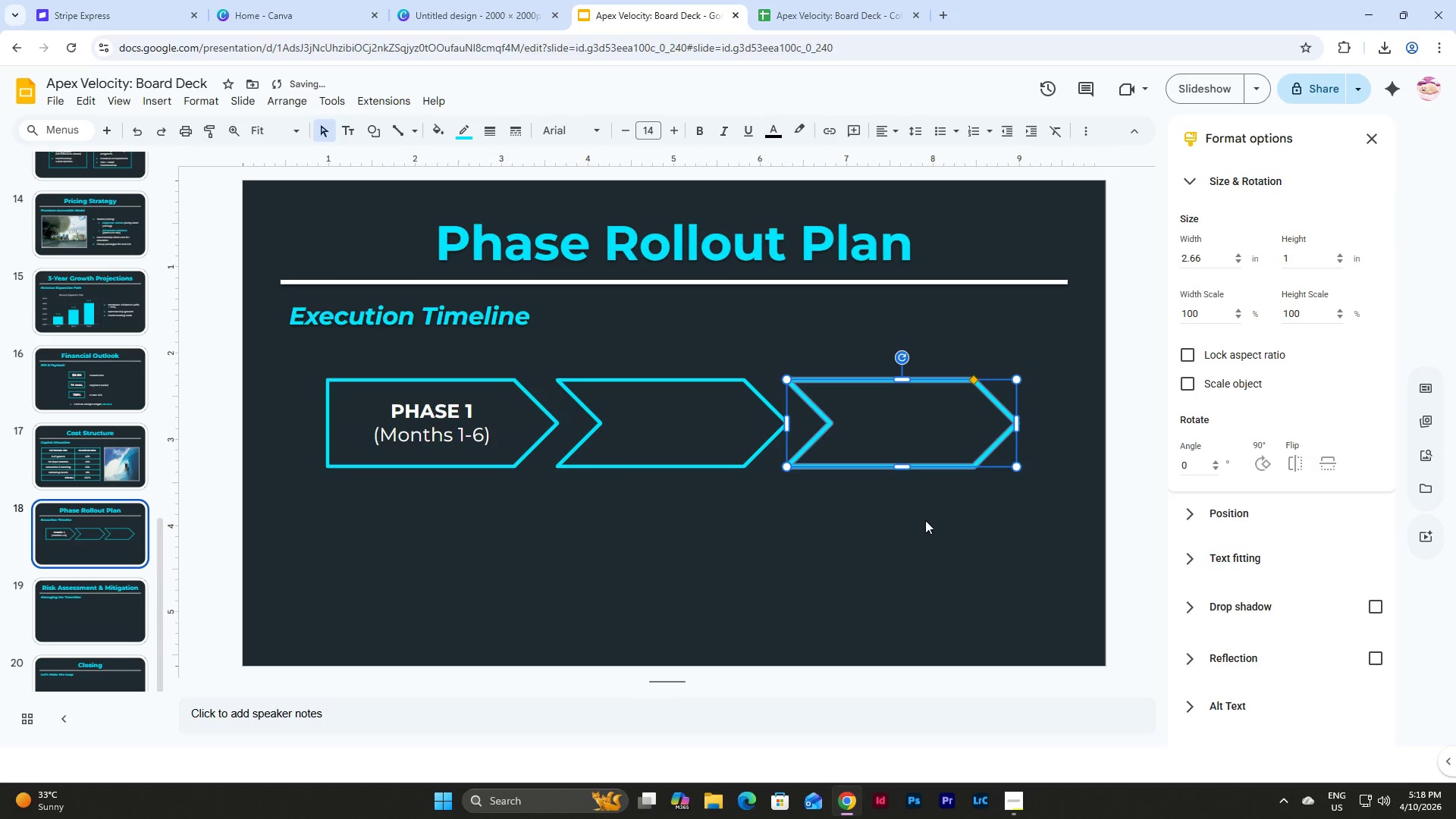 
left_click([925, 520])
 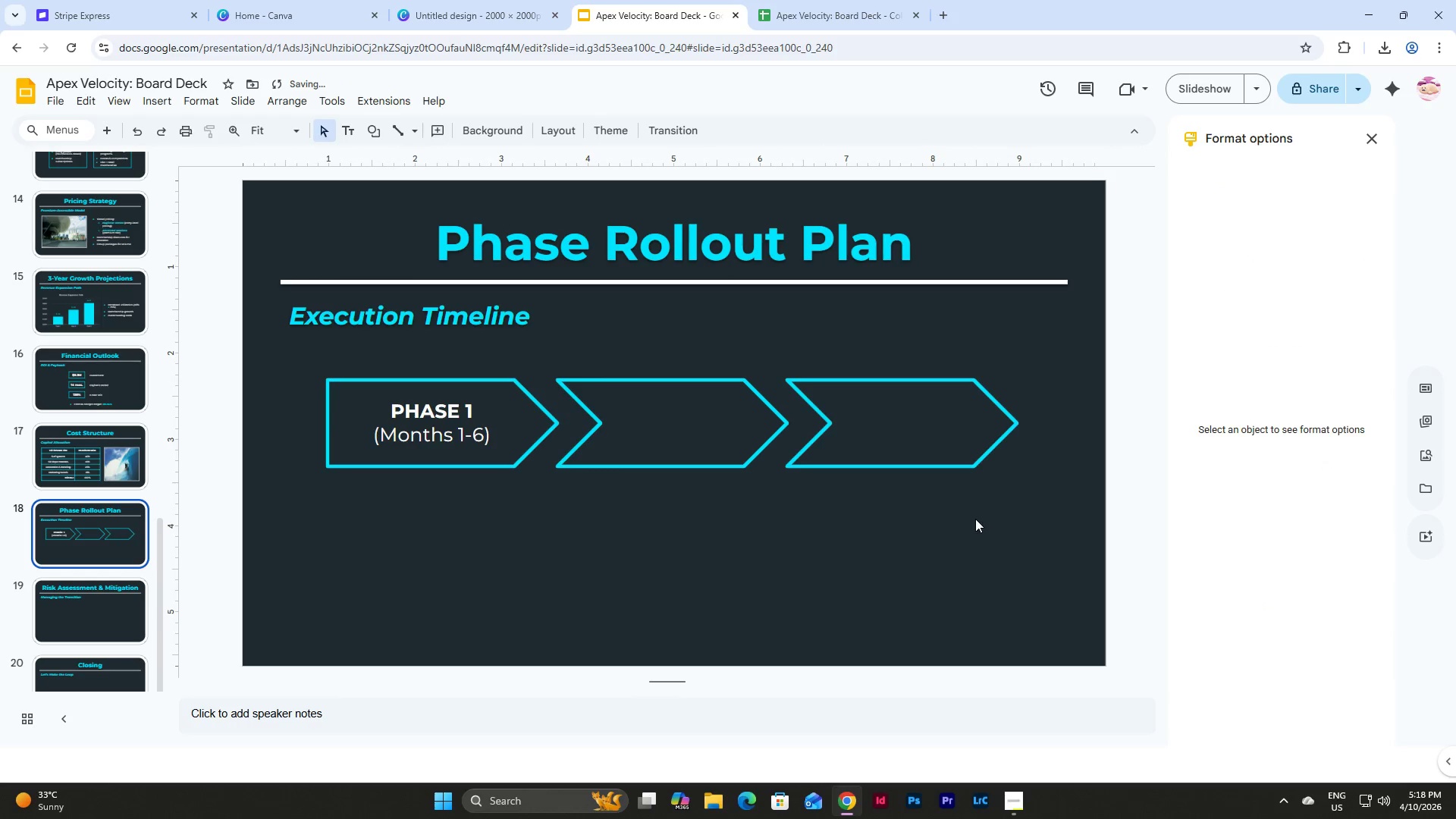 
left_click_drag(start_coordinate=[975, 519], to_coordinate=[326, 400])
 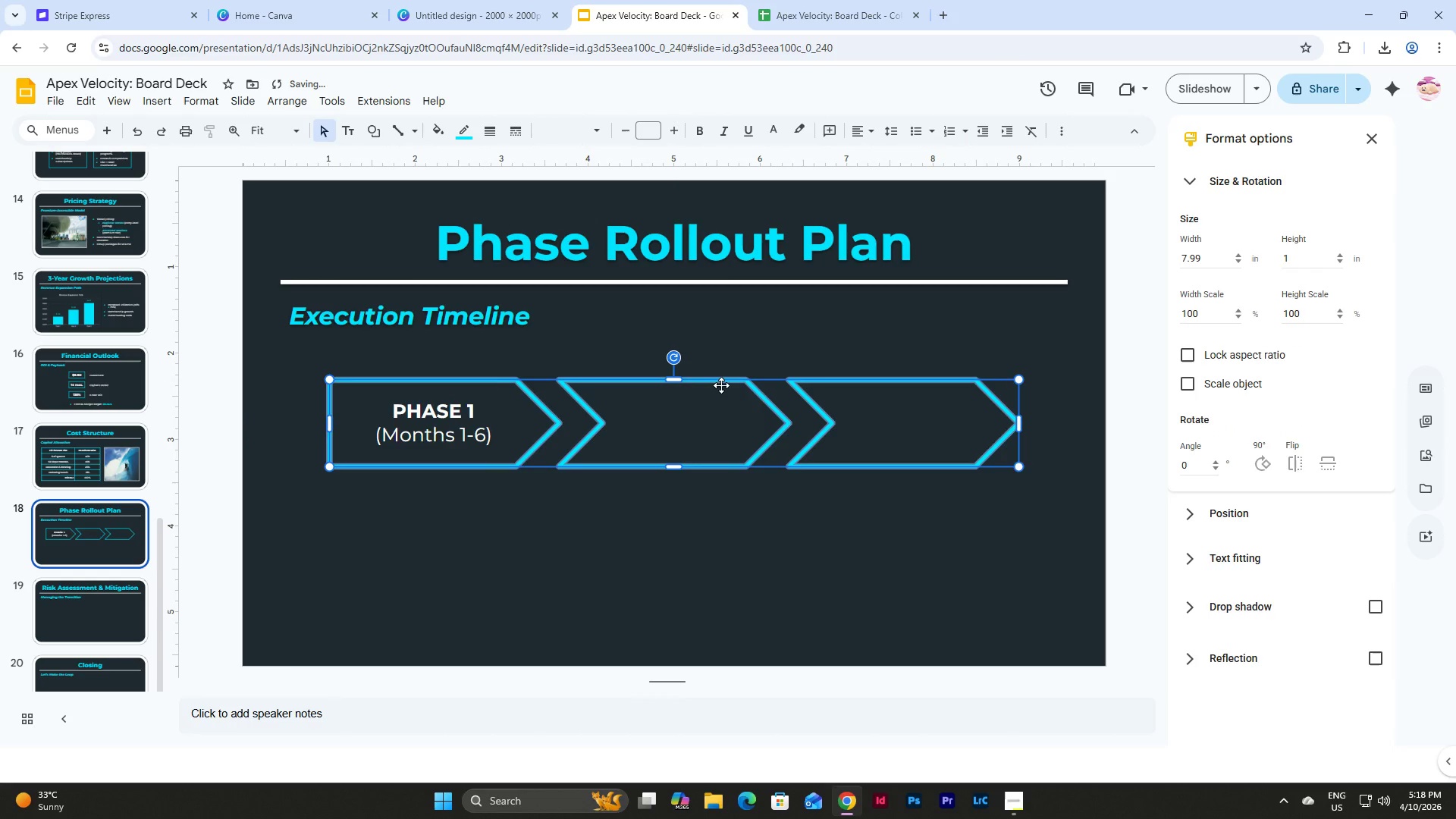 
double_click([673, 413])
 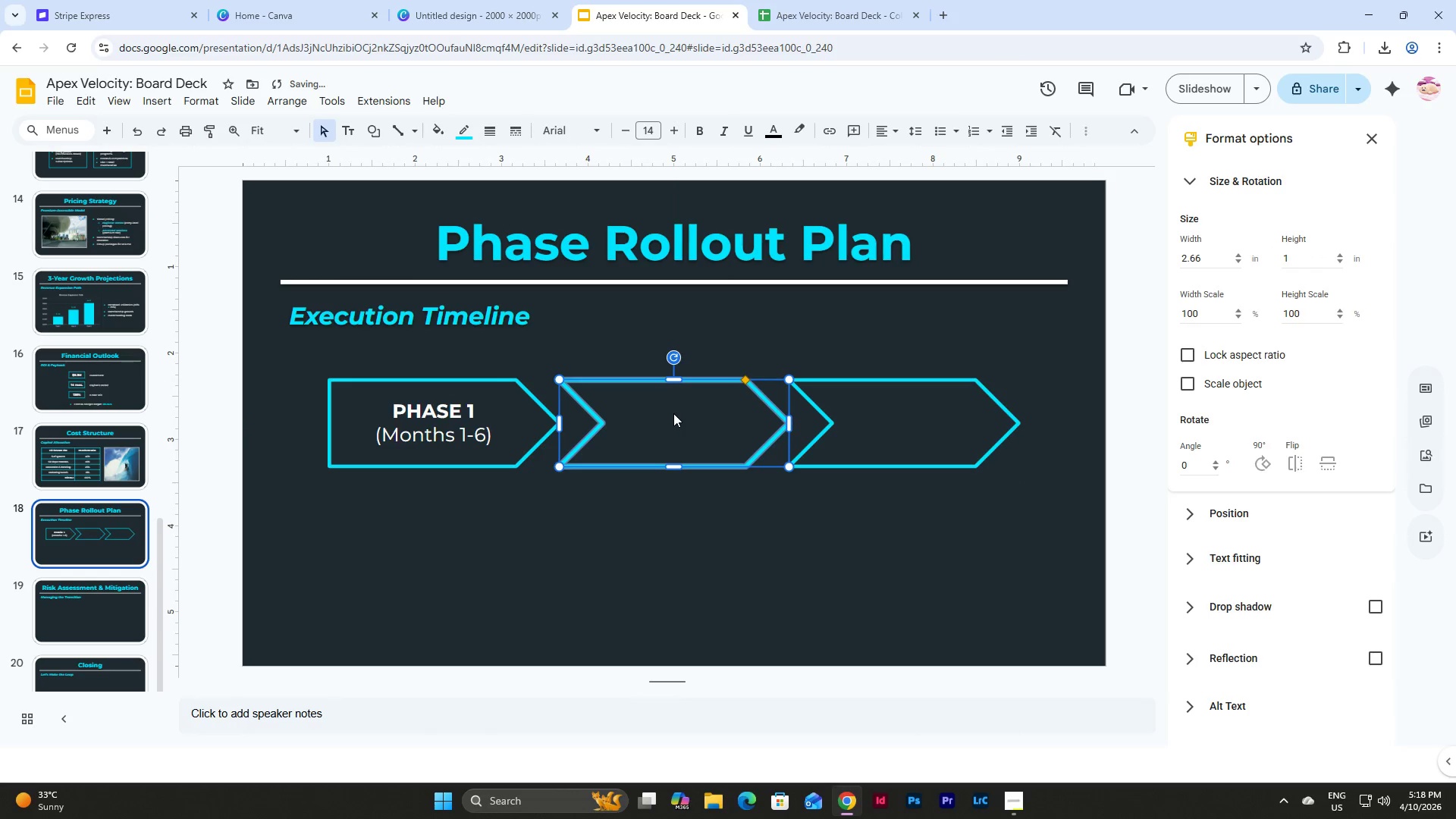 
triple_click([673, 413])
 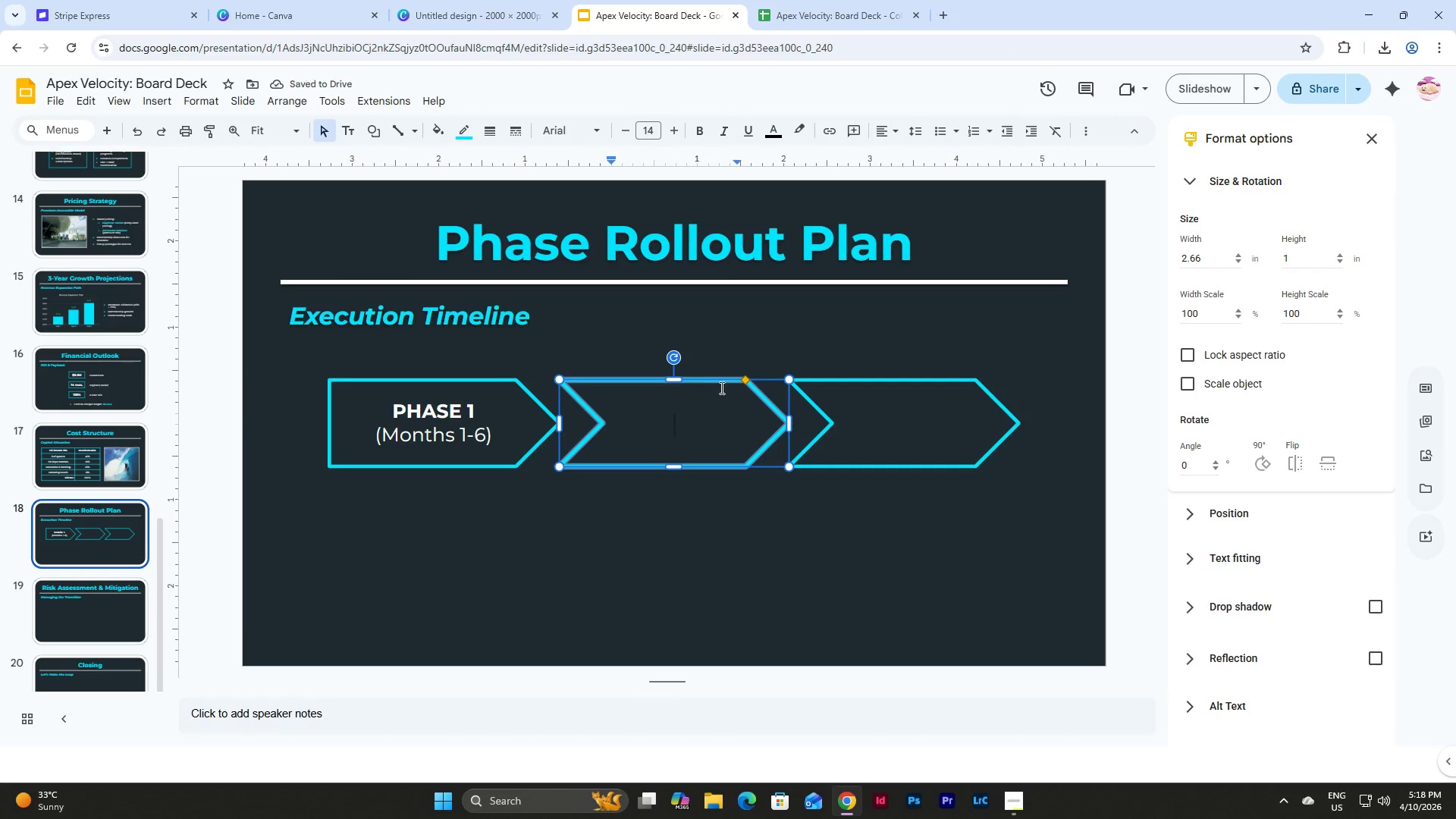 
left_click([712, 380])
 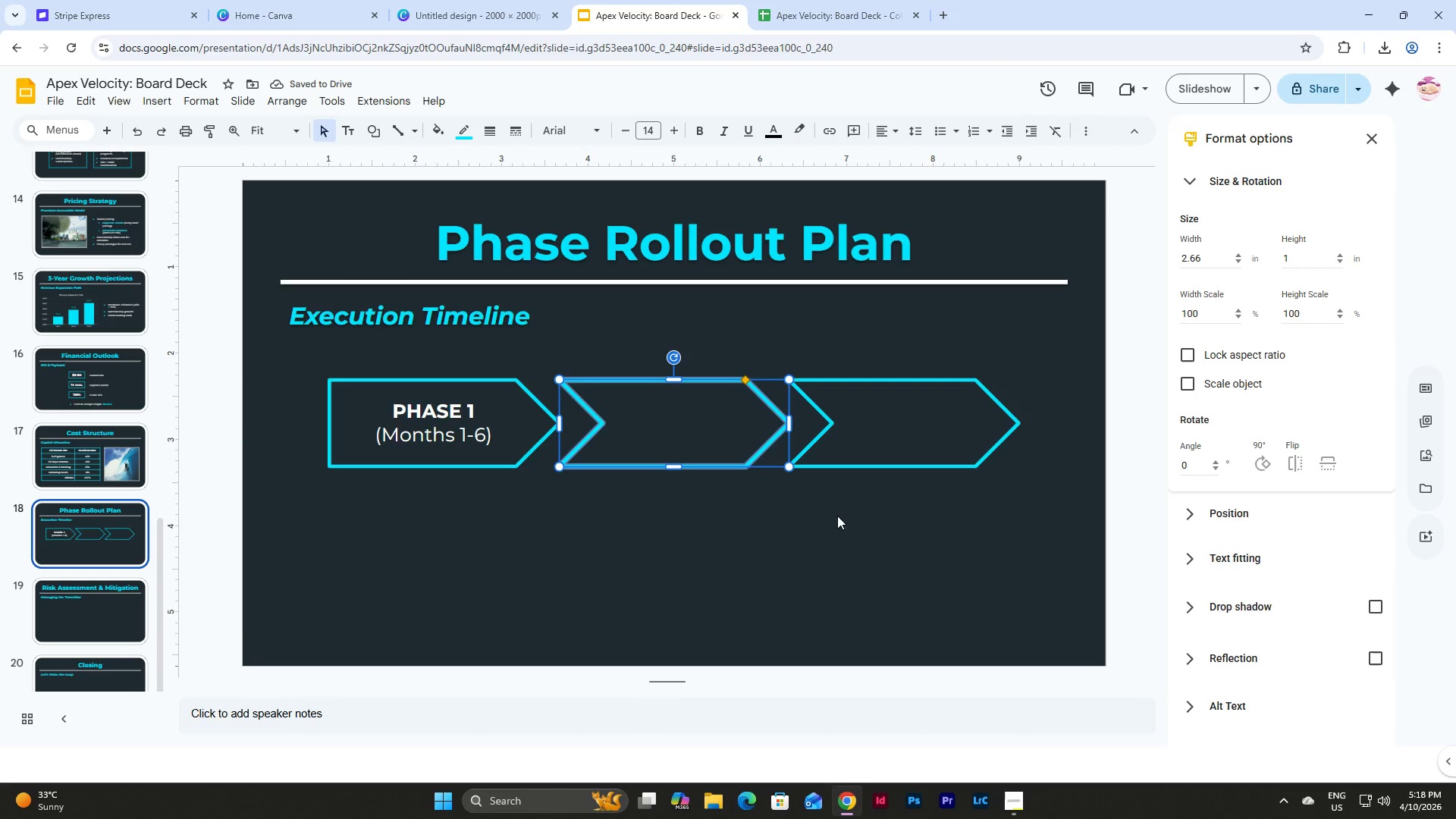 
left_click_drag(start_coordinate=[896, 526], to_coordinate=[685, 363])
 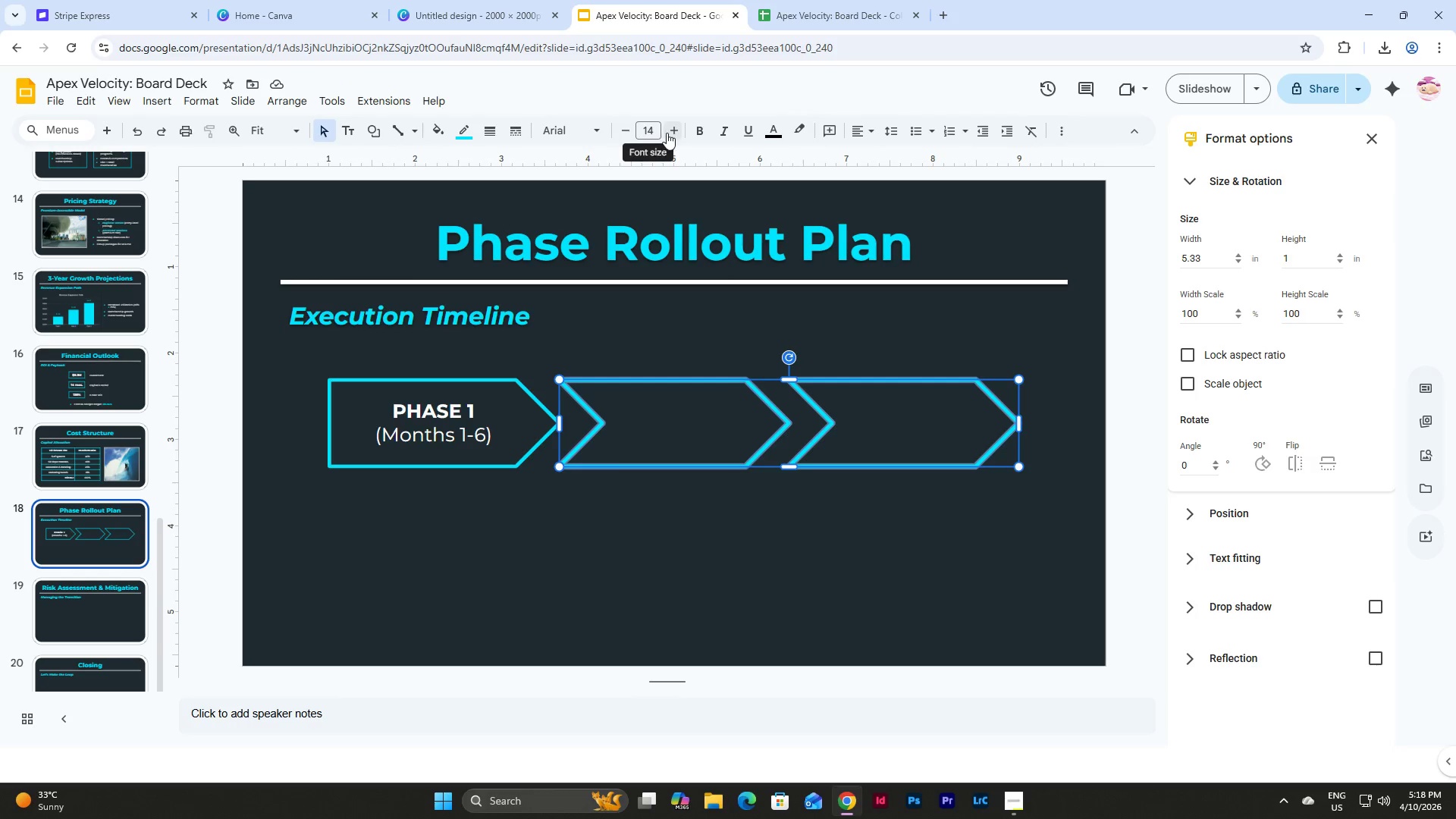 
double_click([670, 133])
 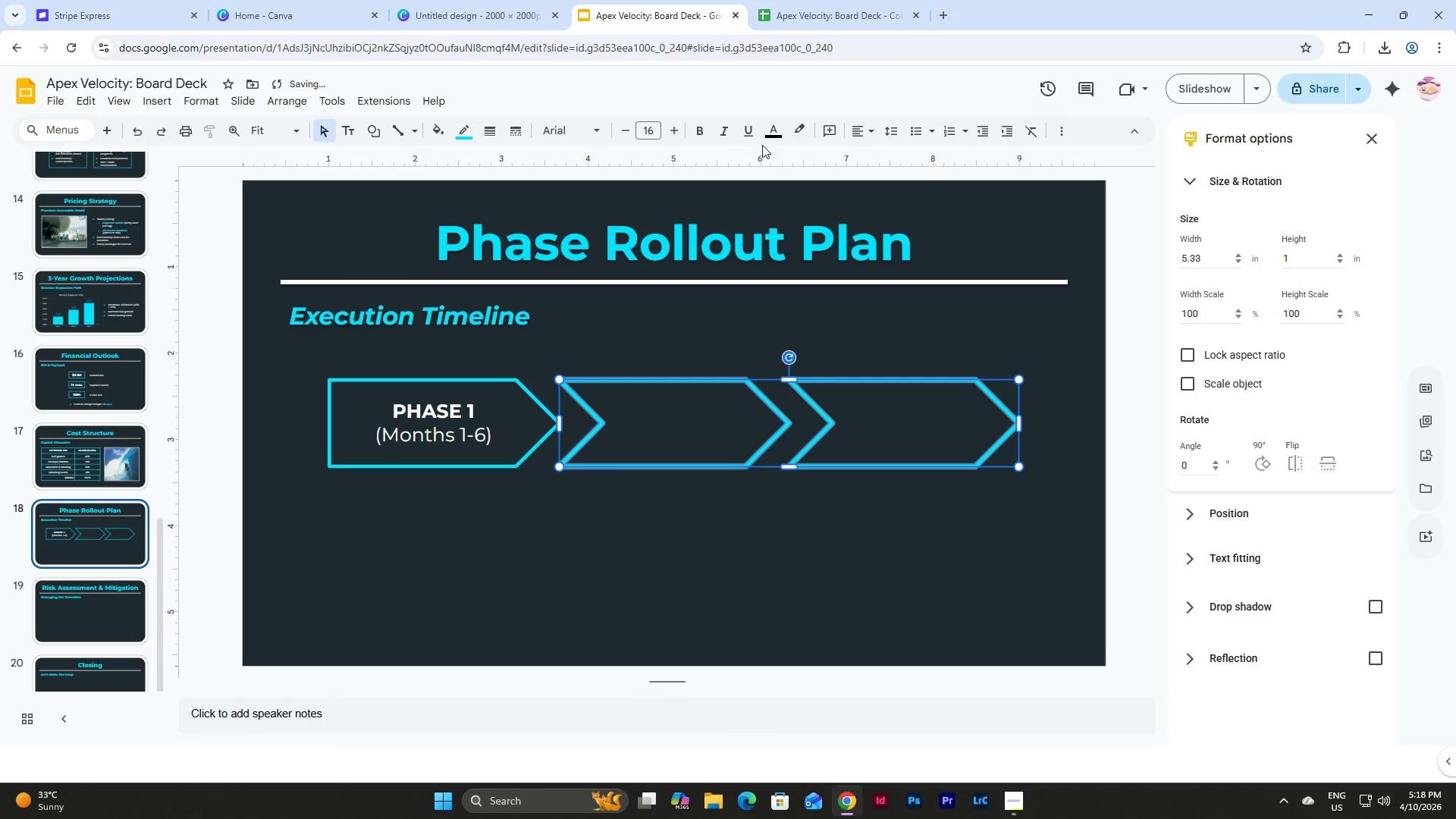 
left_click([772, 132])
 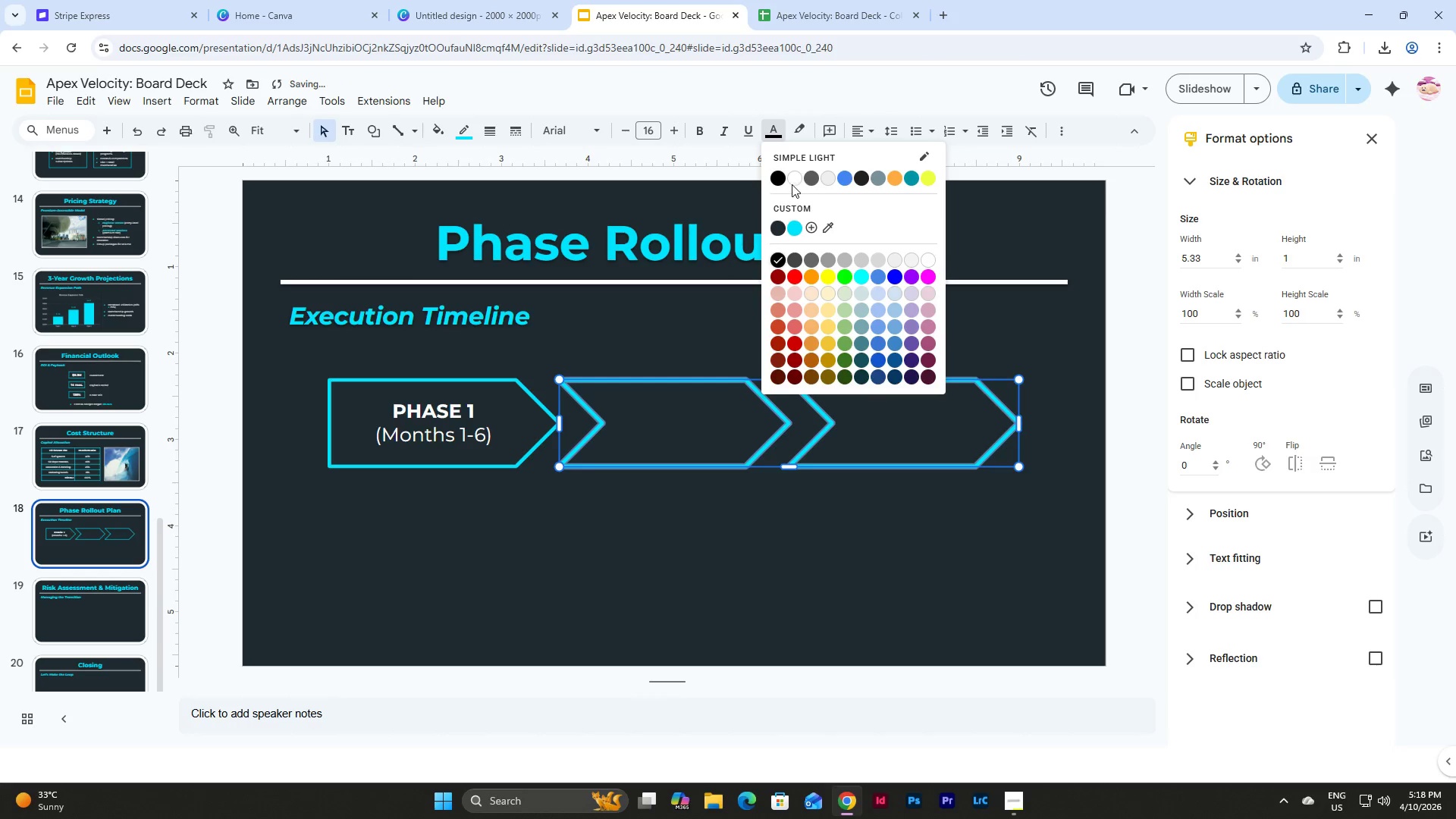 
left_click([795, 180])
 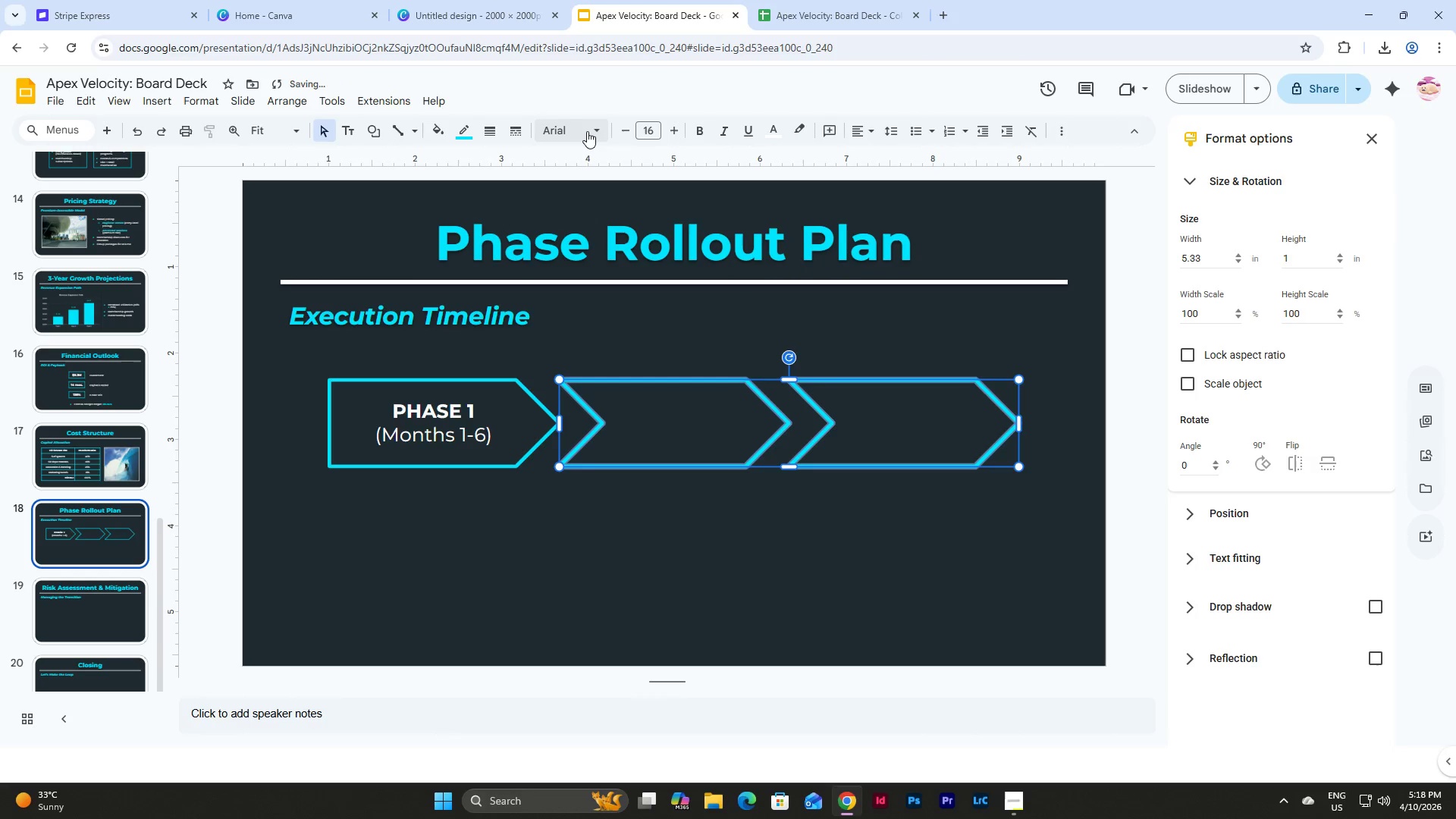 
left_click([587, 129])
 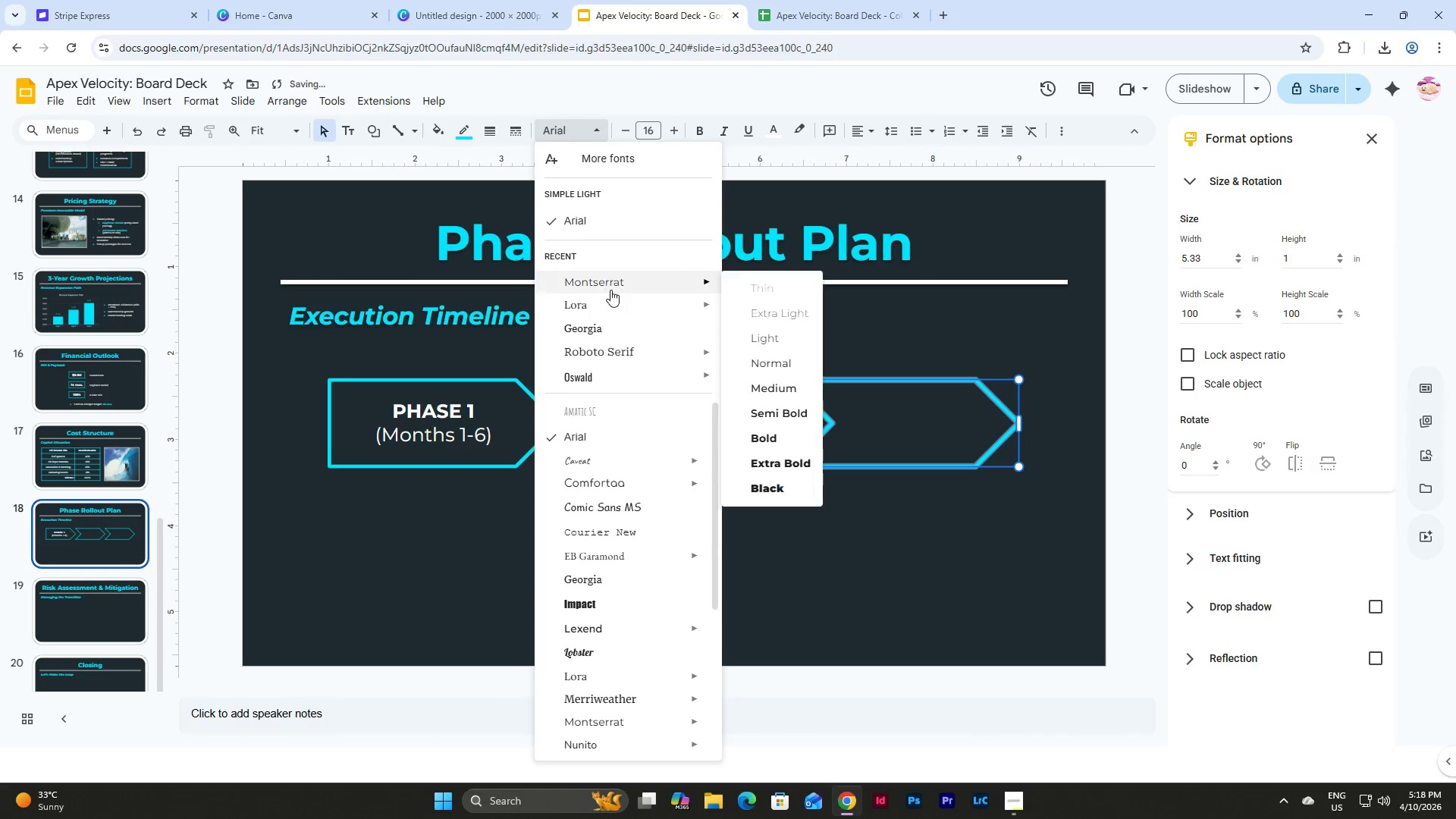 
left_click([610, 291])
 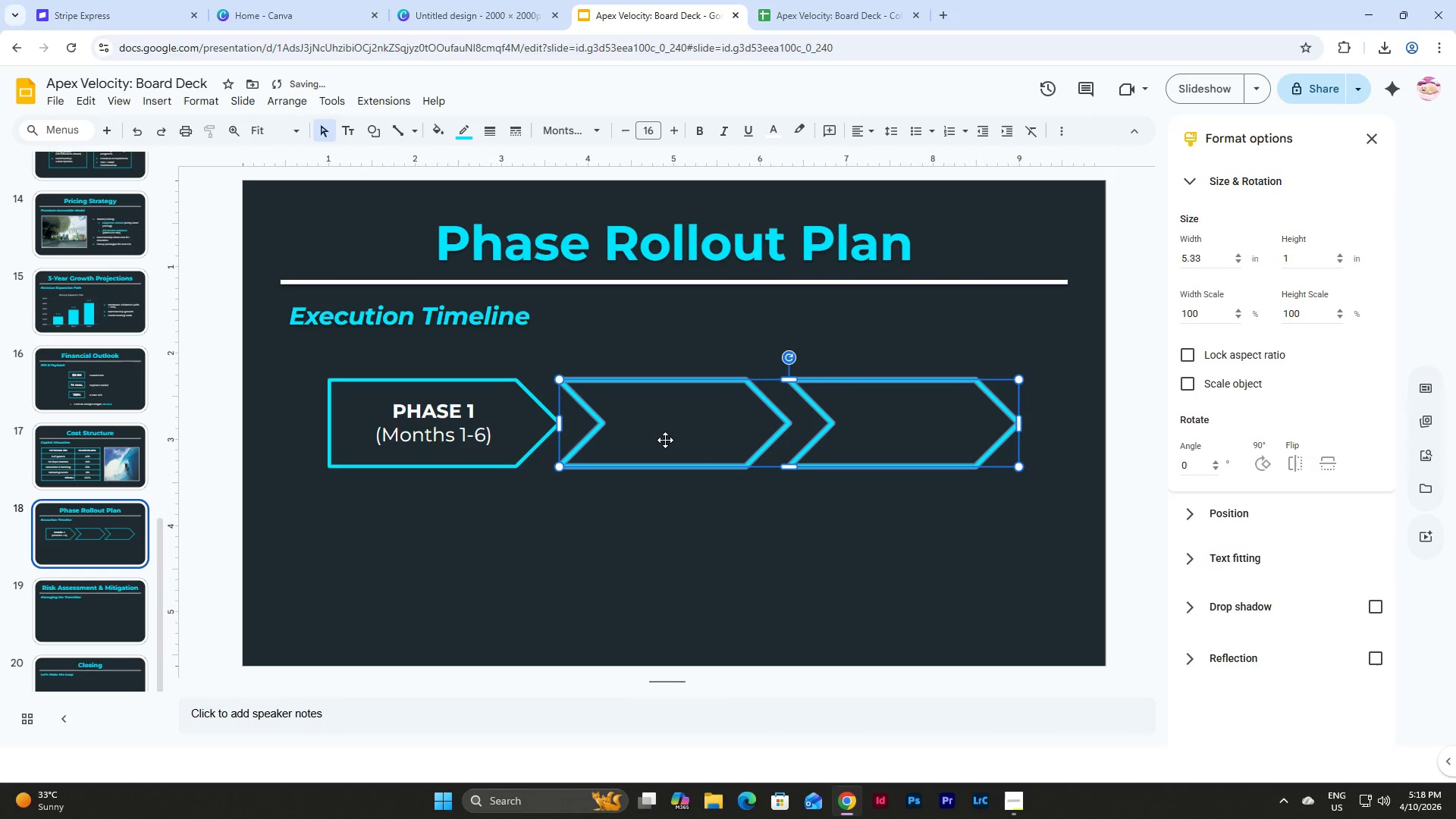 
left_click([667, 433])
 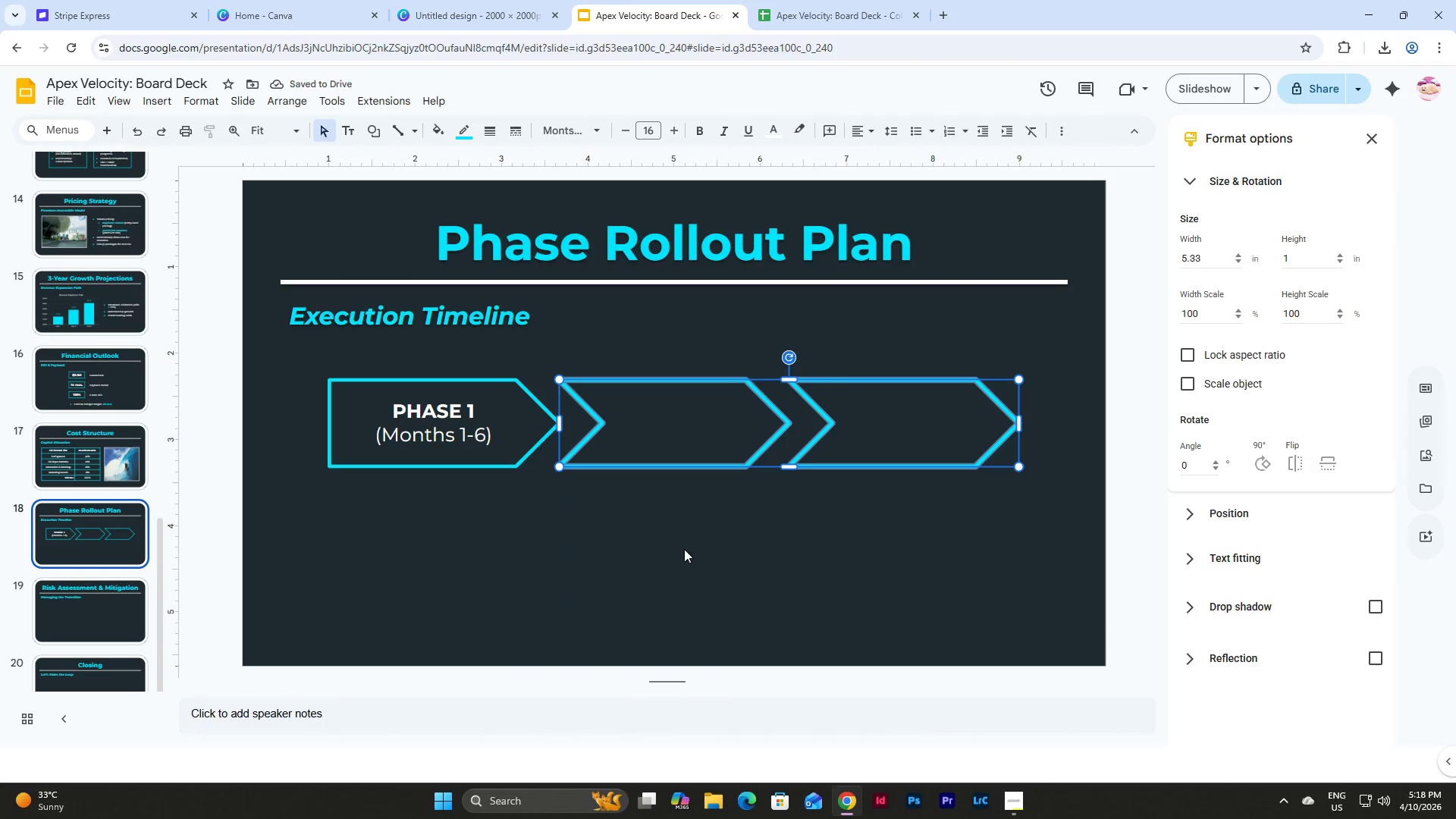 
left_click([692, 572])
 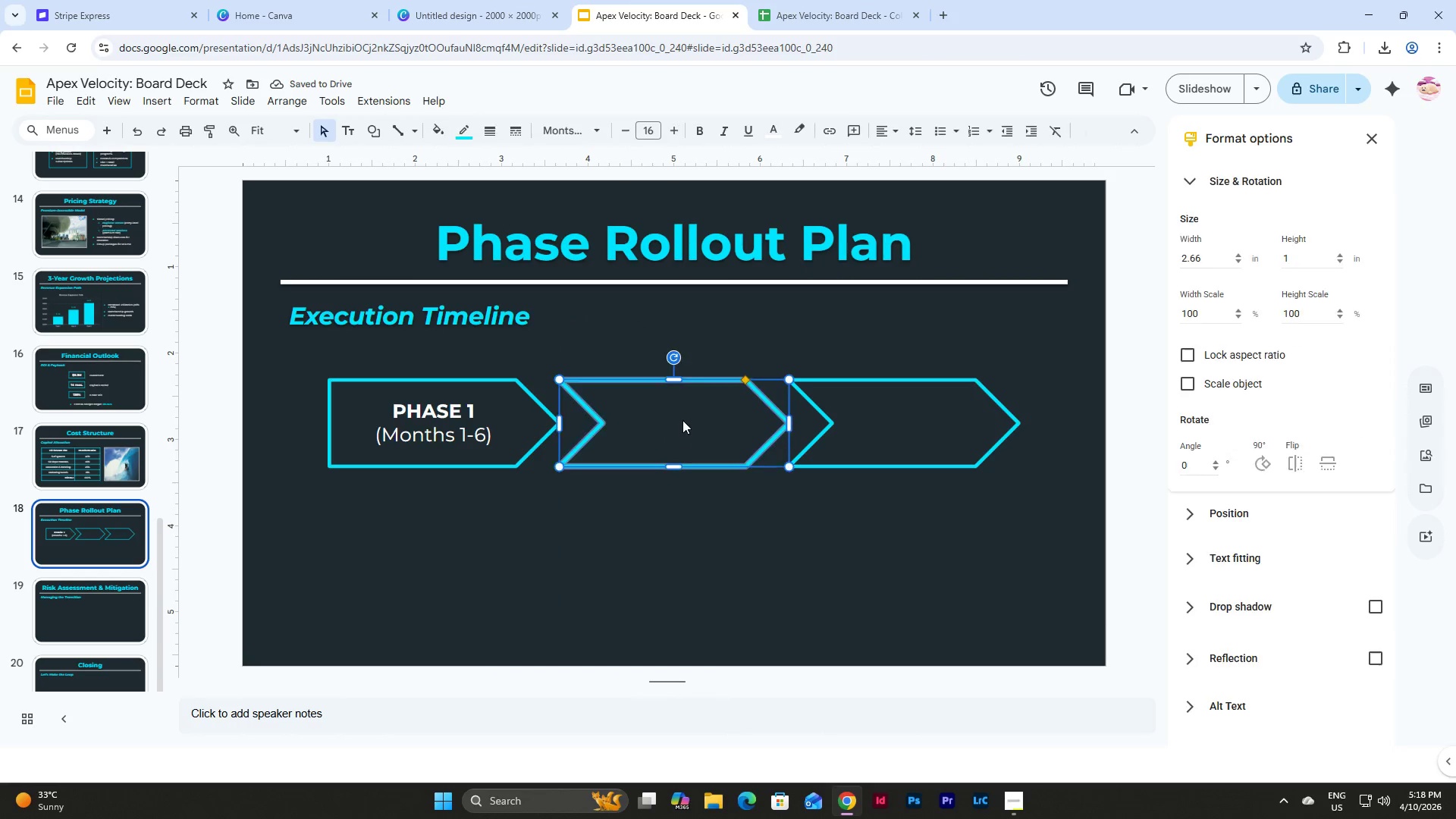 
double_click([682, 420])
 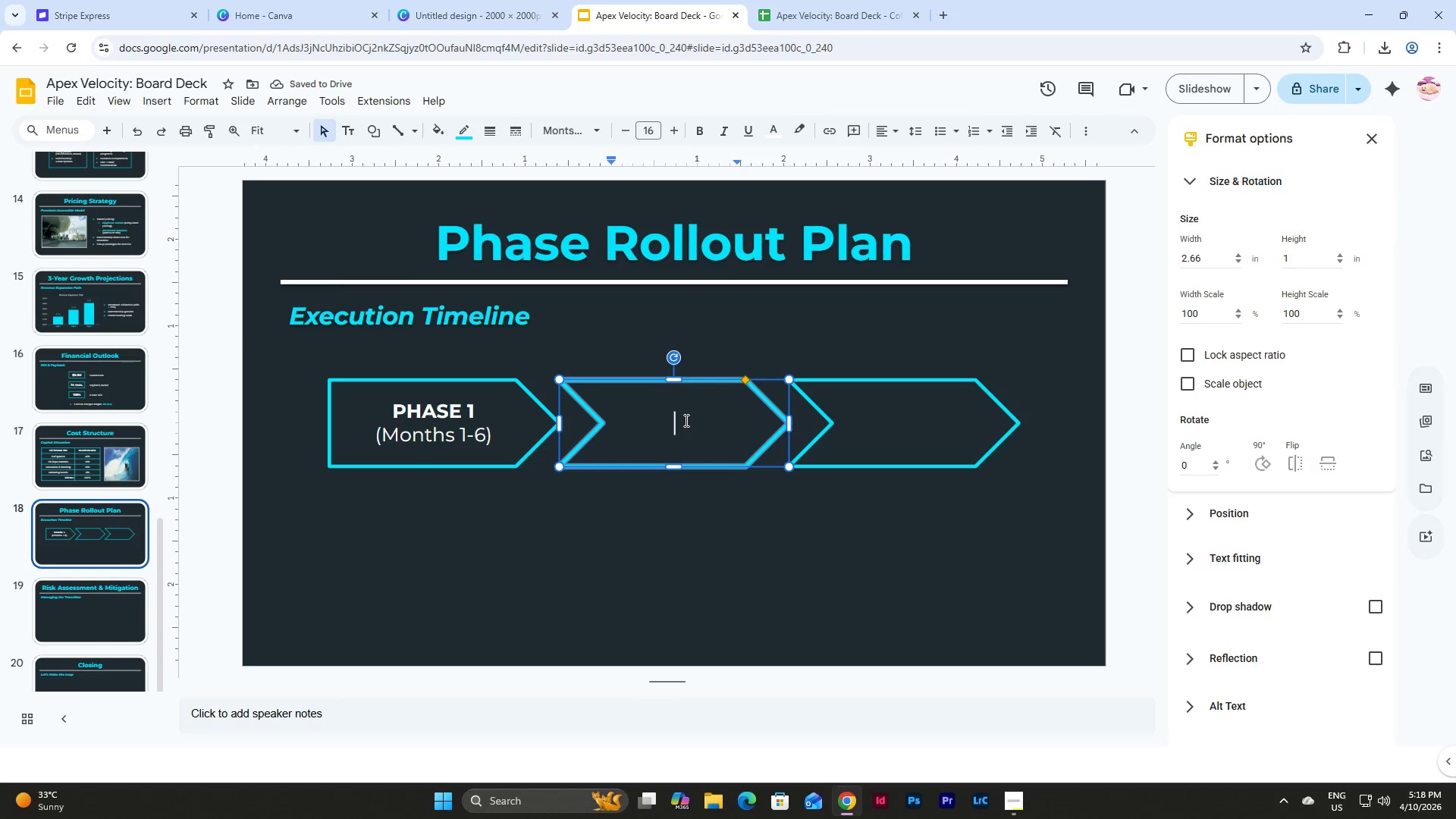 
type(PHASE 2)
 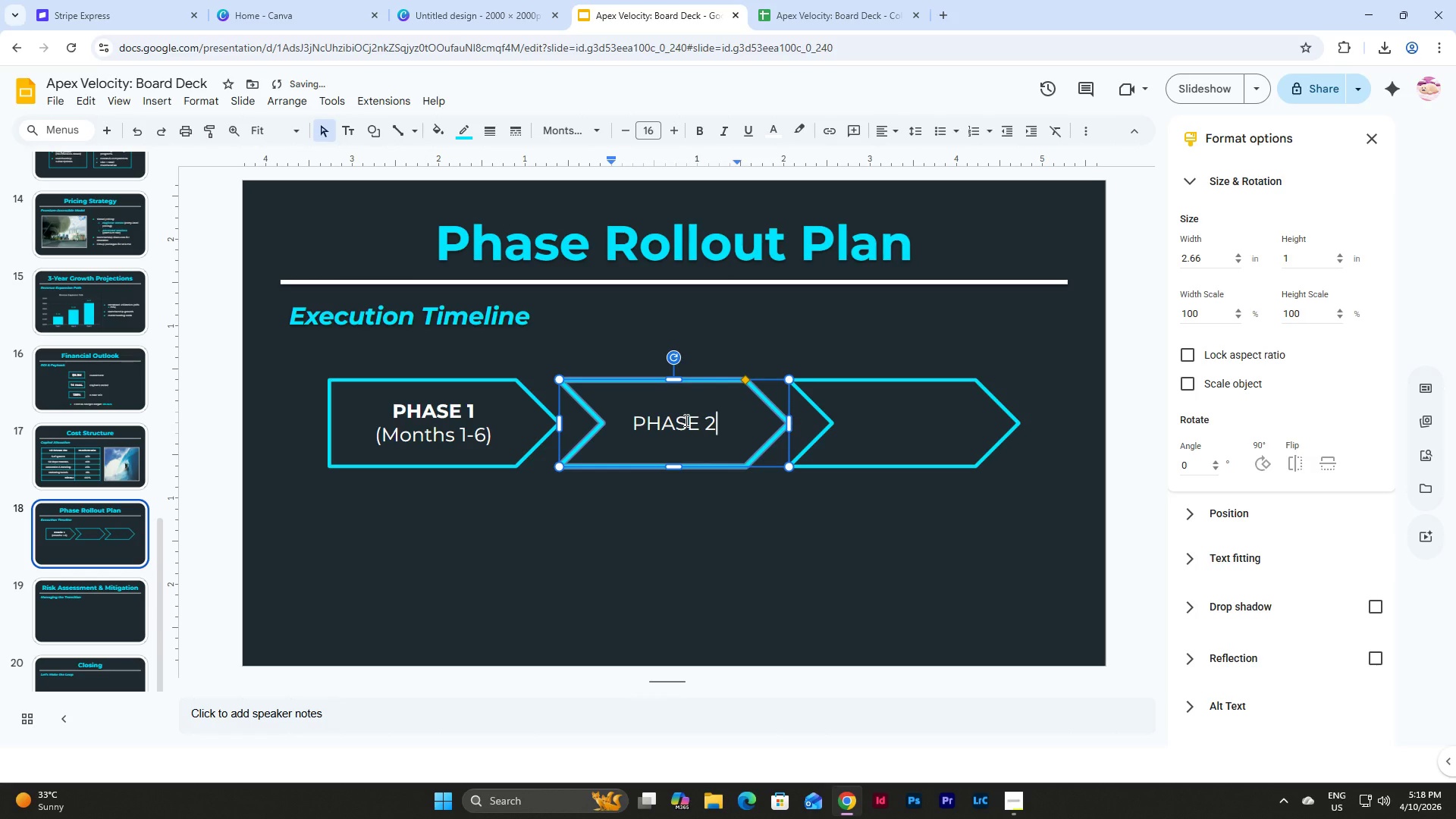 
key(Shift+Enter)
 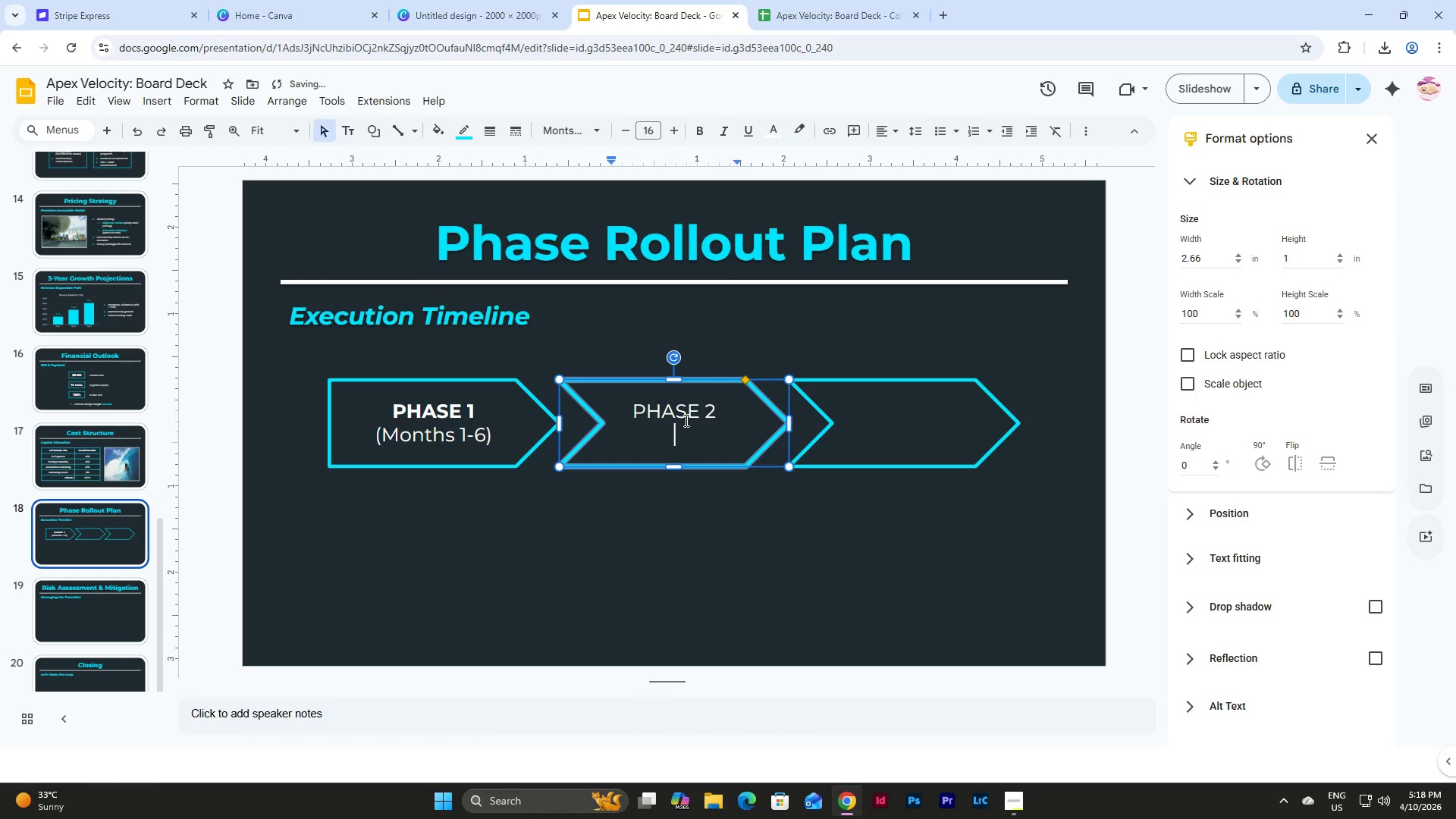 
type((Months 6-12))
 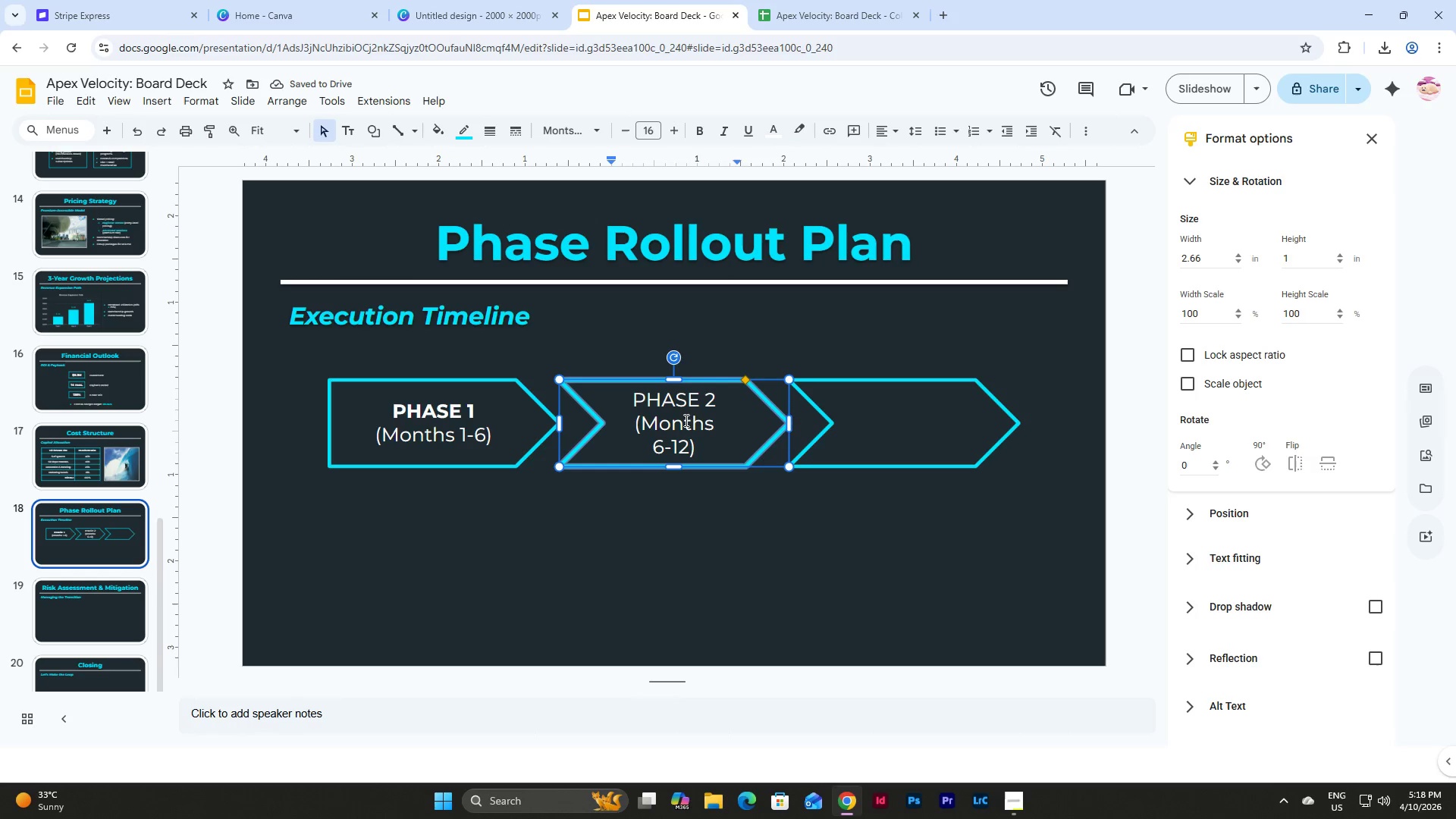 
left_click_drag(start_coordinate=[676, 424], to_coordinate=[711, 424])
 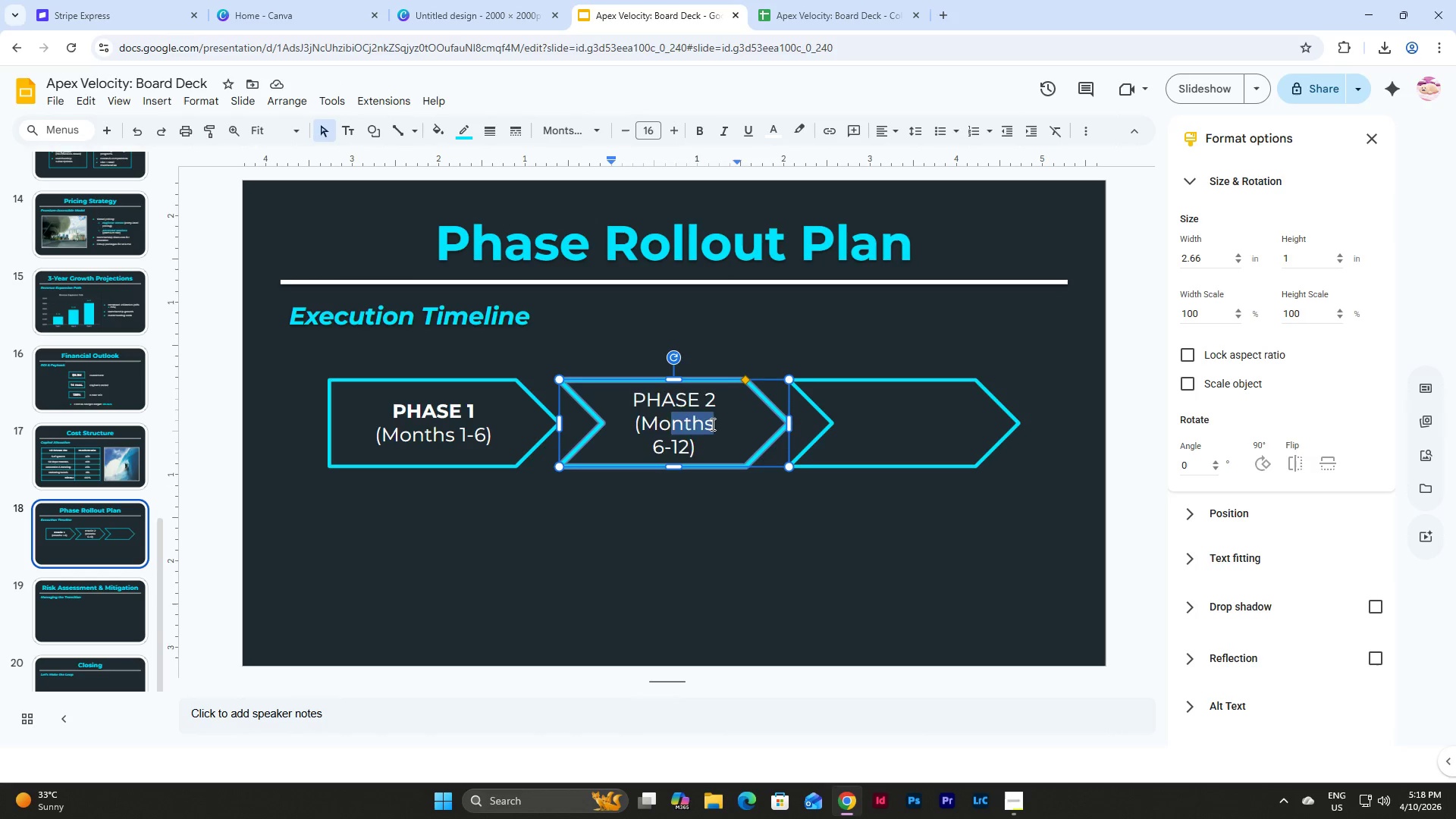 
key(S)
 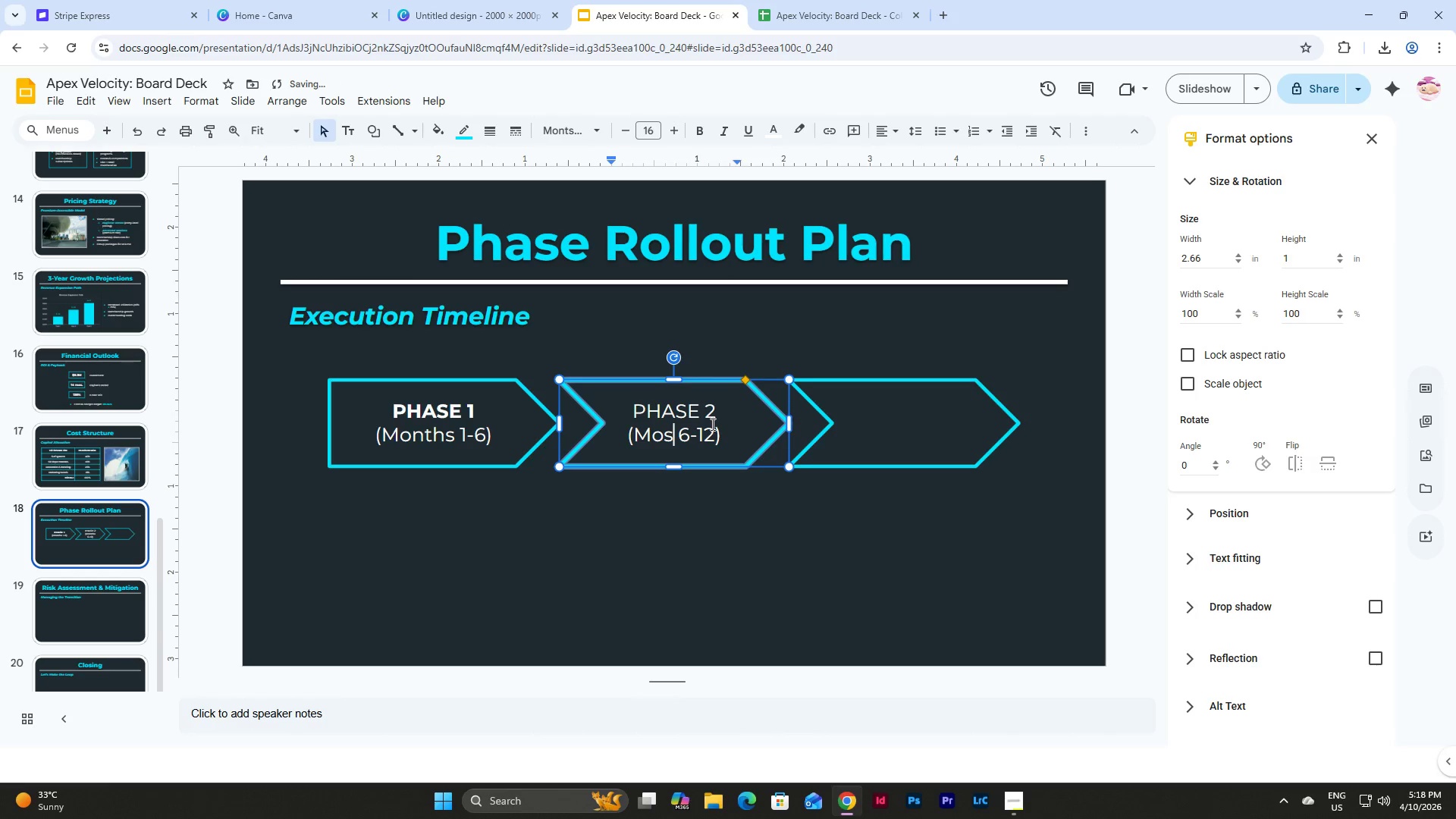 
key(Period)
 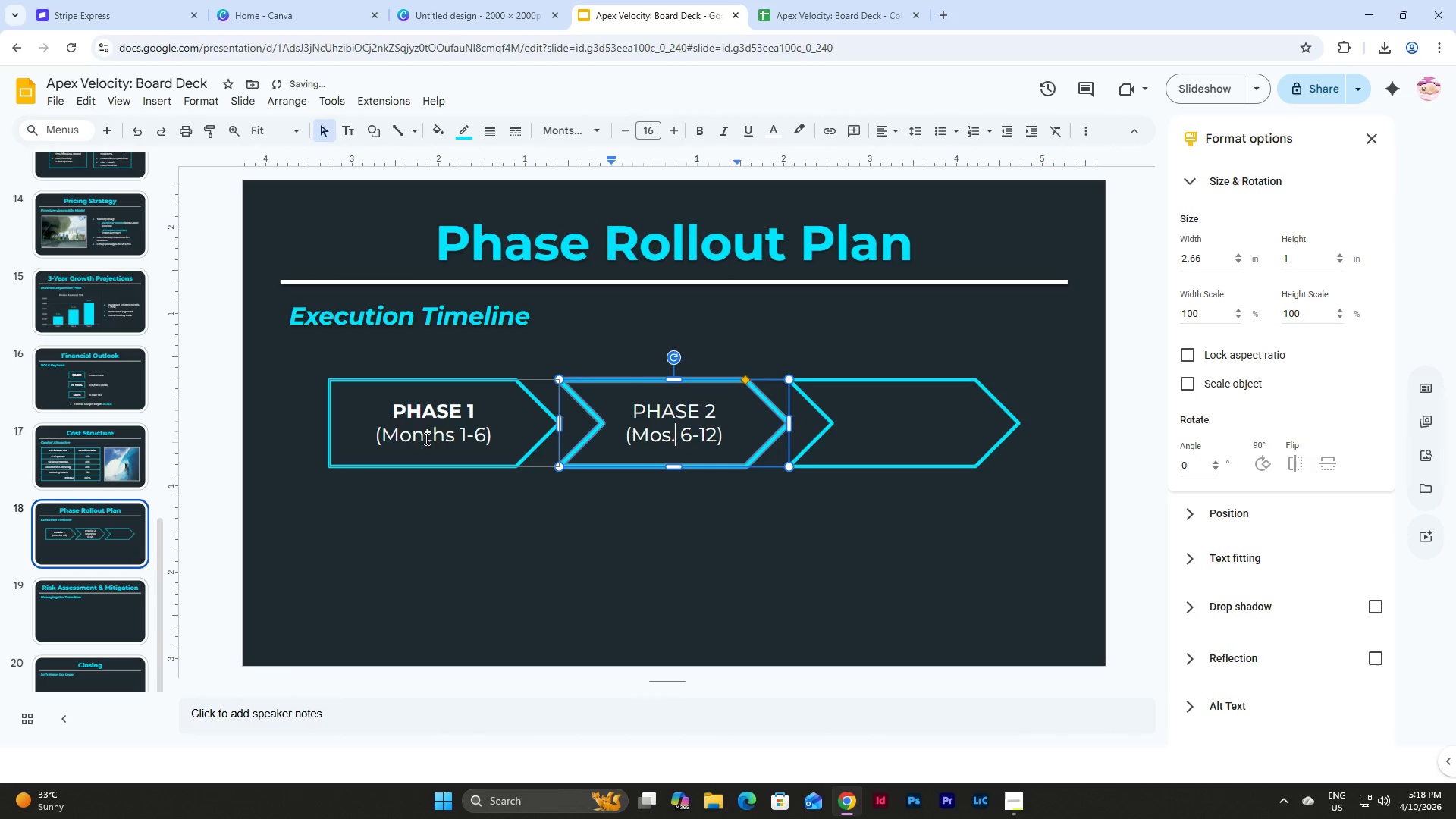 
left_click_drag(start_coordinate=[409, 435], to_coordinate=[454, 435])
 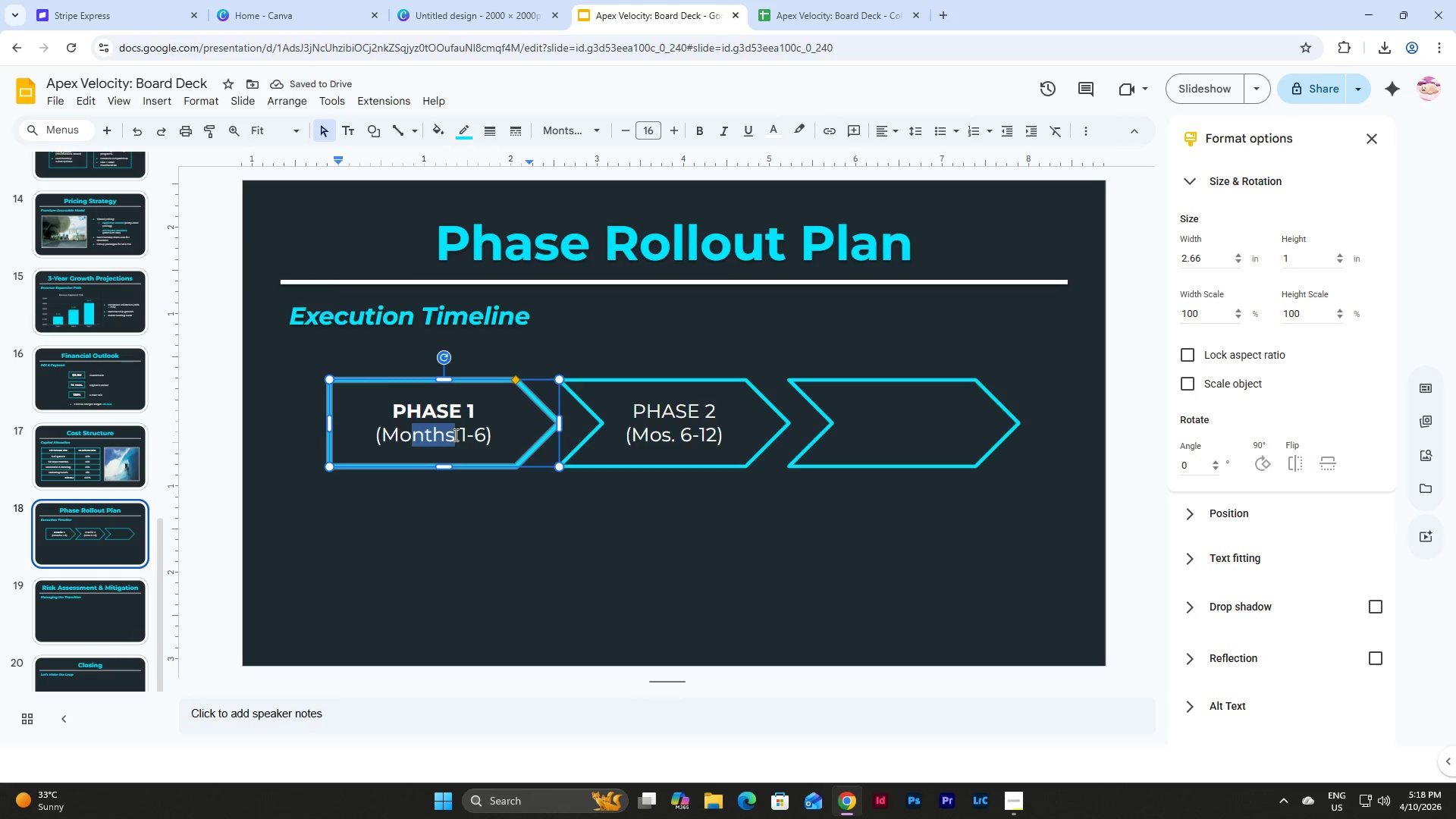 
key(S)
 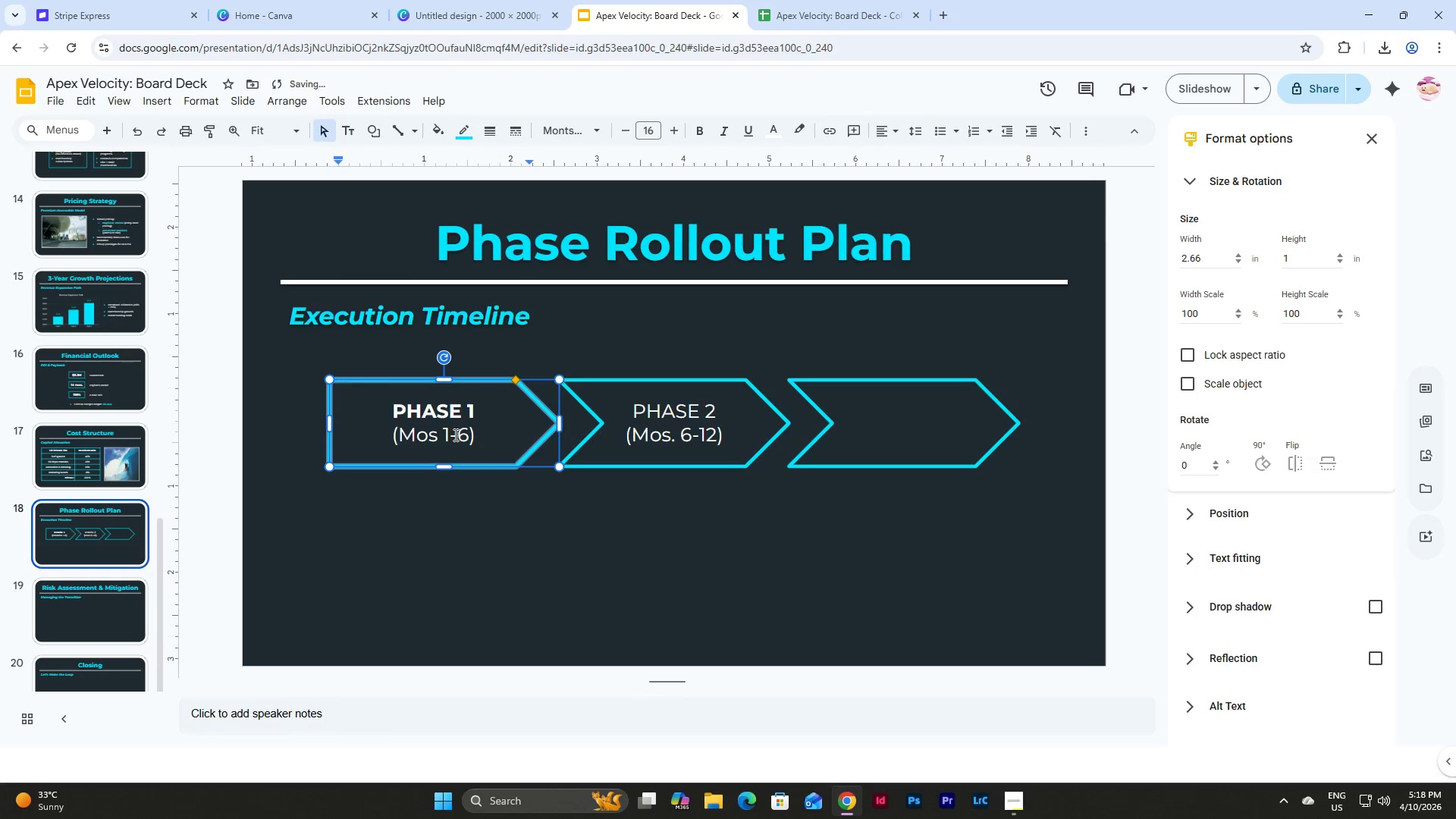 
key(Period)
 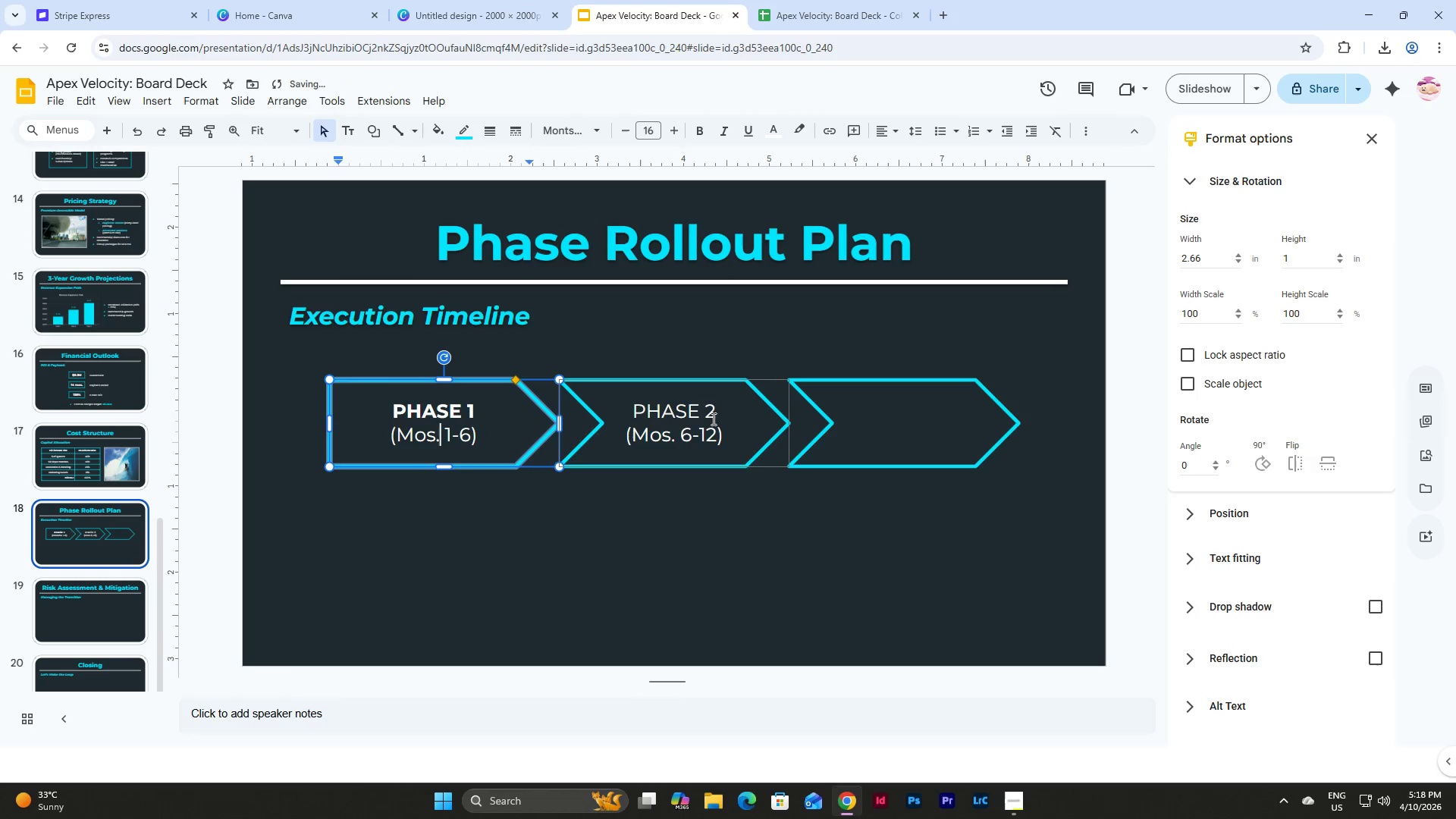 
left_click([764, 523])
 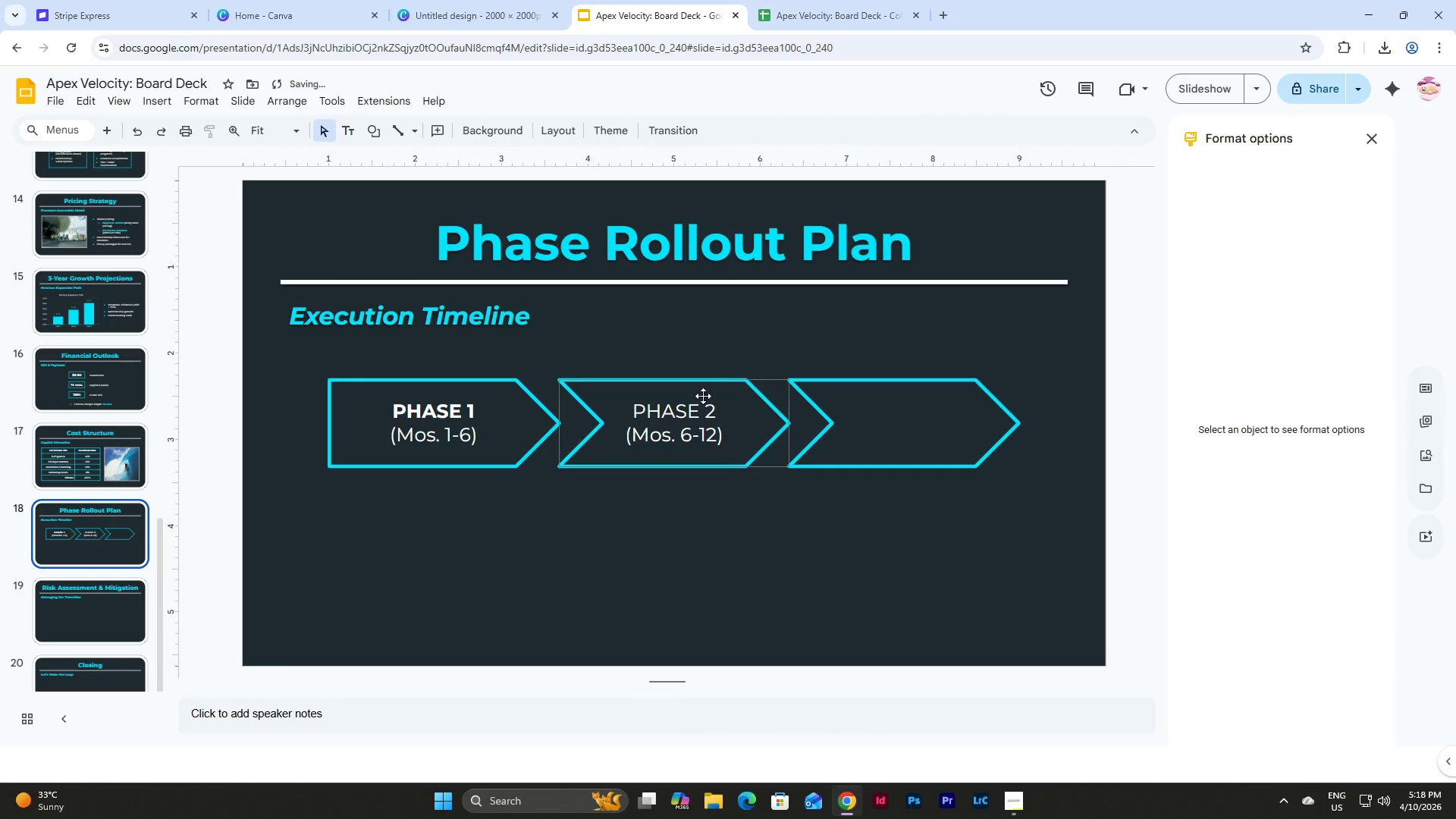 
left_click([703, 396])
 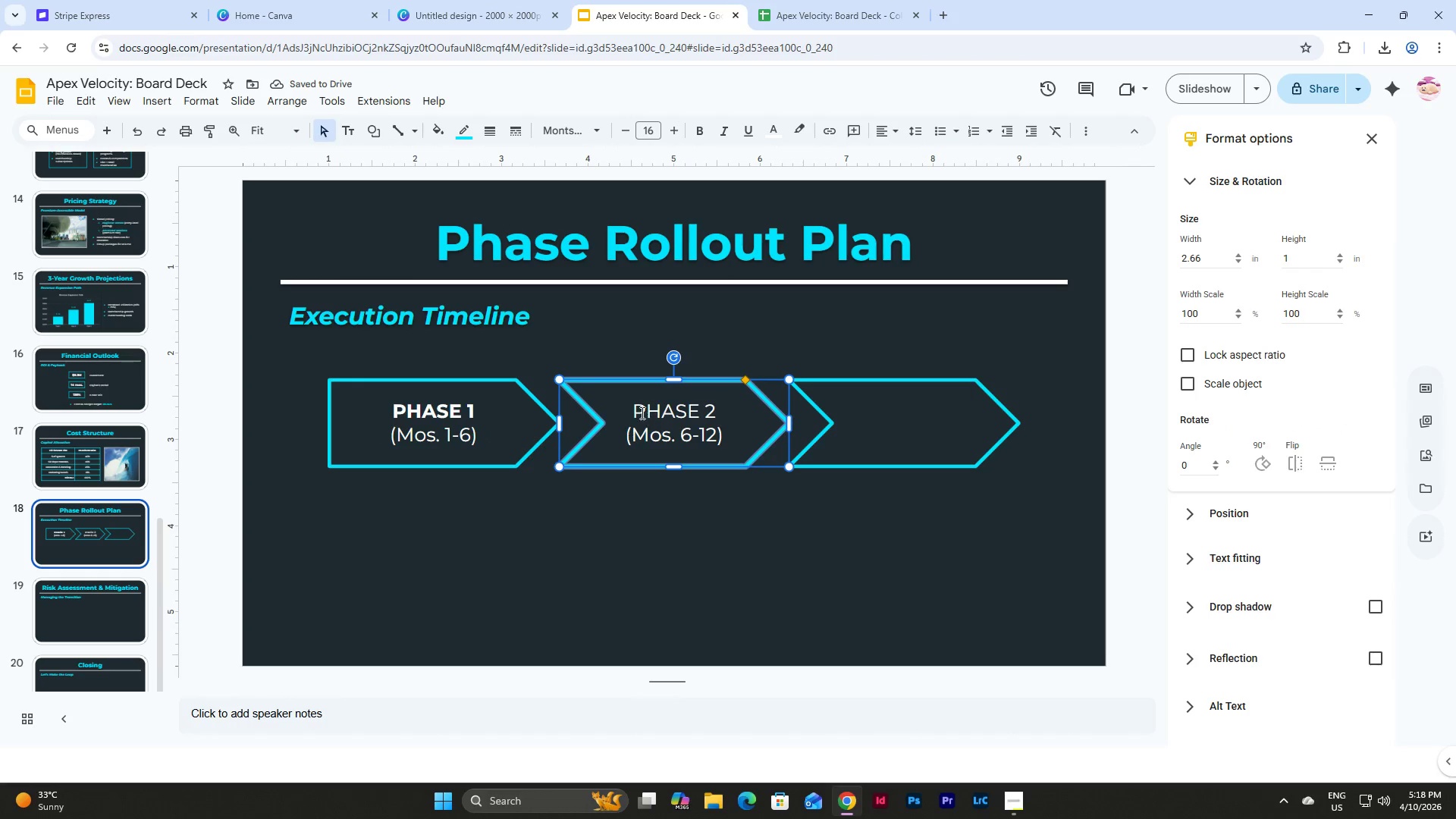 
left_click_drag(start_coordinate=[632, 409], to_coordinate=[711, 414])
 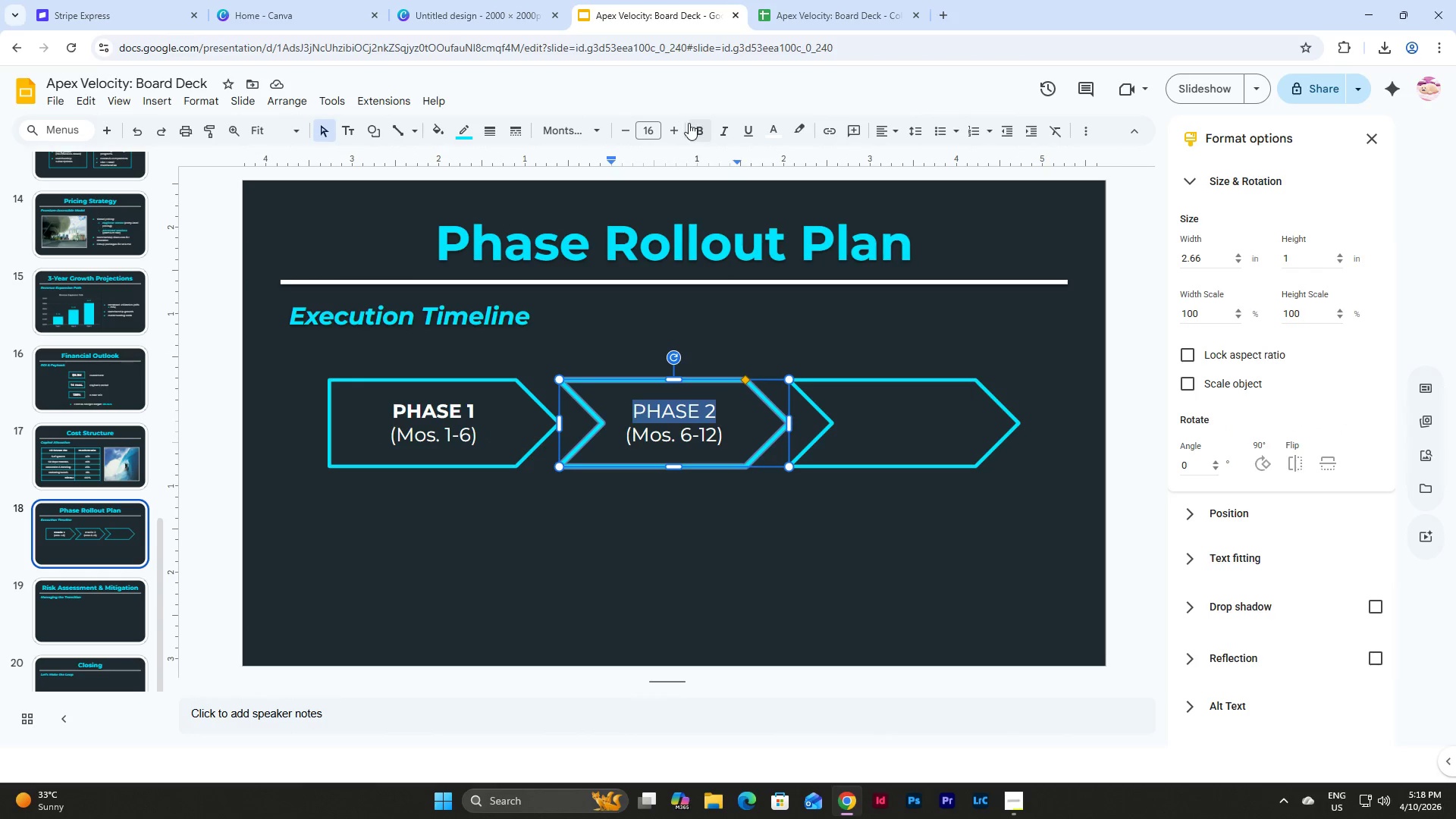 
left_click([707, 132])
 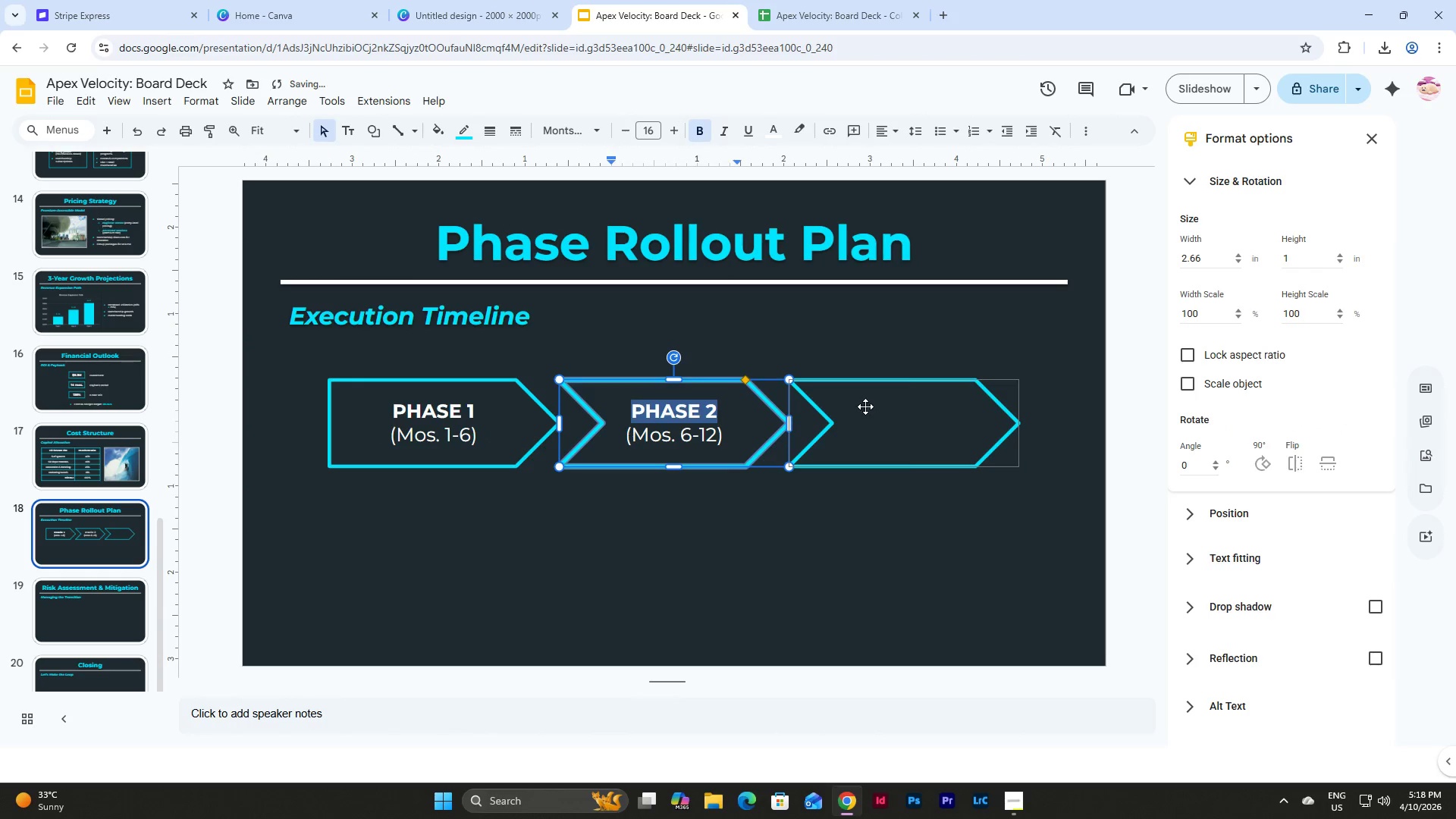 
double_click([892, 419])
 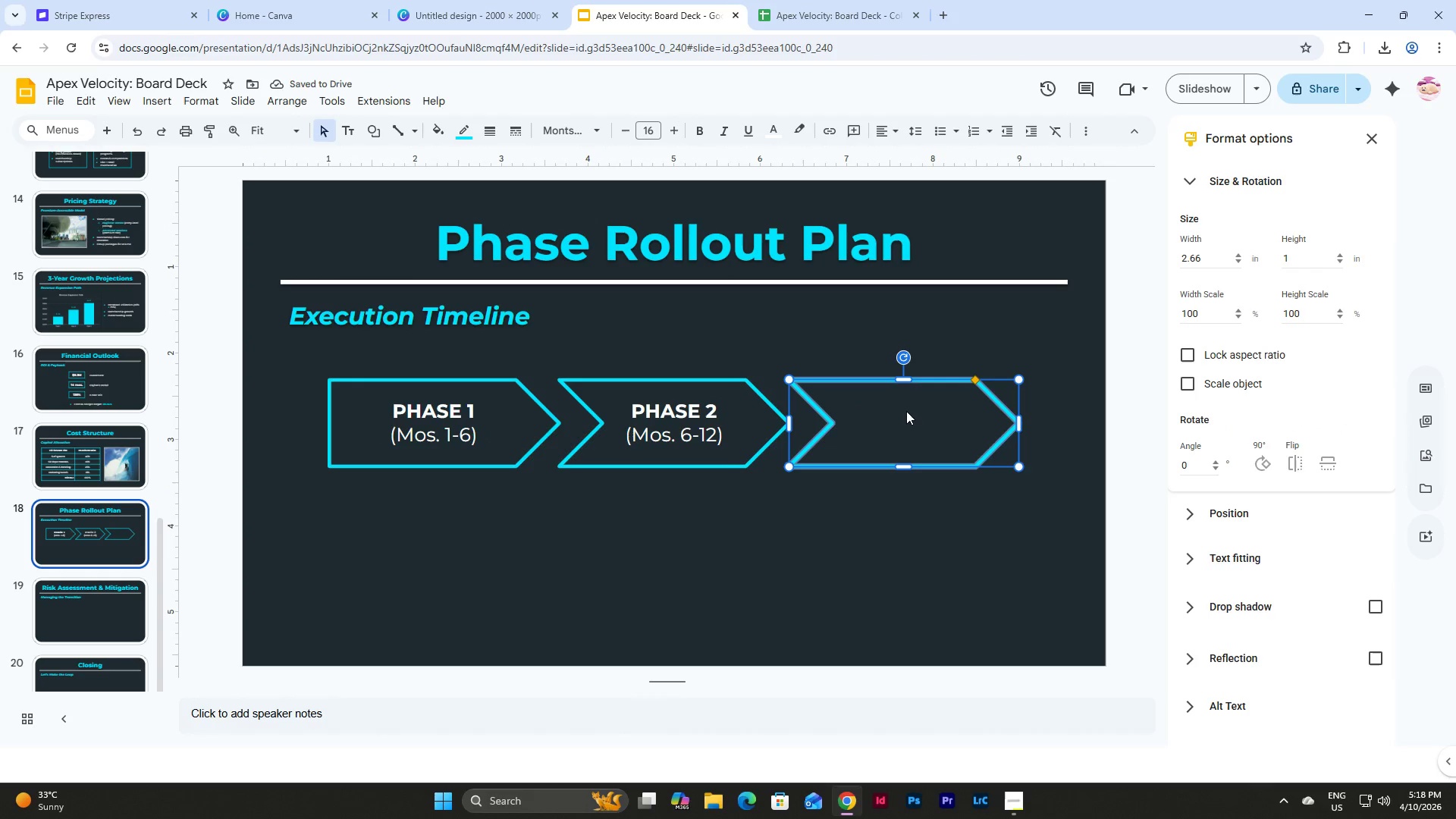 
triple_click([906, 411])
 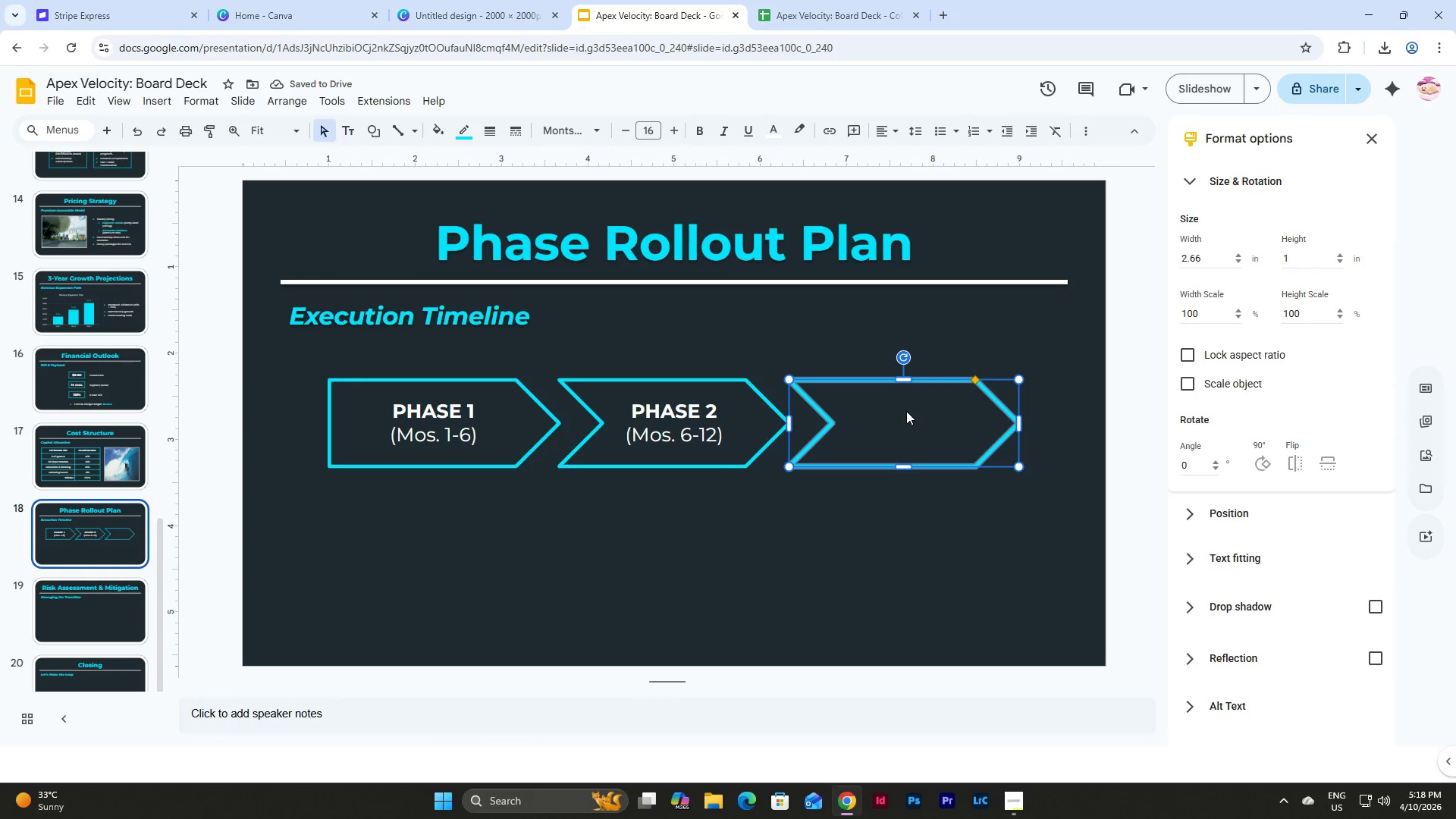 
triple_click([906, 411])
 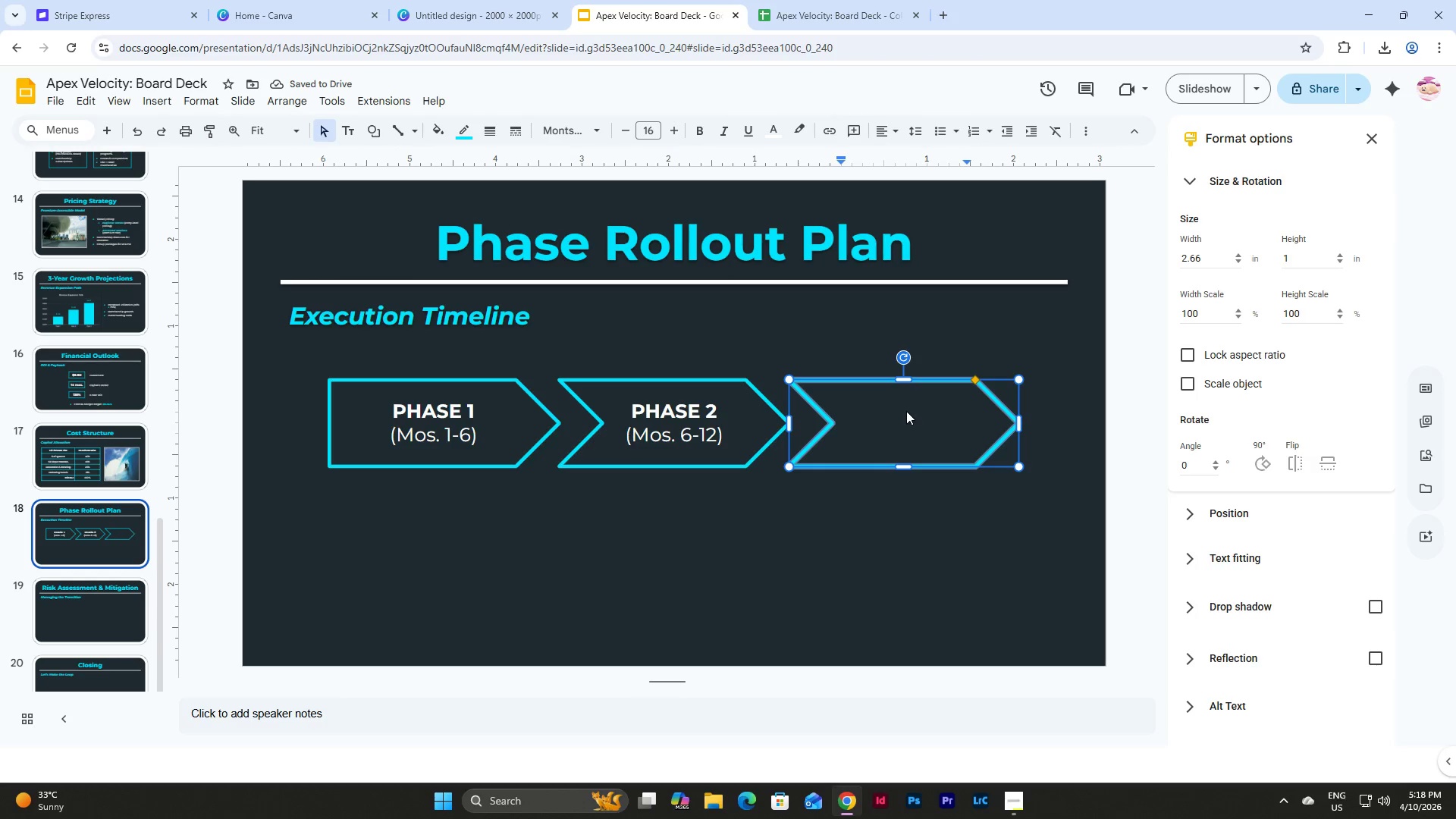 
type(PHASE 3)
 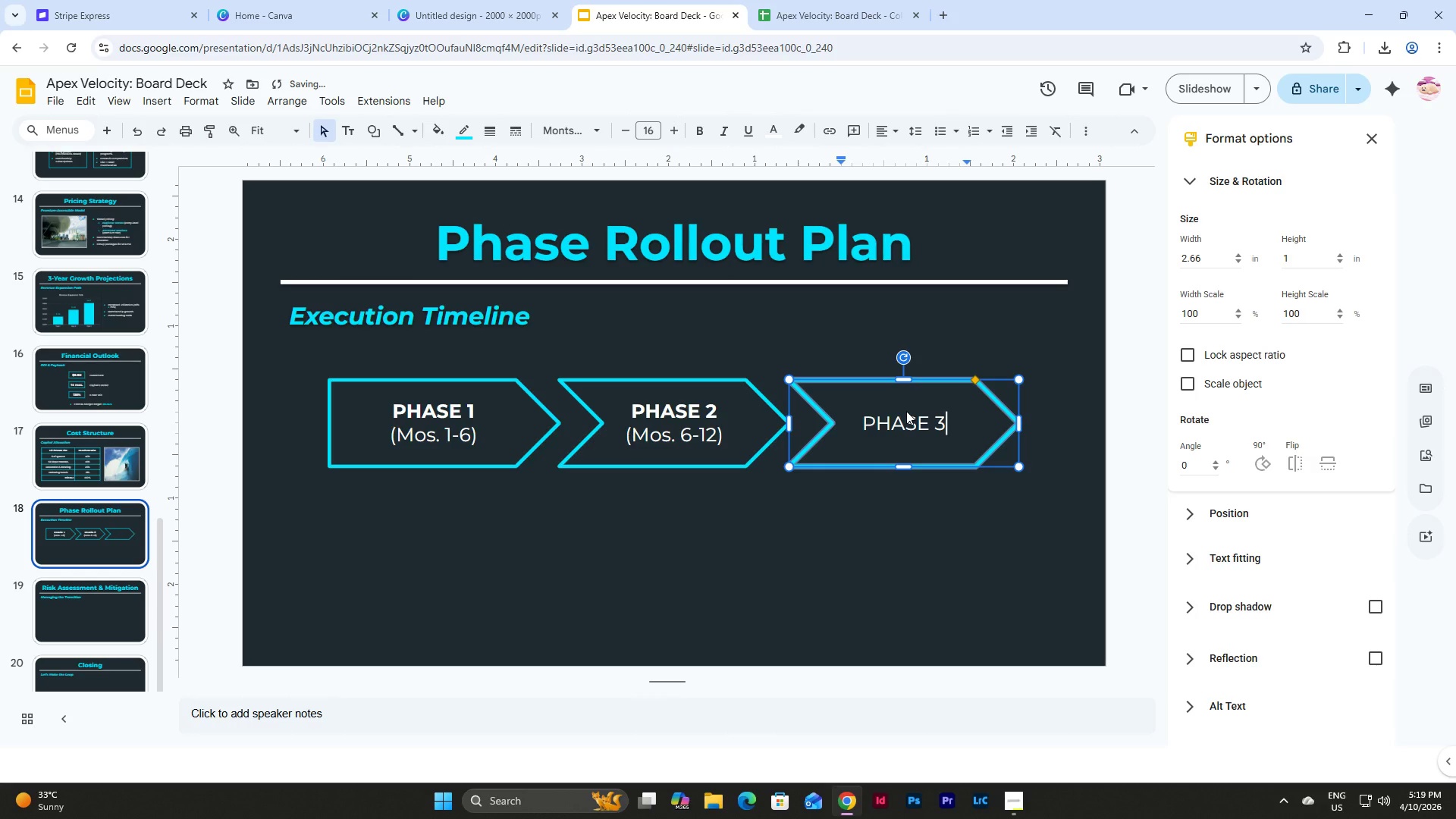 
key(Shift+Enter)
 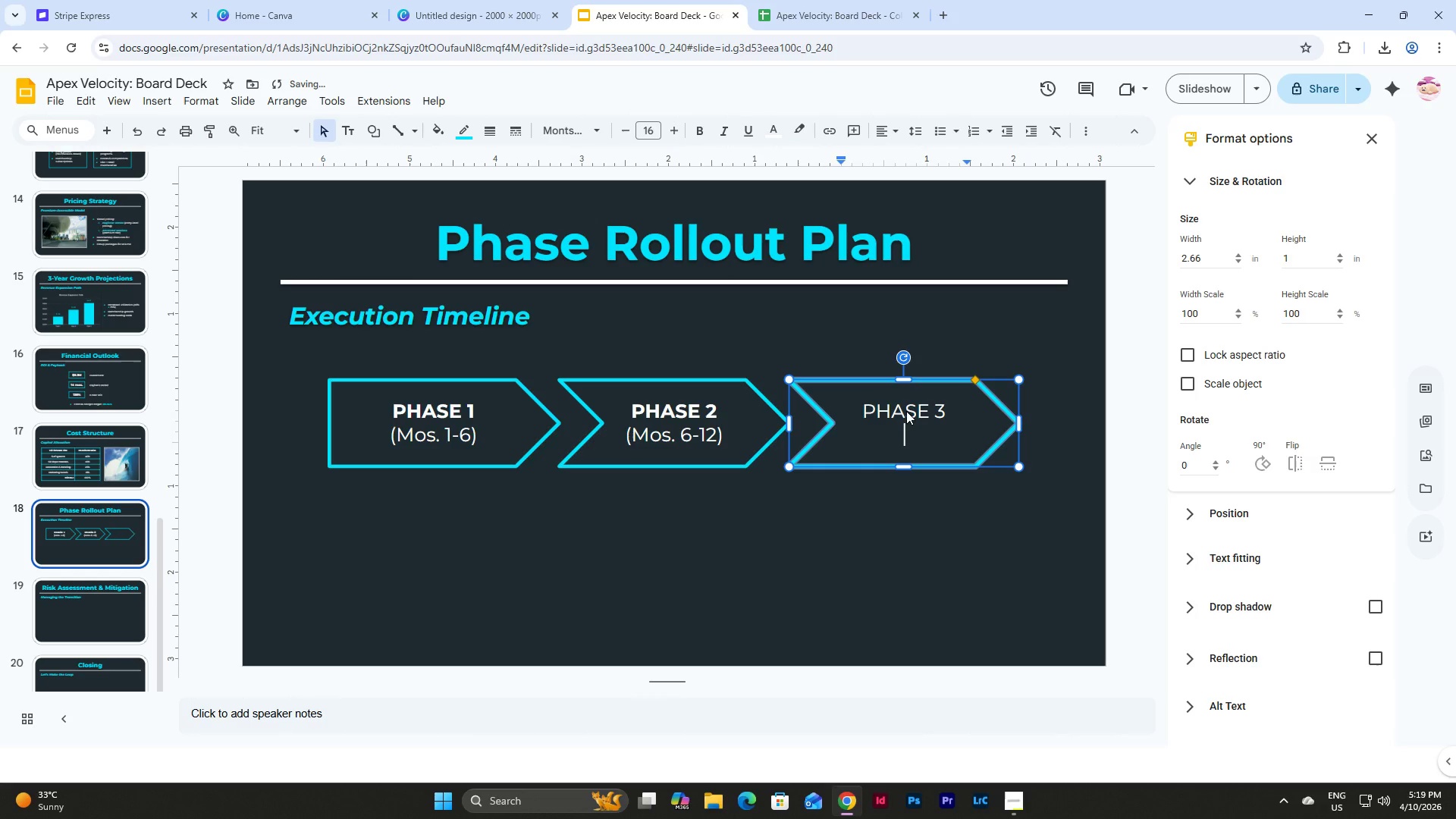 
key(Shift+9)
 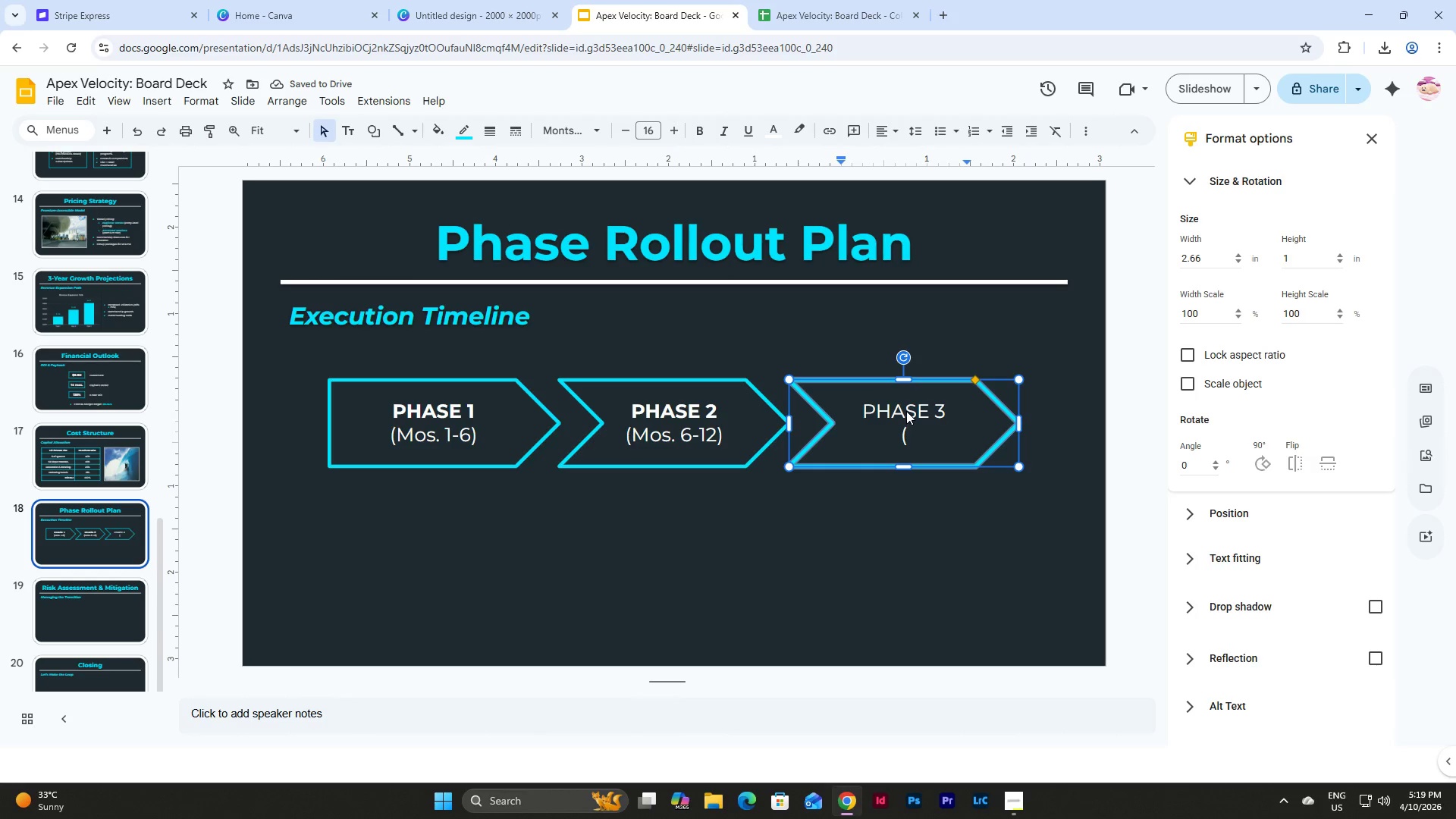 
type(Year 2))
 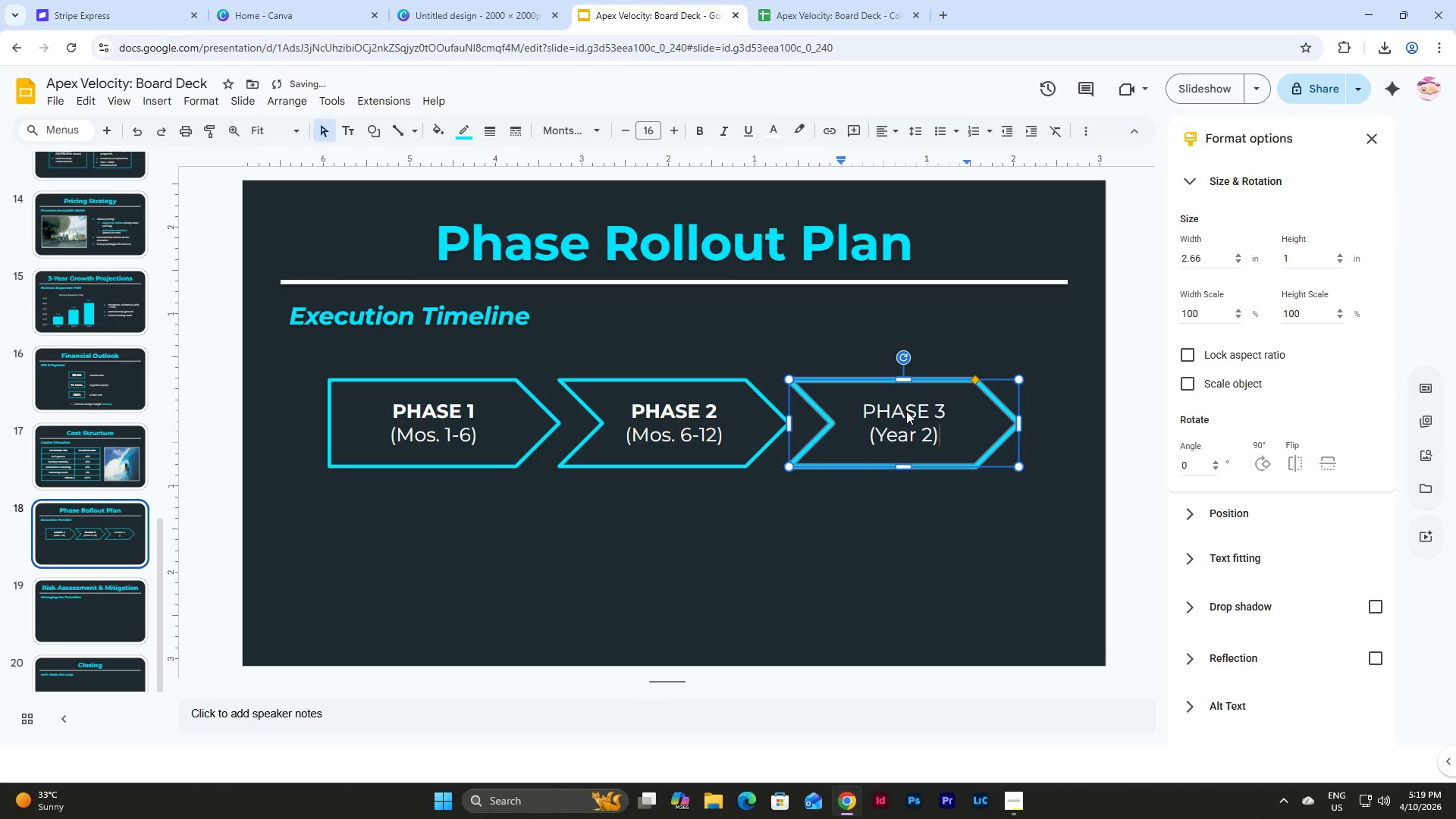 
left_click_drag(start_coordinate=[865, 410], to_coordinate=[966, 406])
 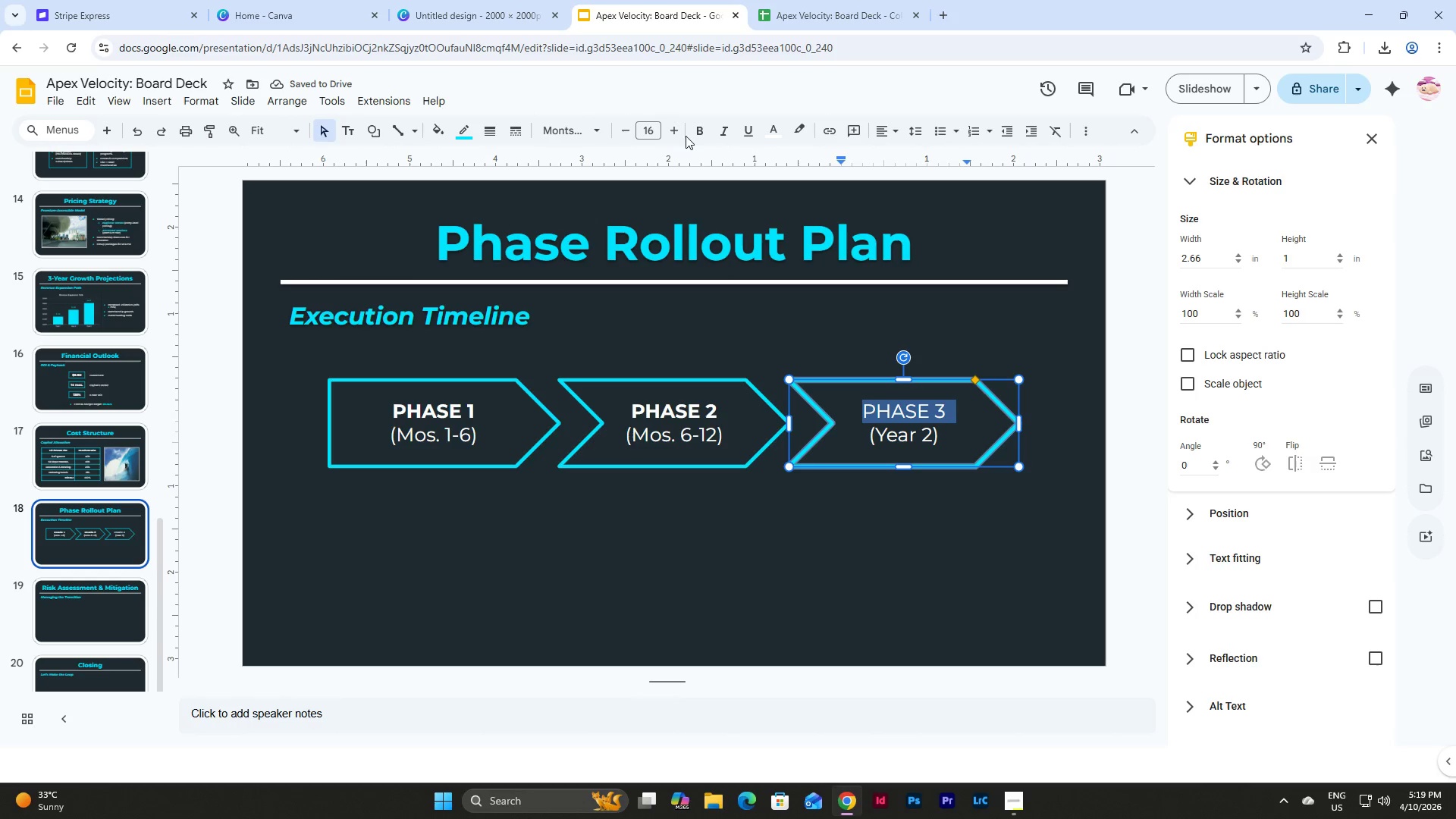 
left_click([699, 122])
 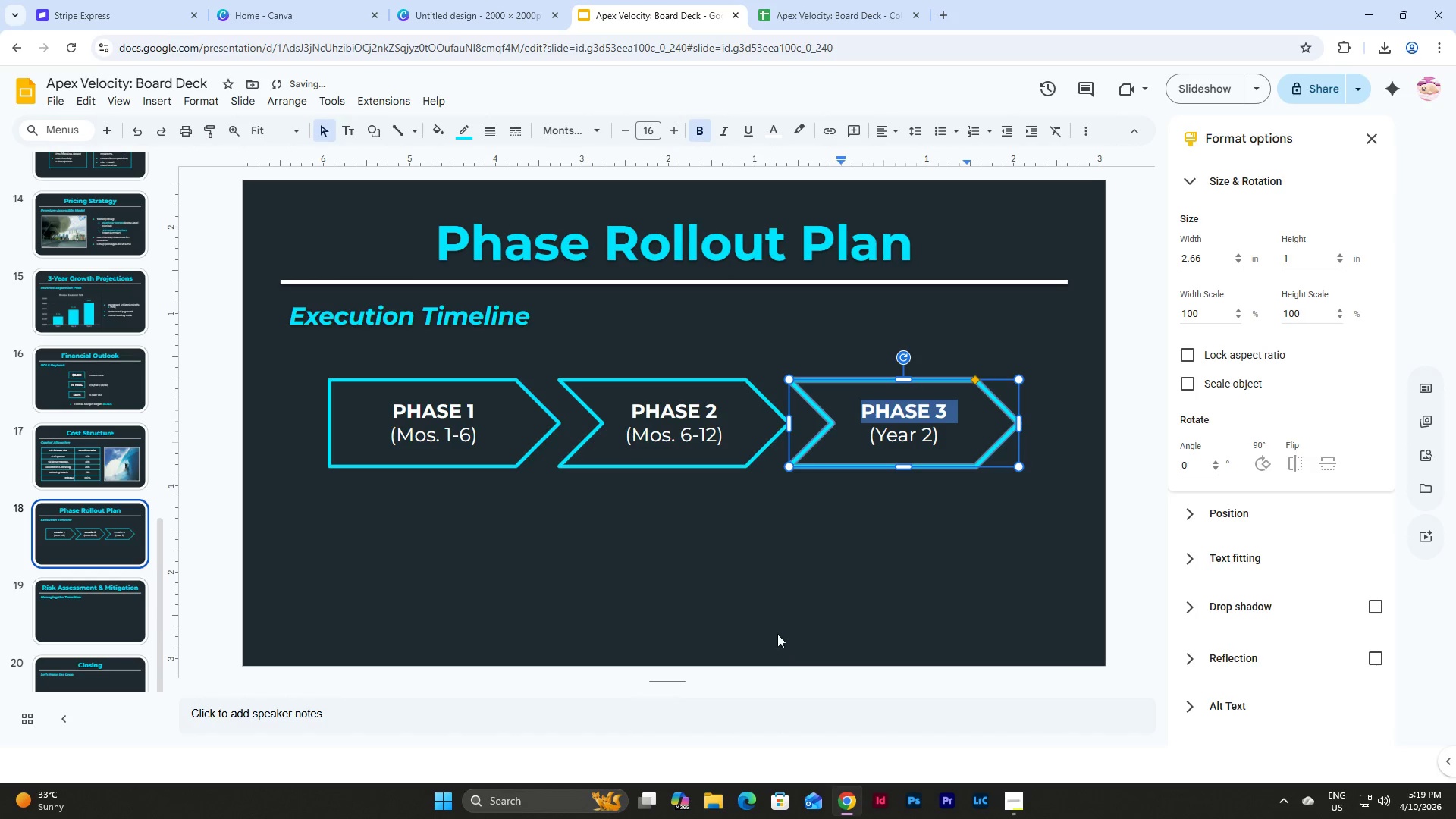 
left_click([774, 554])
 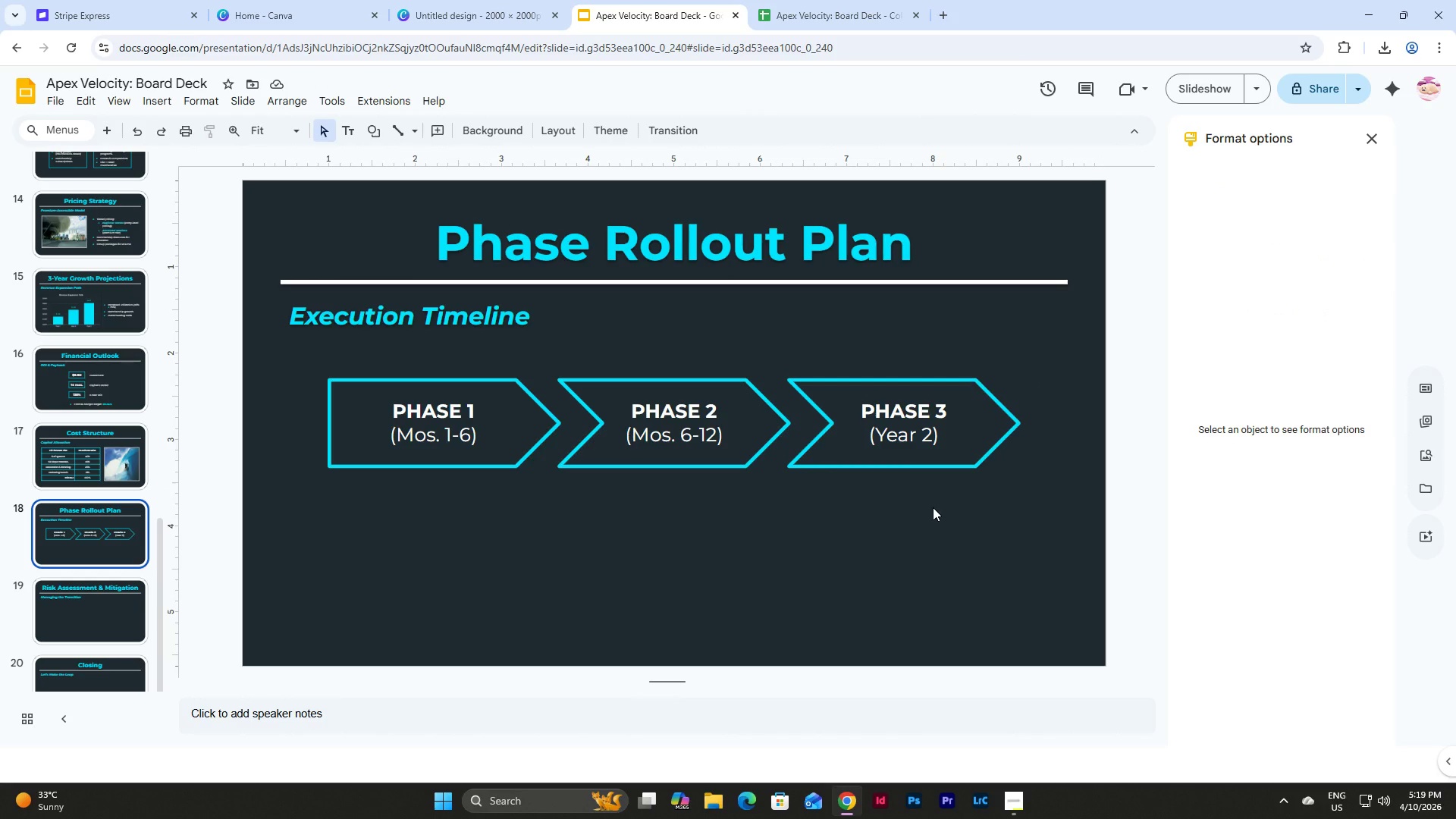 
wait(10.47)
 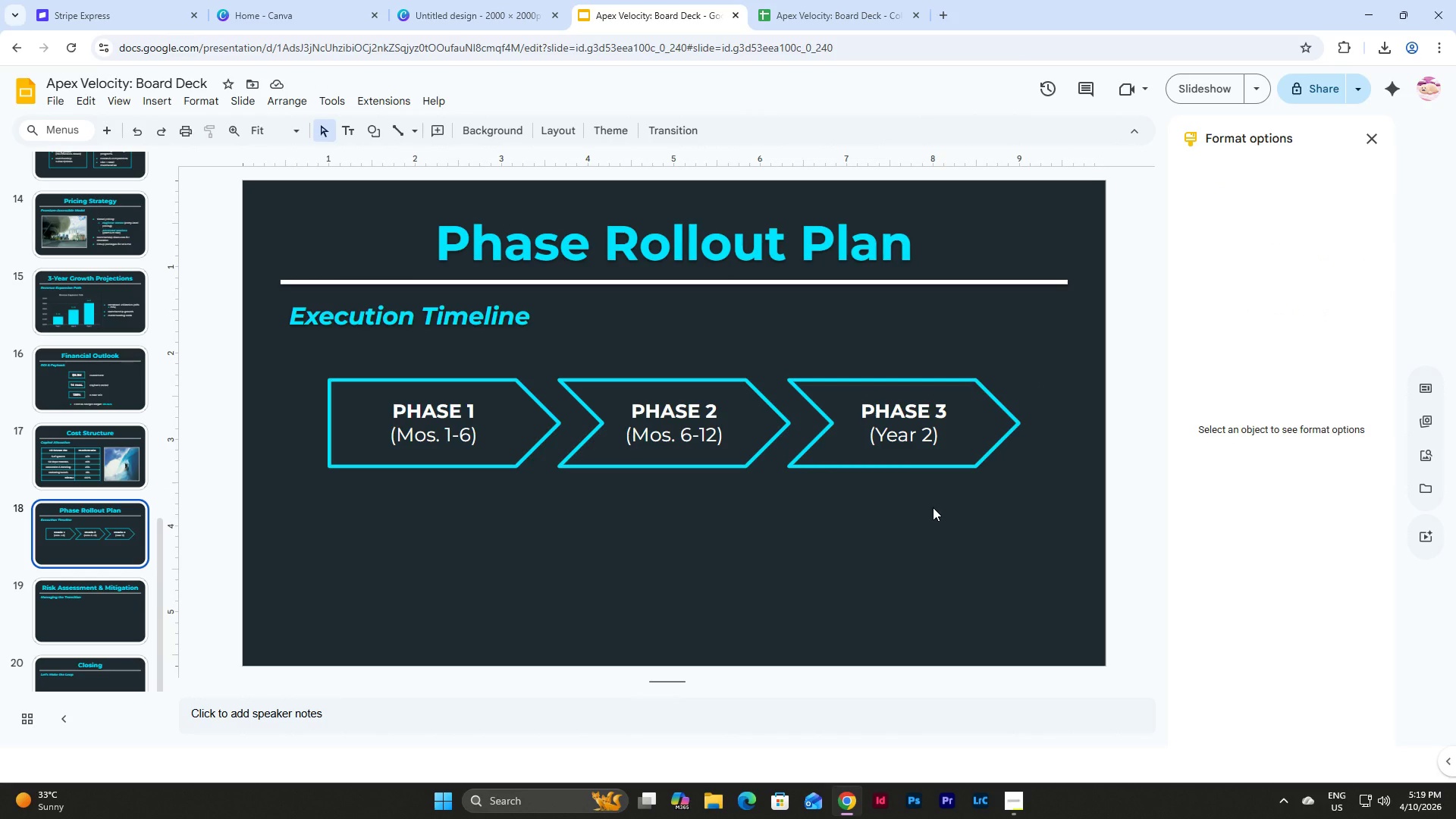 
left_click([93, 388])
 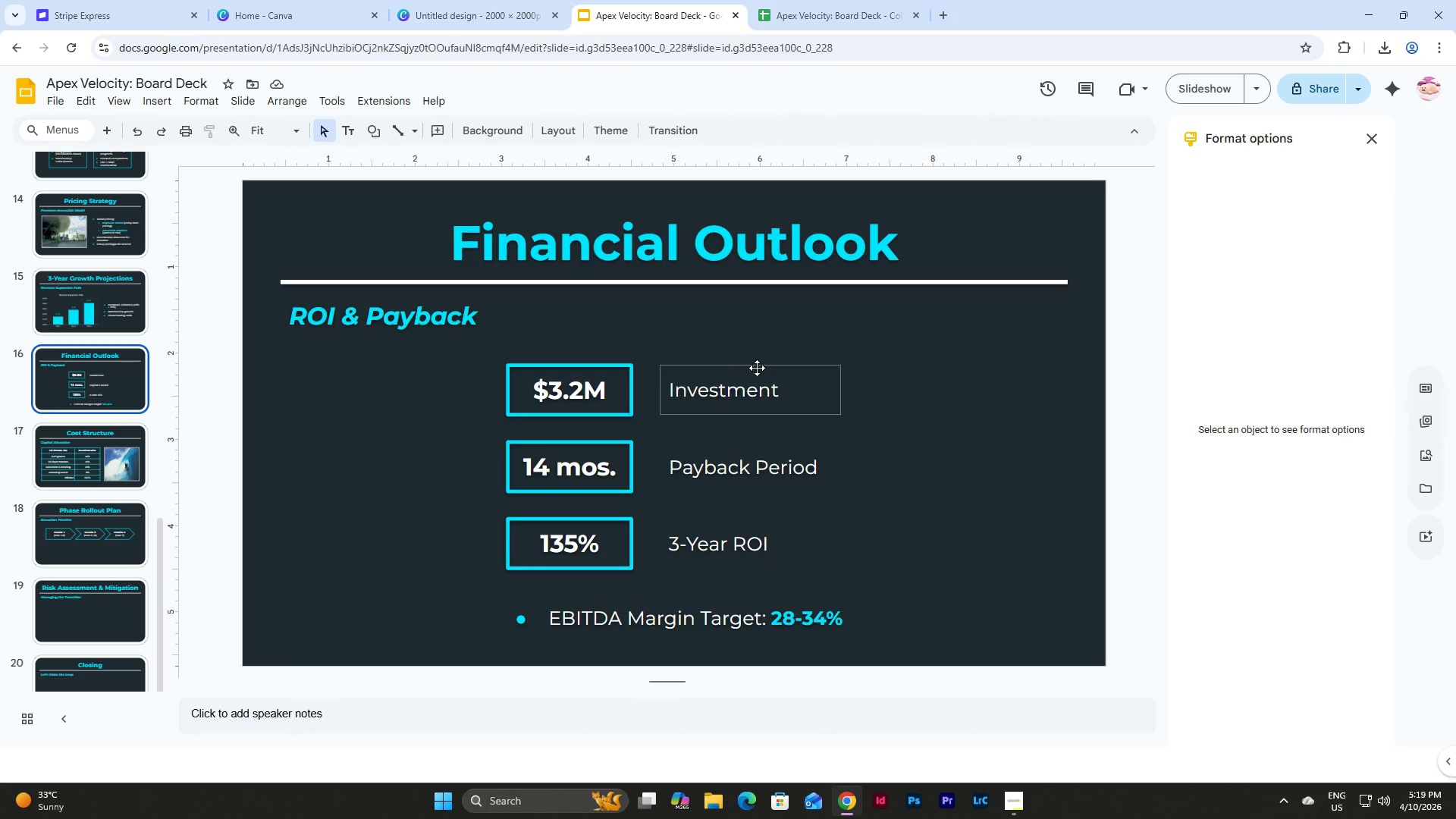 
left_click([757, 368])
 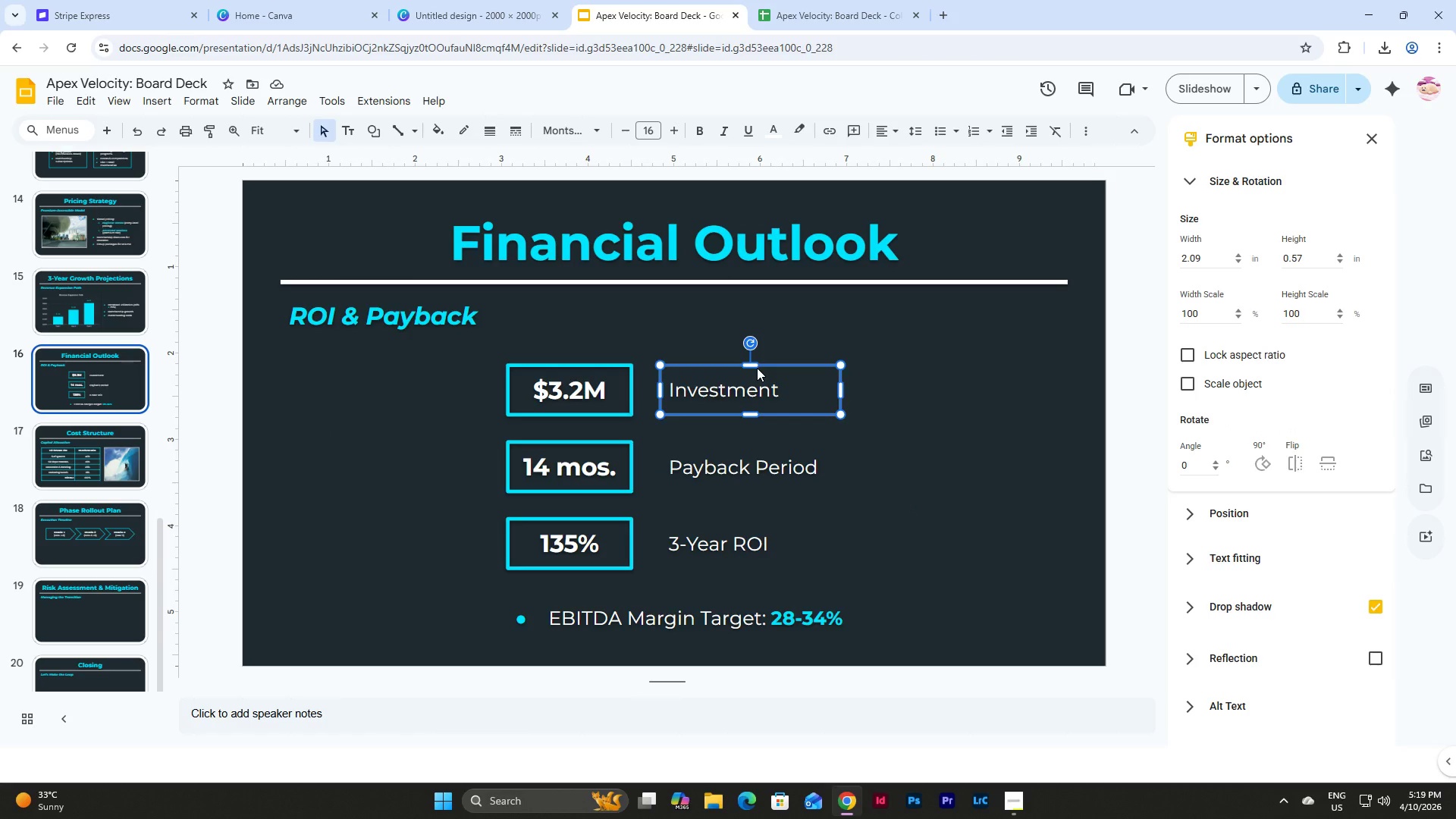 
key(Control+C)
 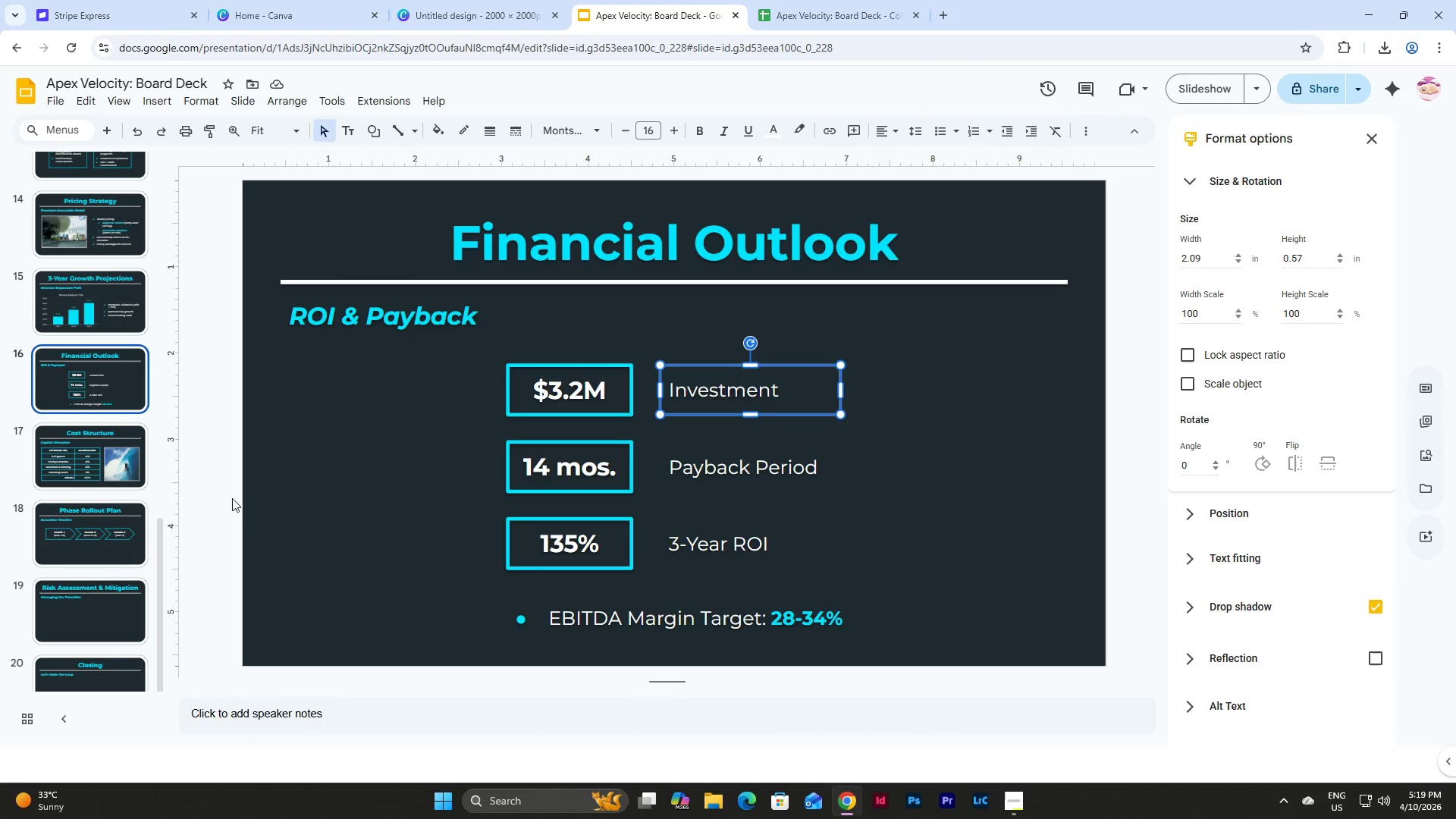 
left_click([108, 520])
 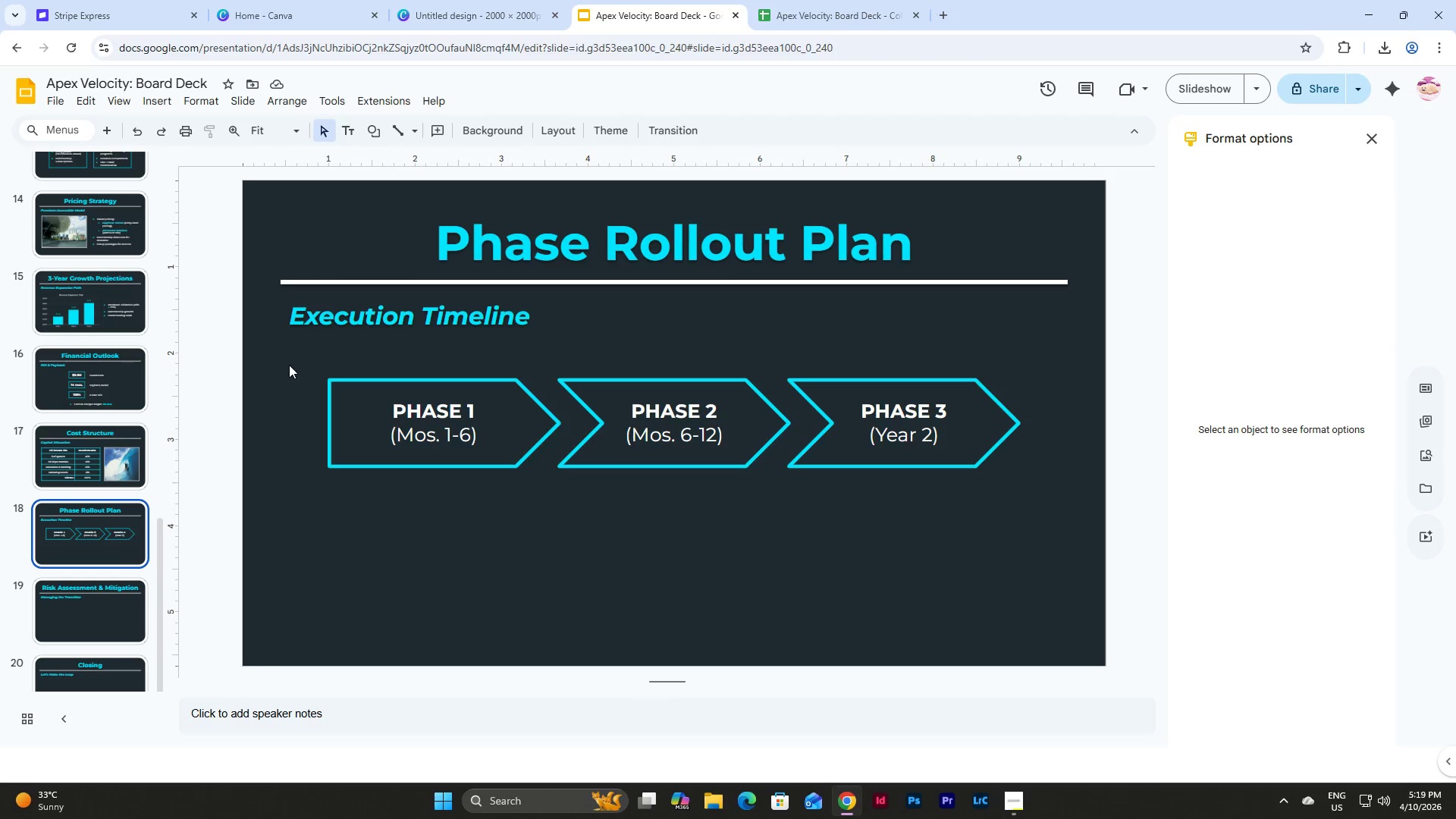 
left_click_drag(start_coordinate=[289, 362], to_coordinate=[1031, 552])
 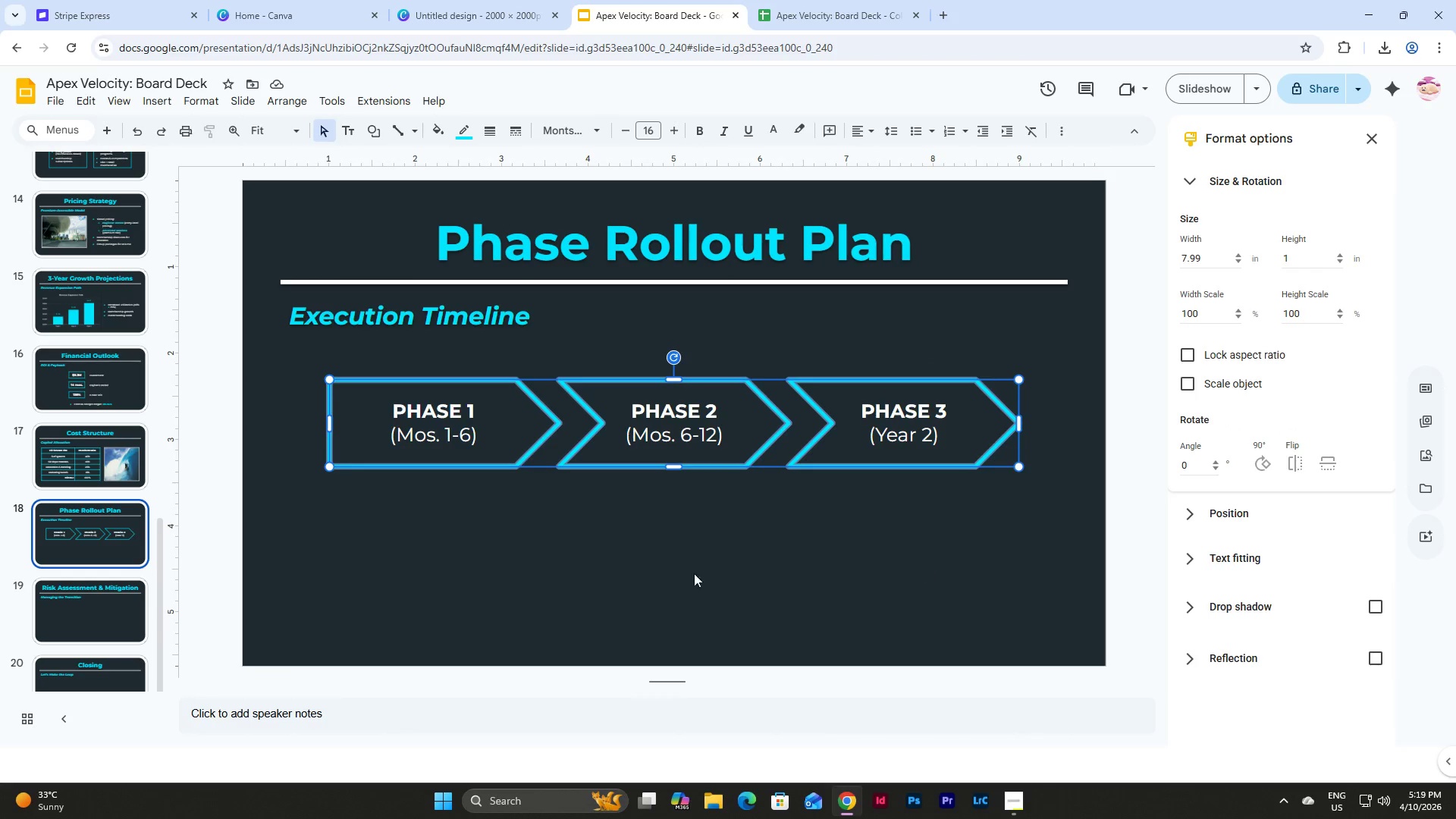 
left_click([642, 566])
 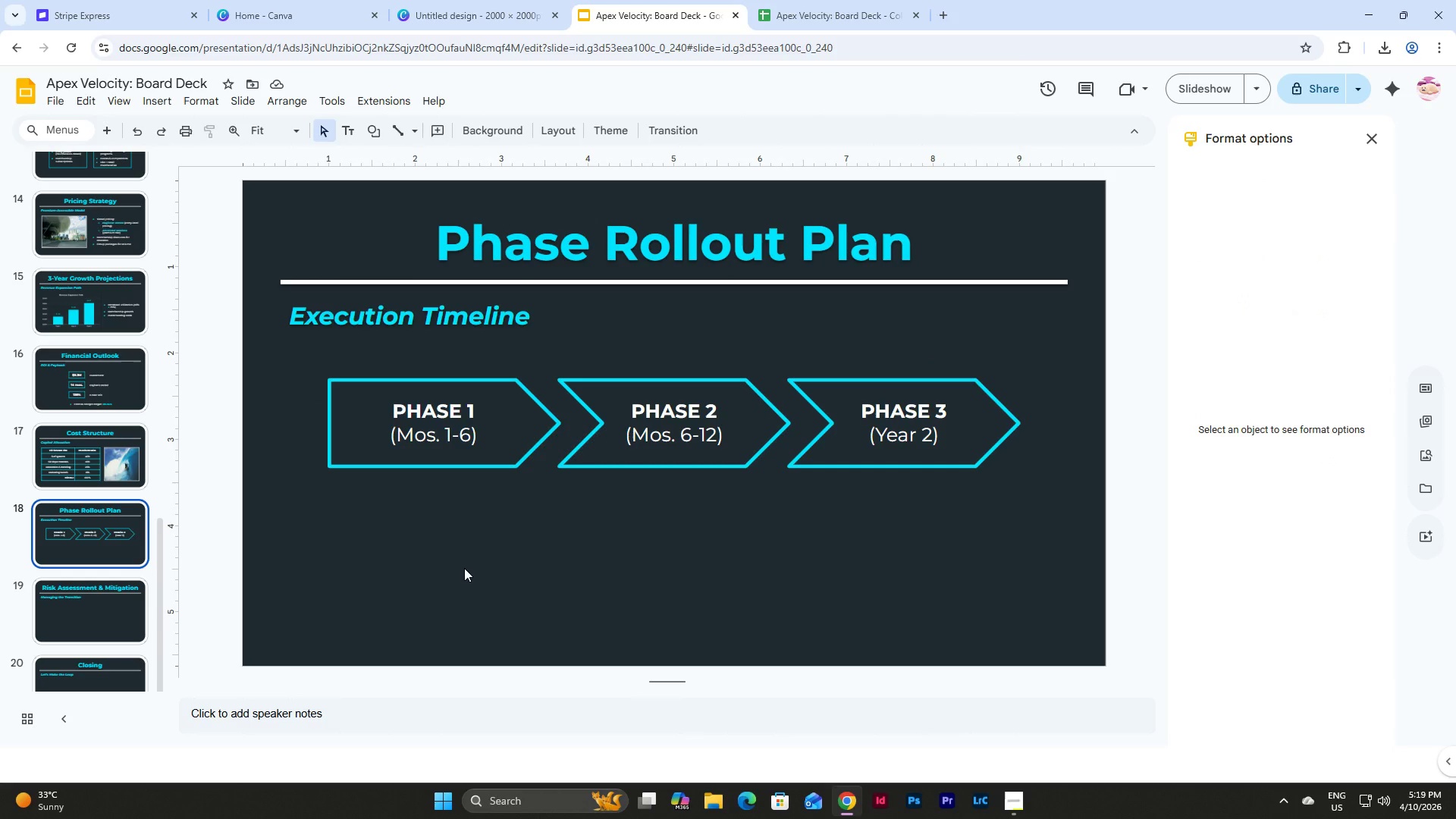 
key(Control+V)
 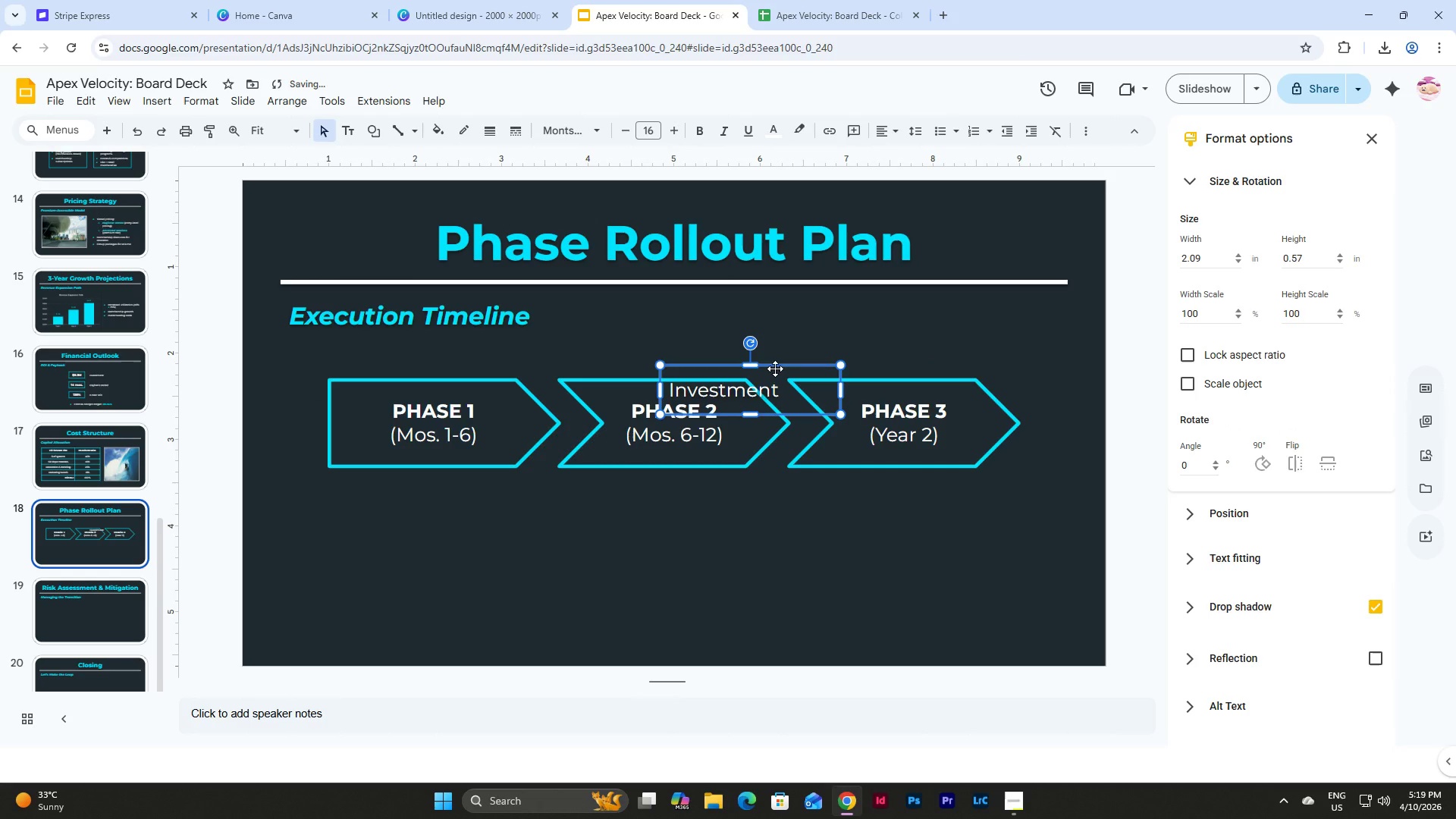 
left_click_drag(start_coordinate=[775, 369], to_coordinate=[441, 487])
 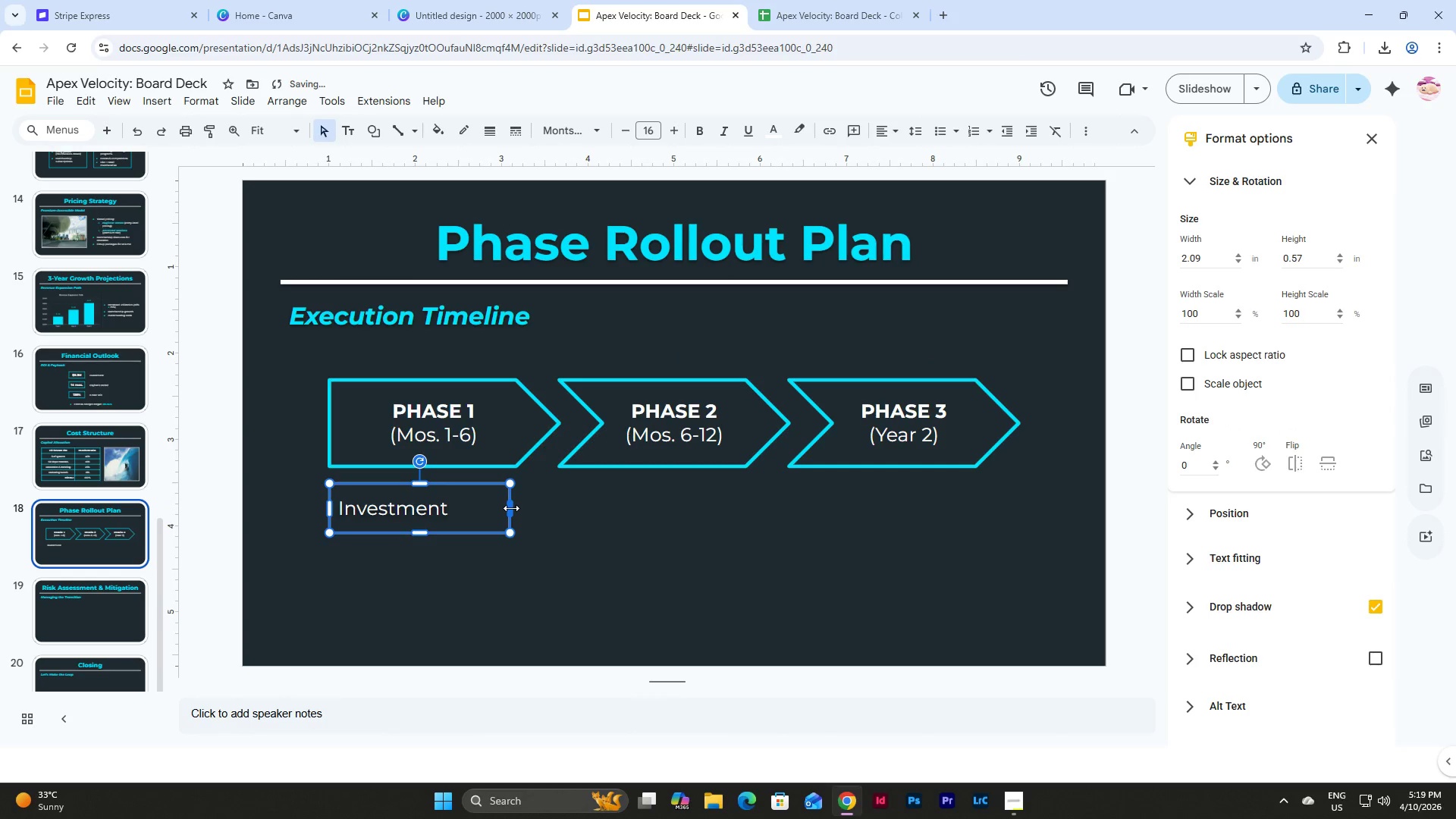 
left_click_drag(start_coordinate=[511, 508], to_coordinate=[515, 507])
 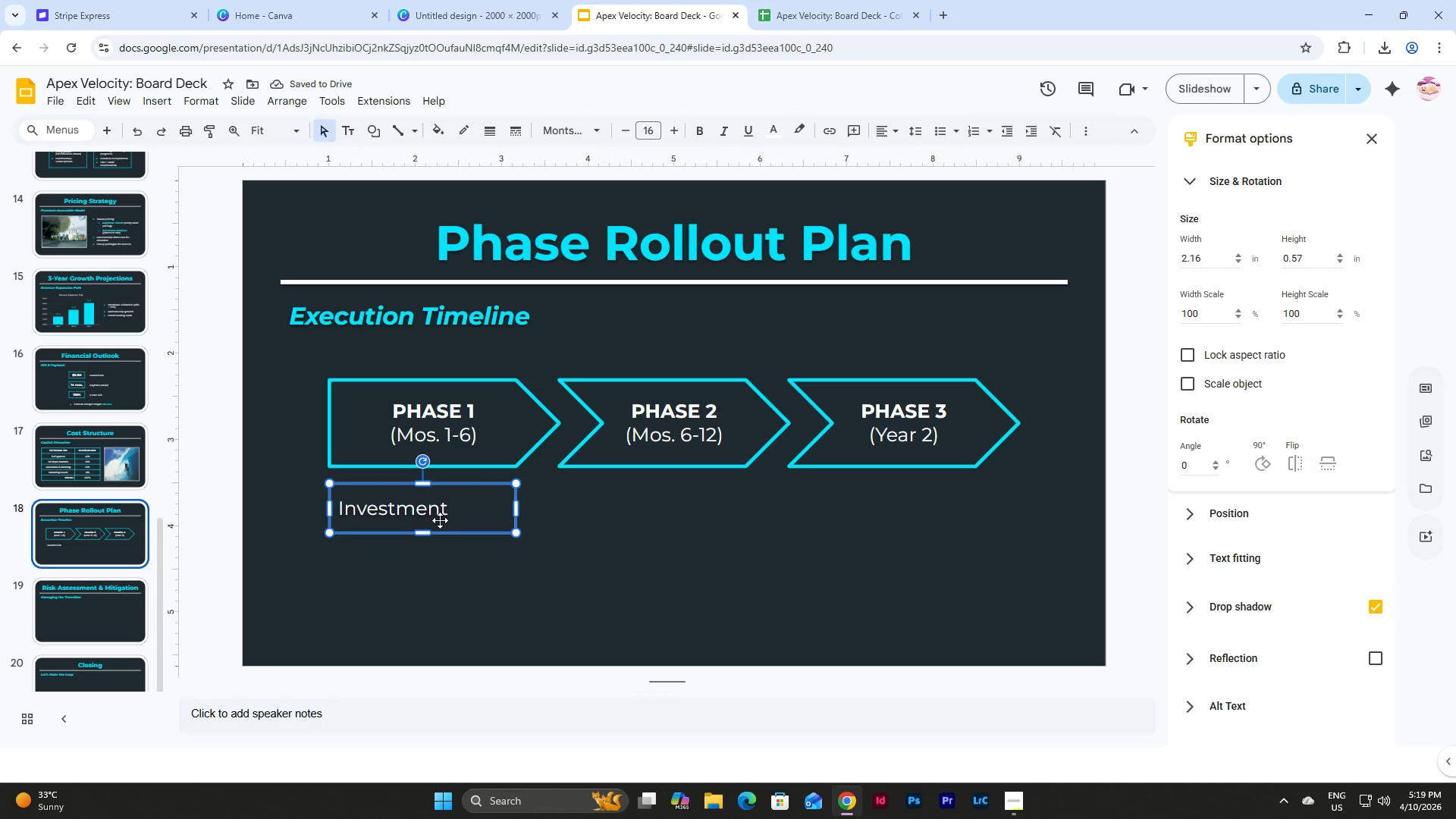 
wait(8.25)
 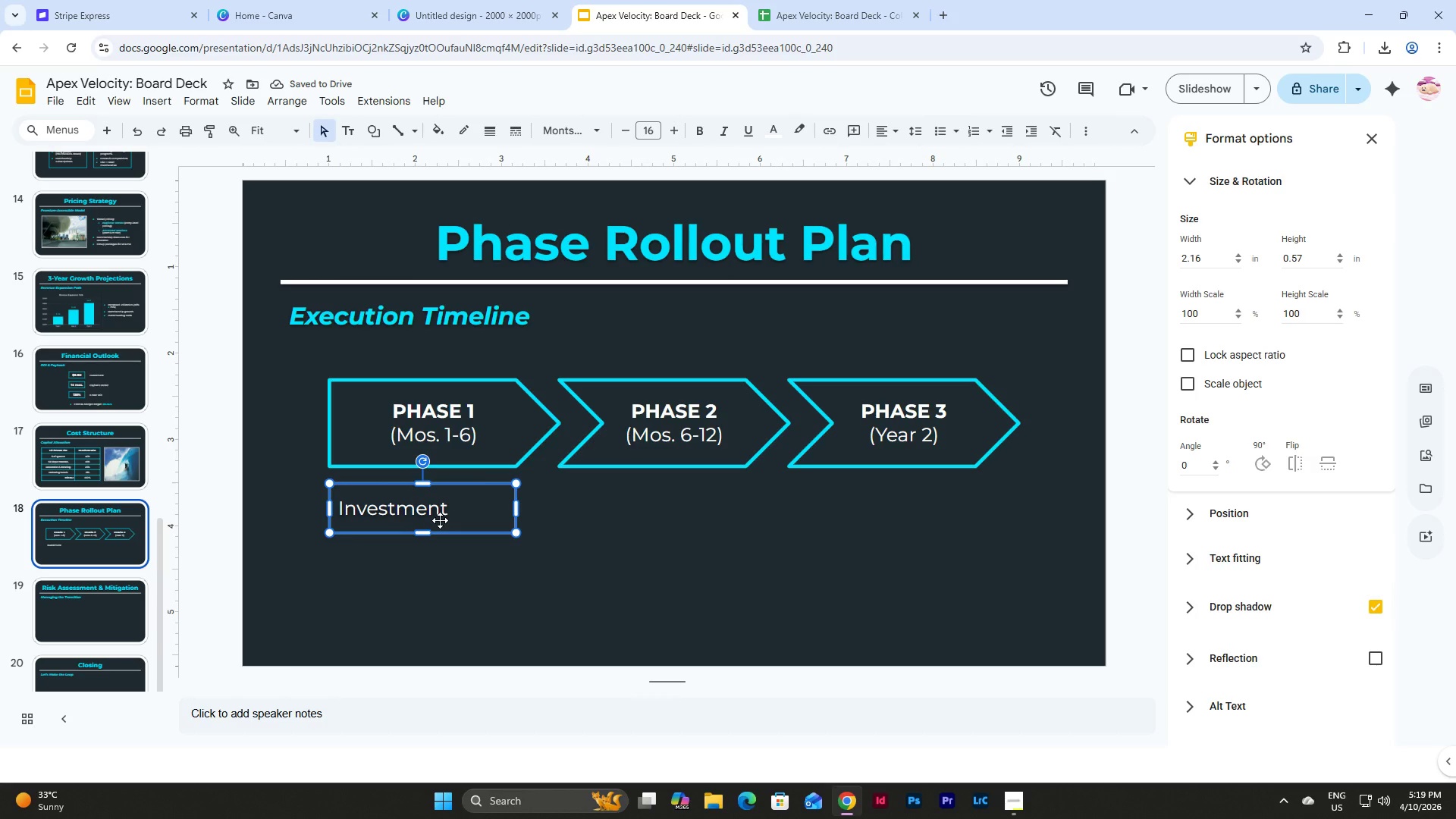 
left_click([934, 125])
 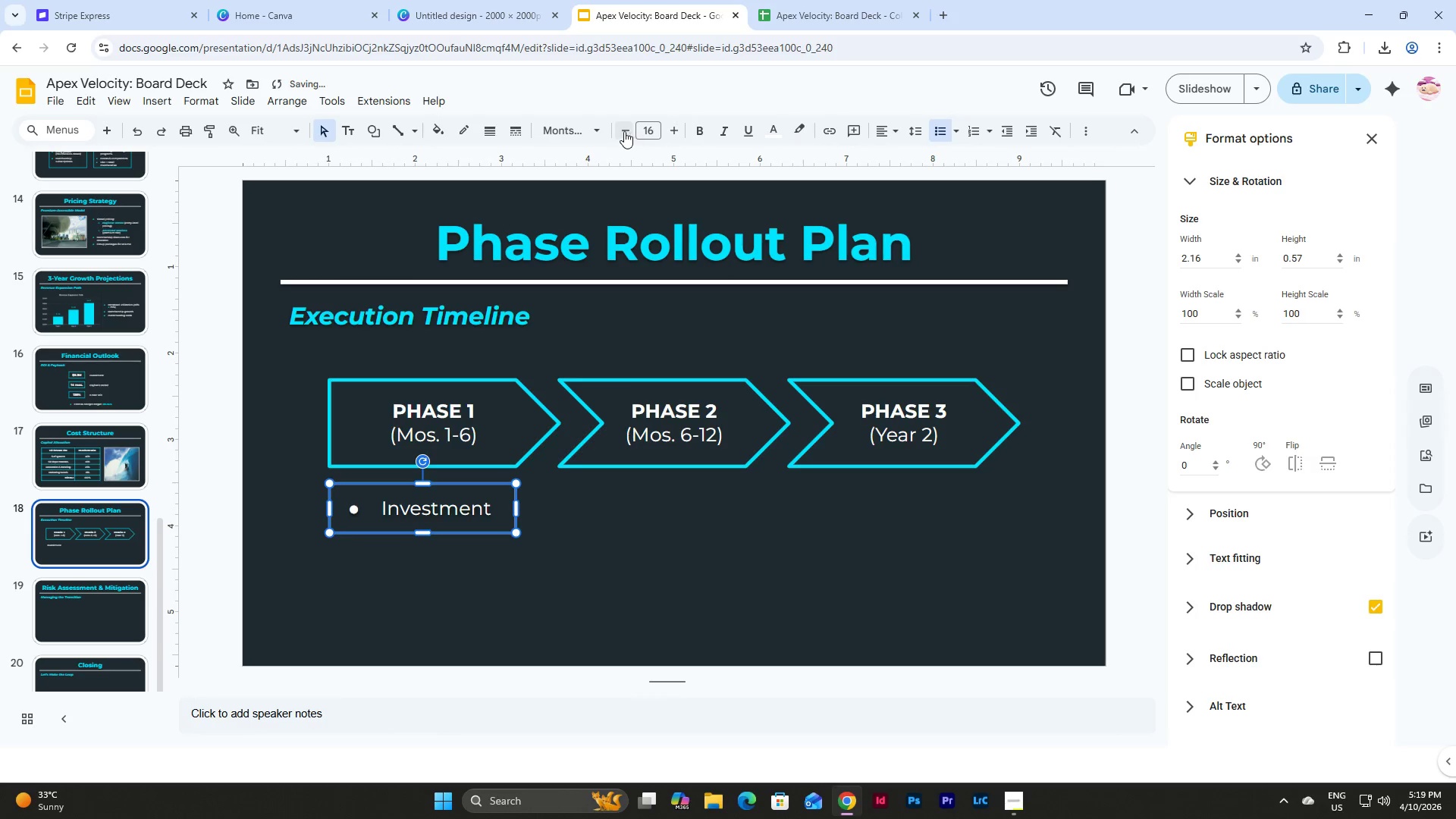 
double_click([615, 131])
 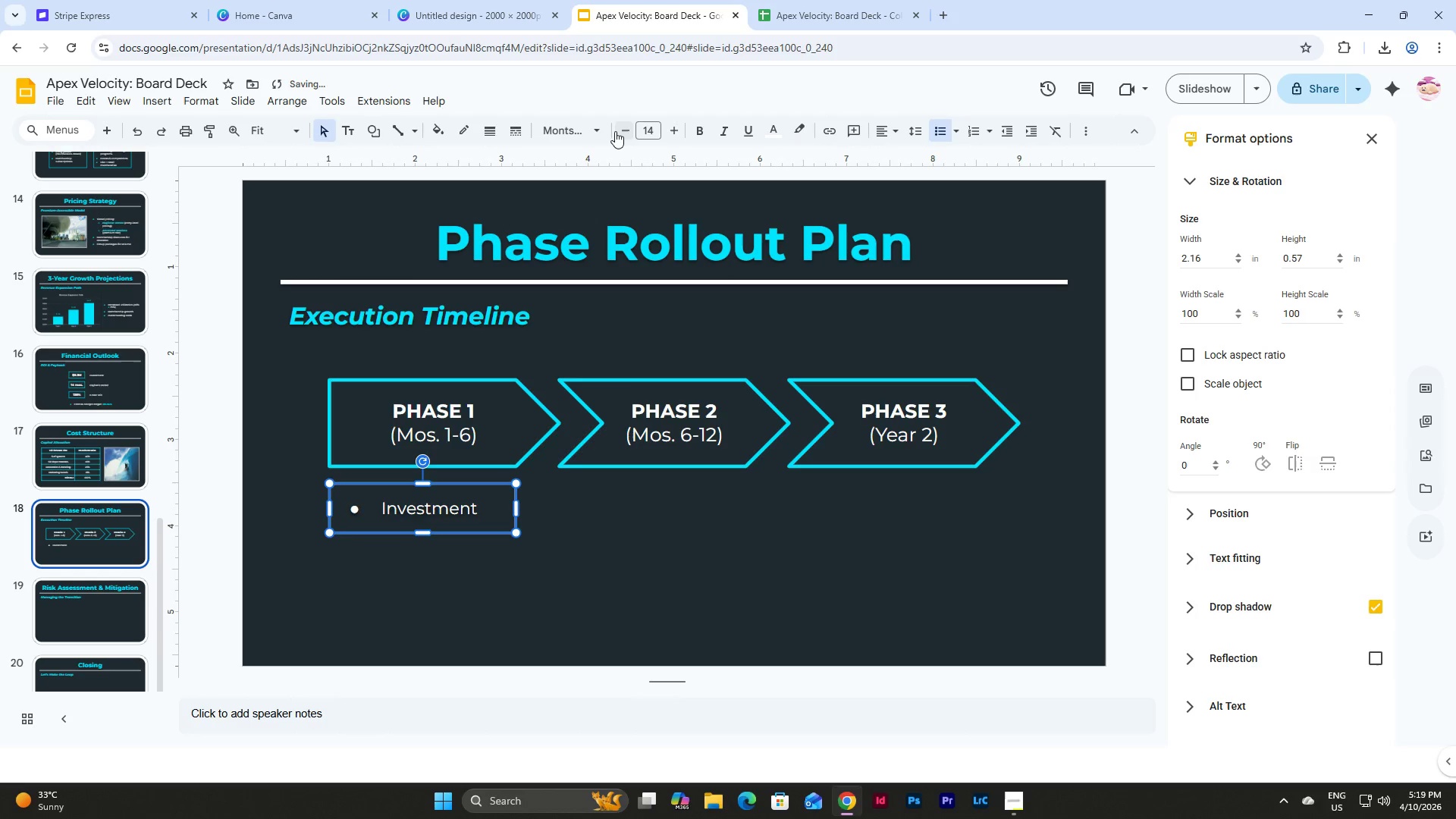 
left_click([615, 131])
 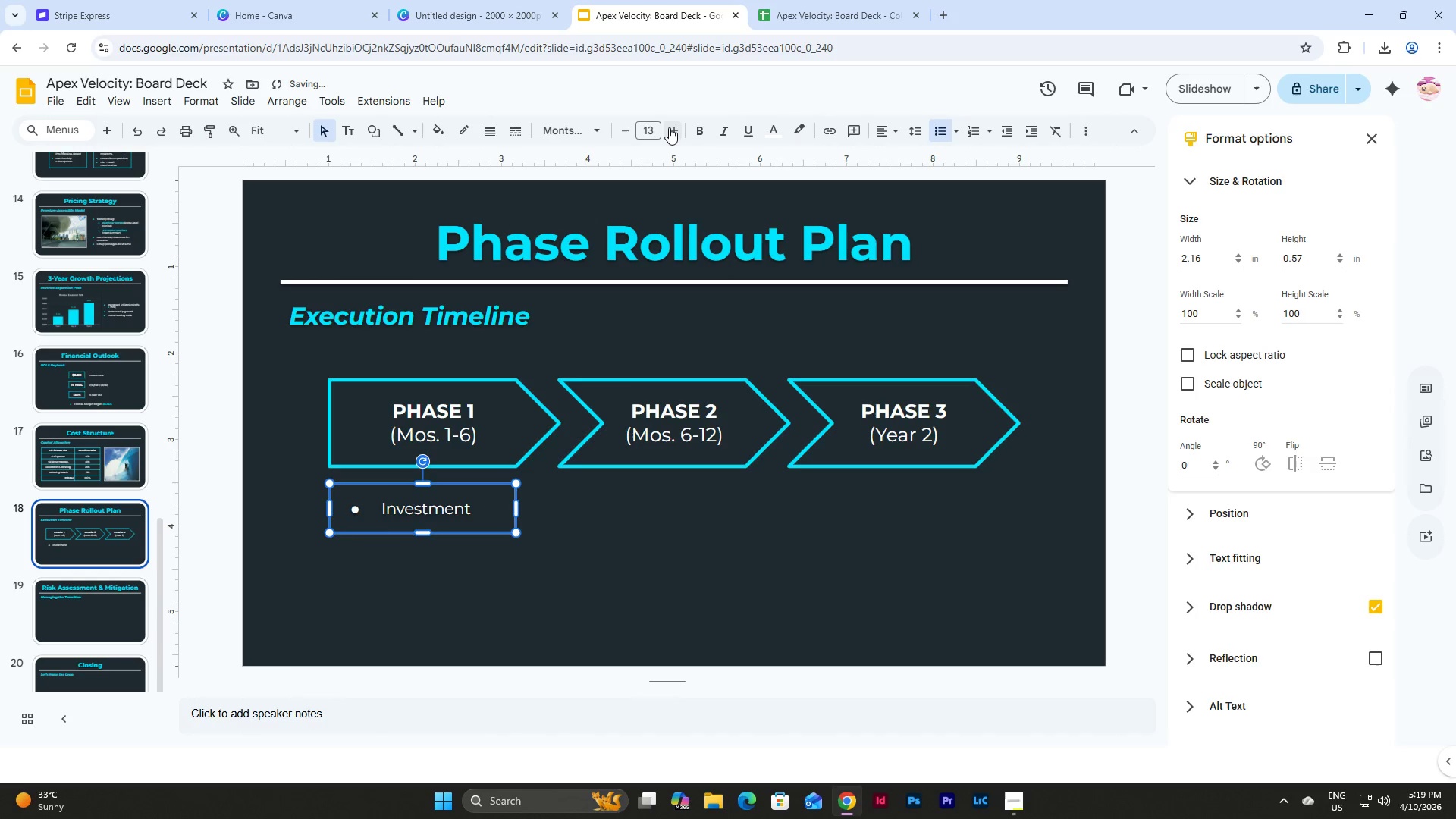 
left_click([669, 127])
 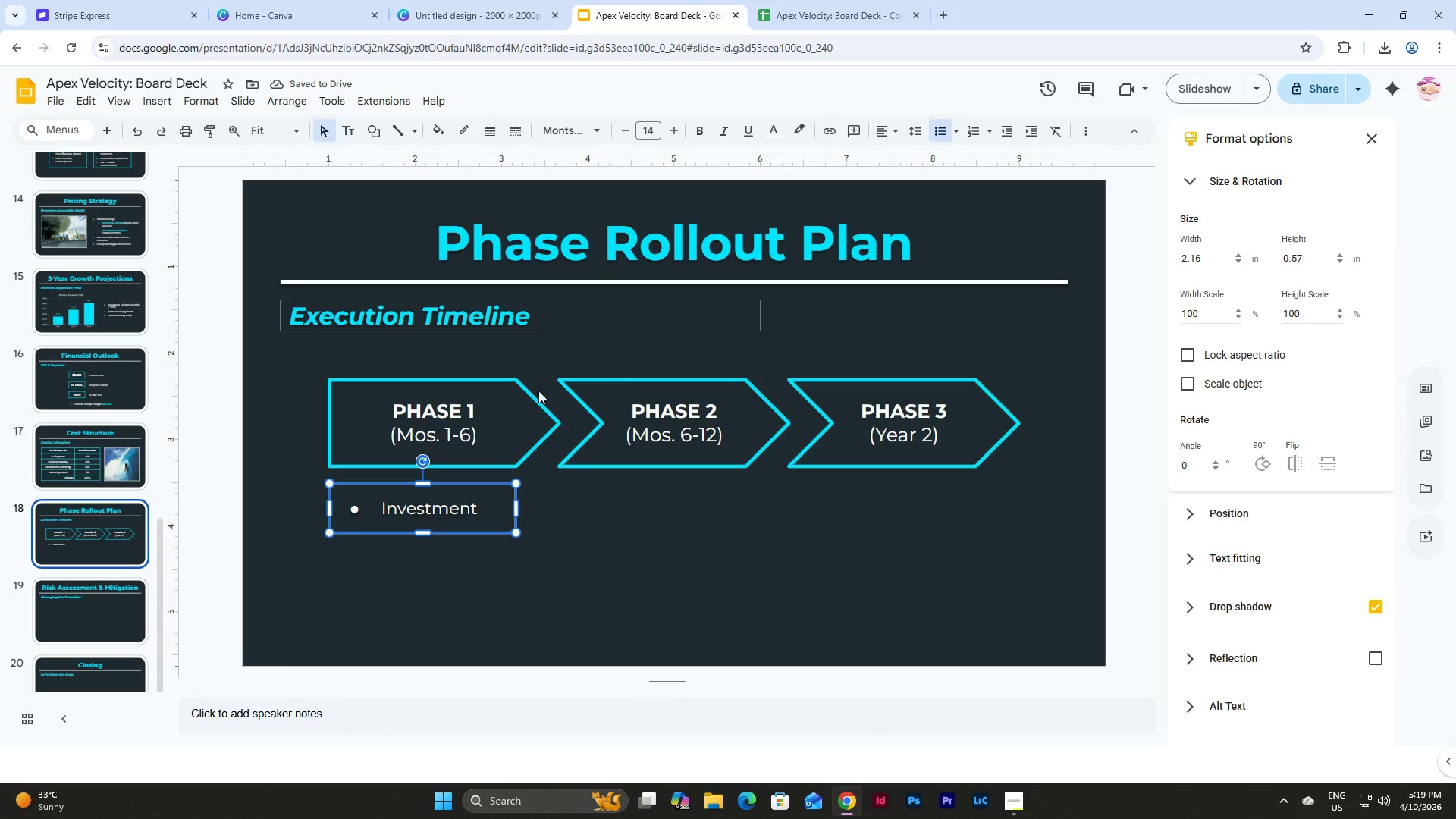 
left_click_drag(start_coordinate=[517, 509], to_coordinate=[514, 513])
 